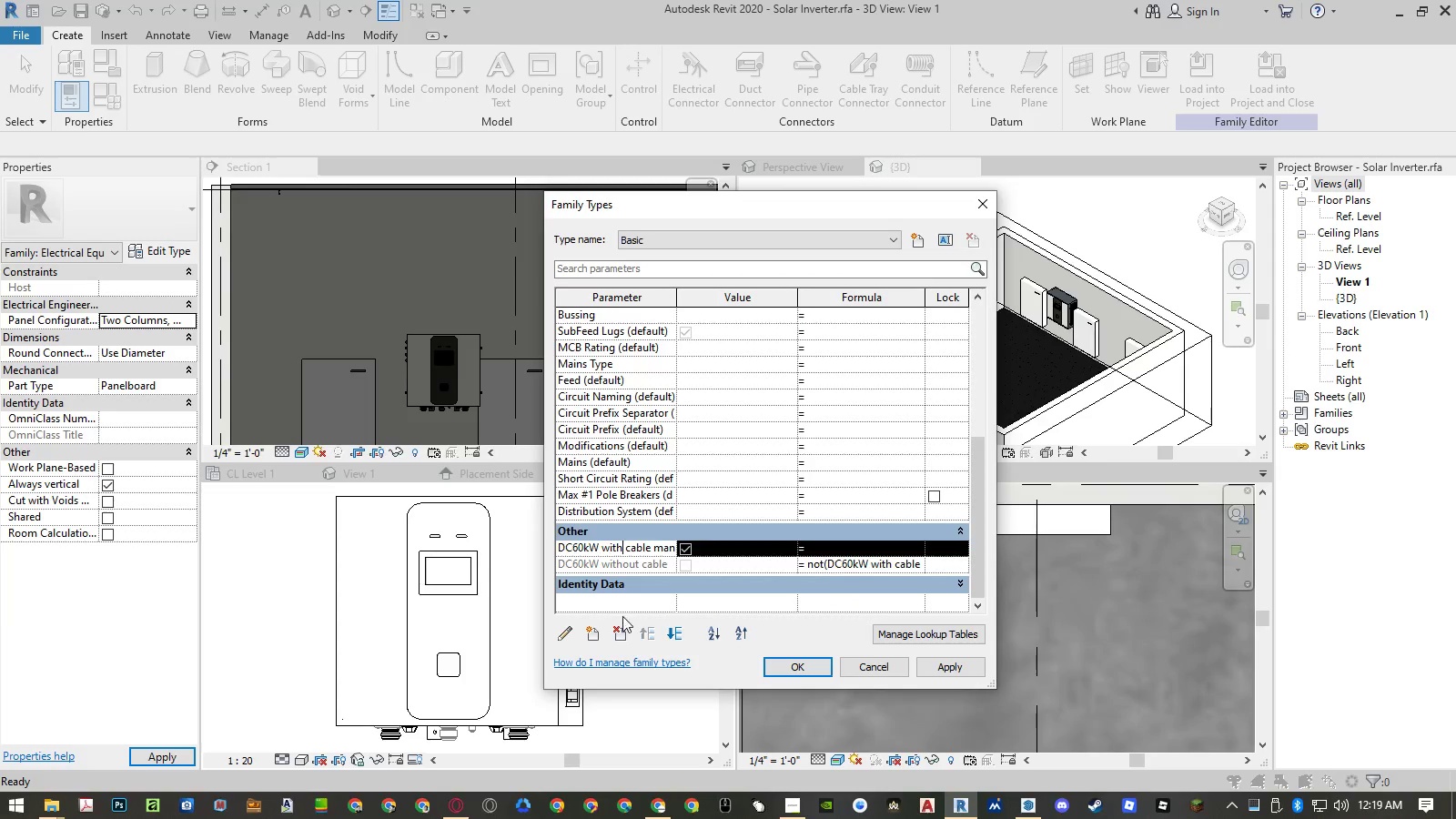 
left_click([621, 632])
 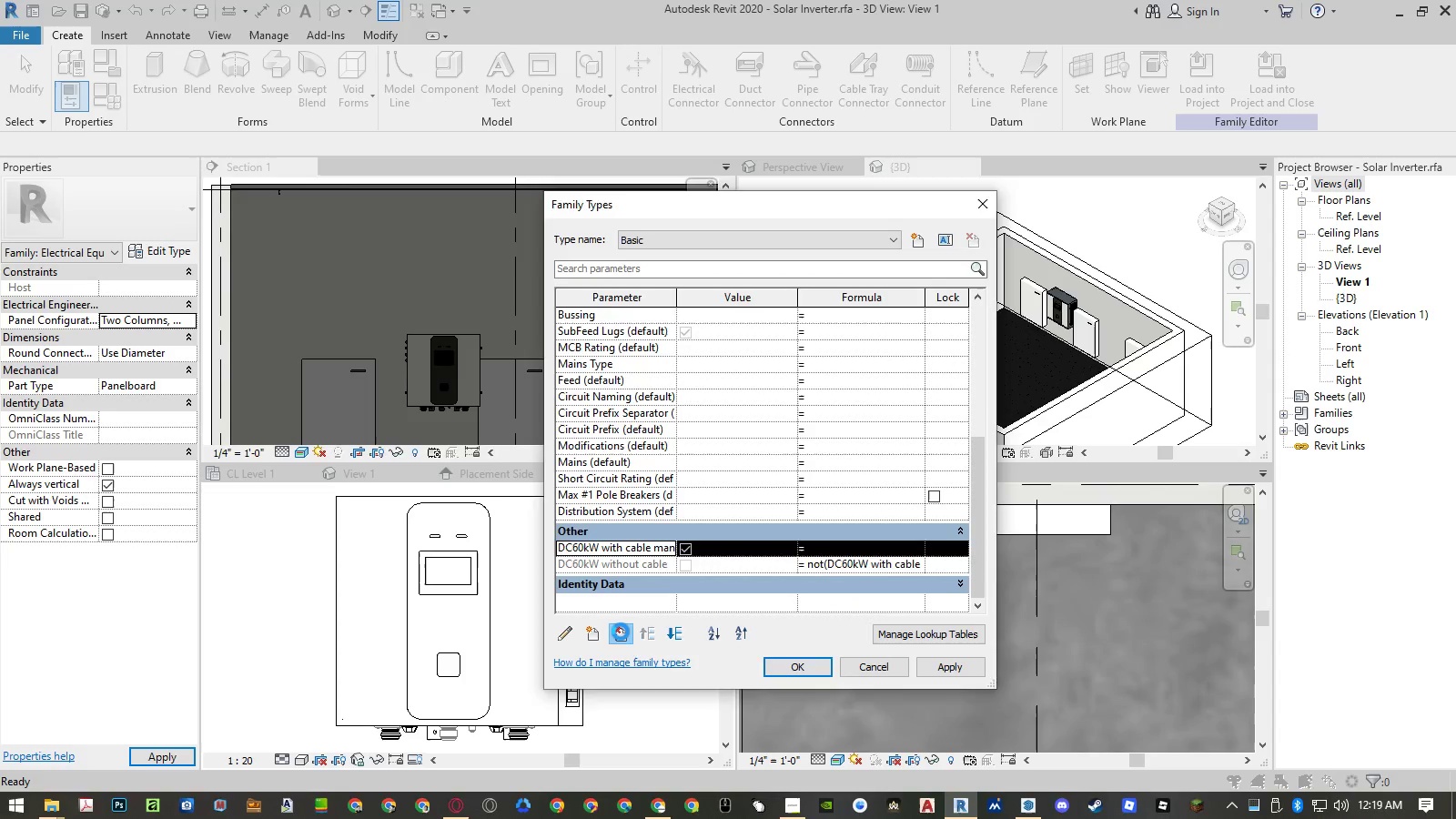 
key(Enter)
 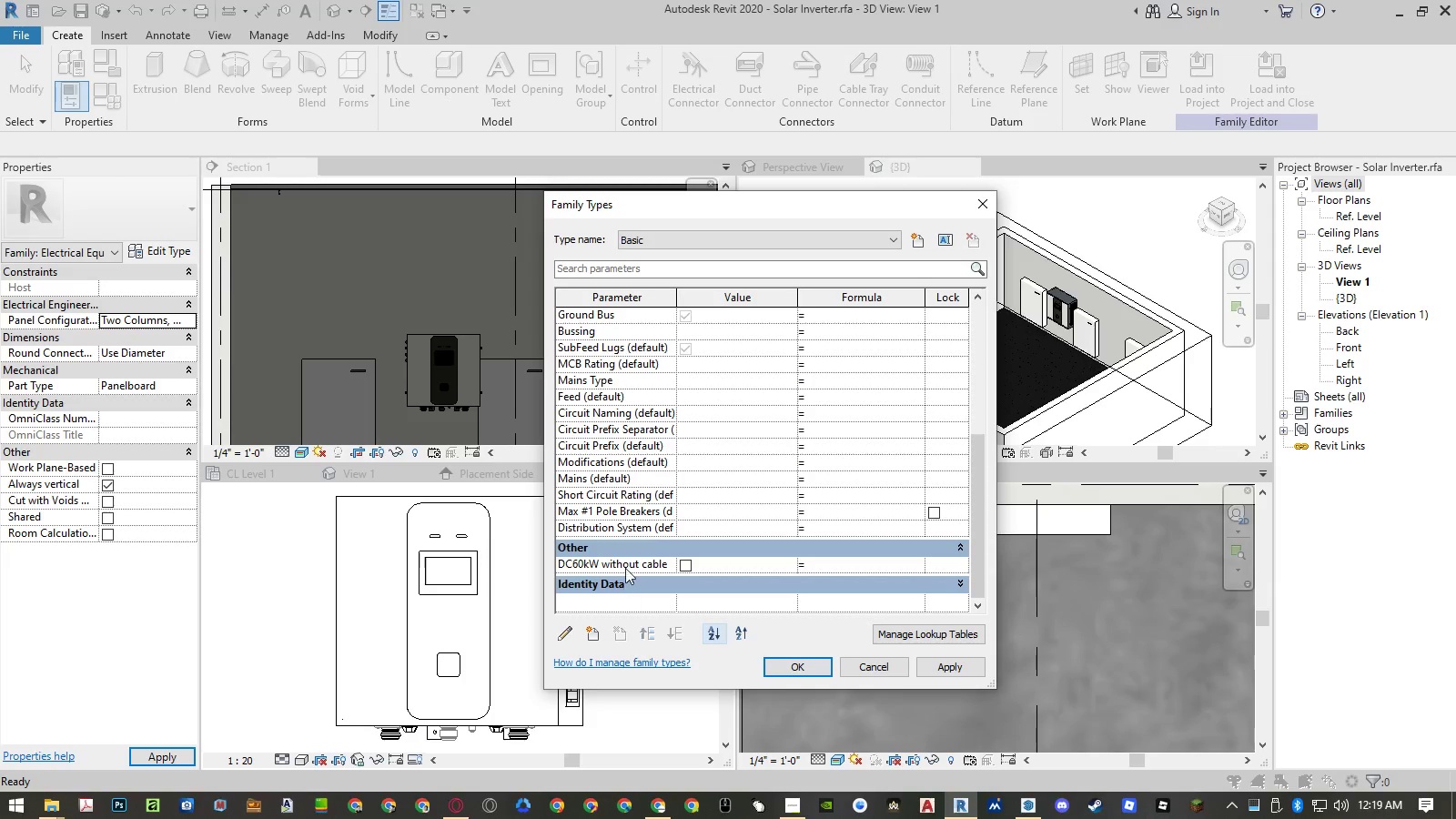 
left_click([626, 562])
 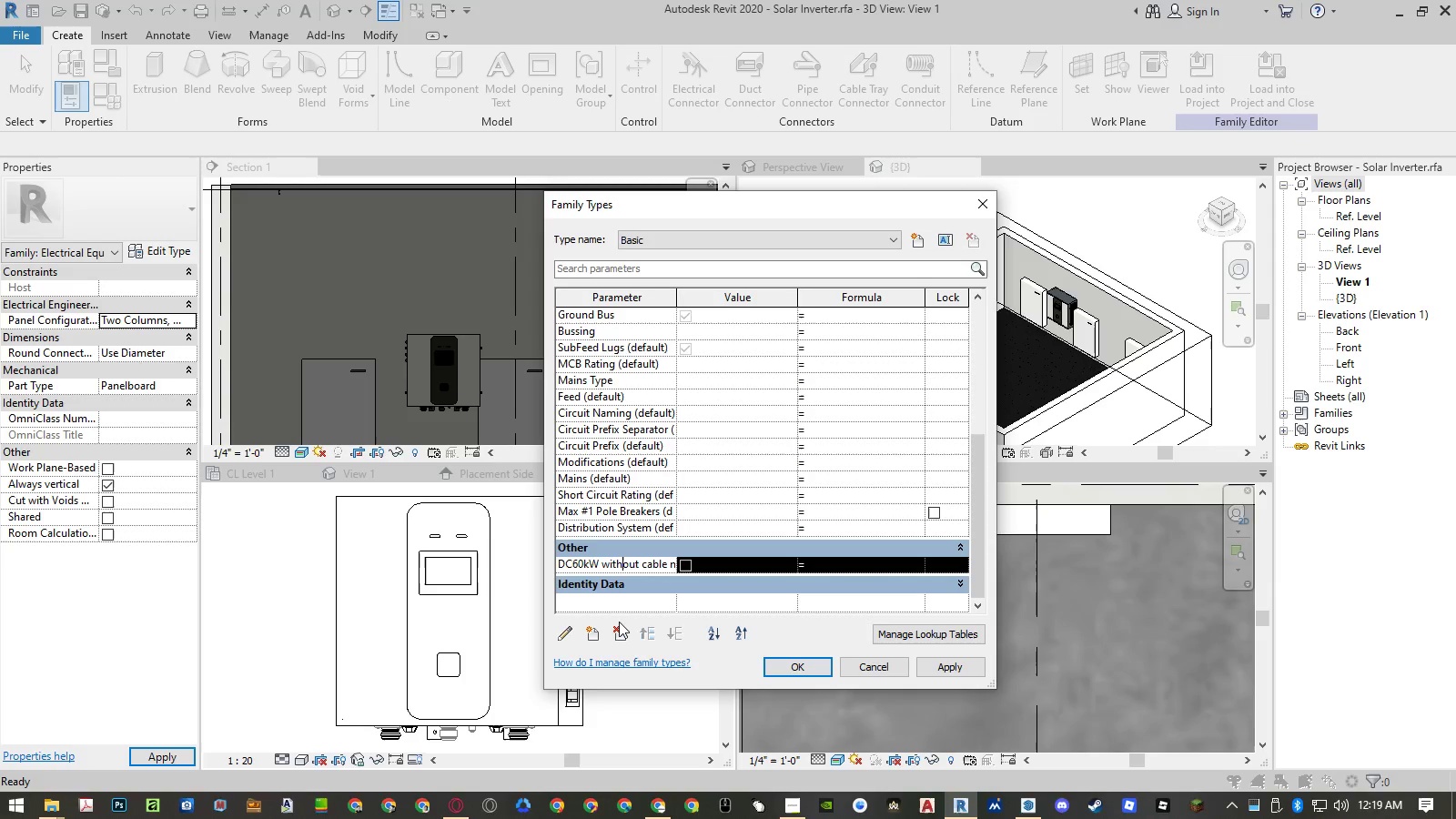 
left_click([619, 632])
 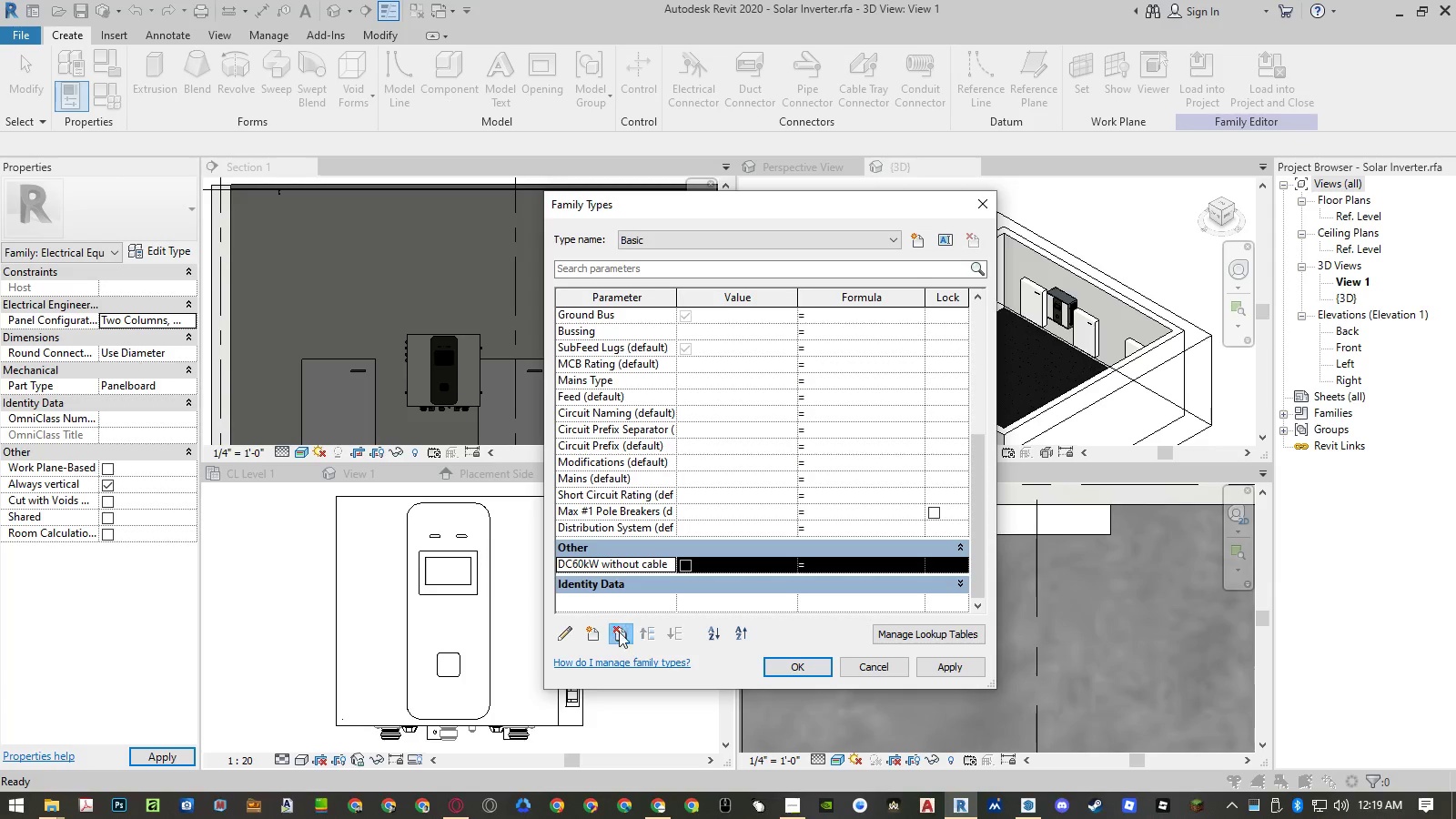 
key(Enter)
 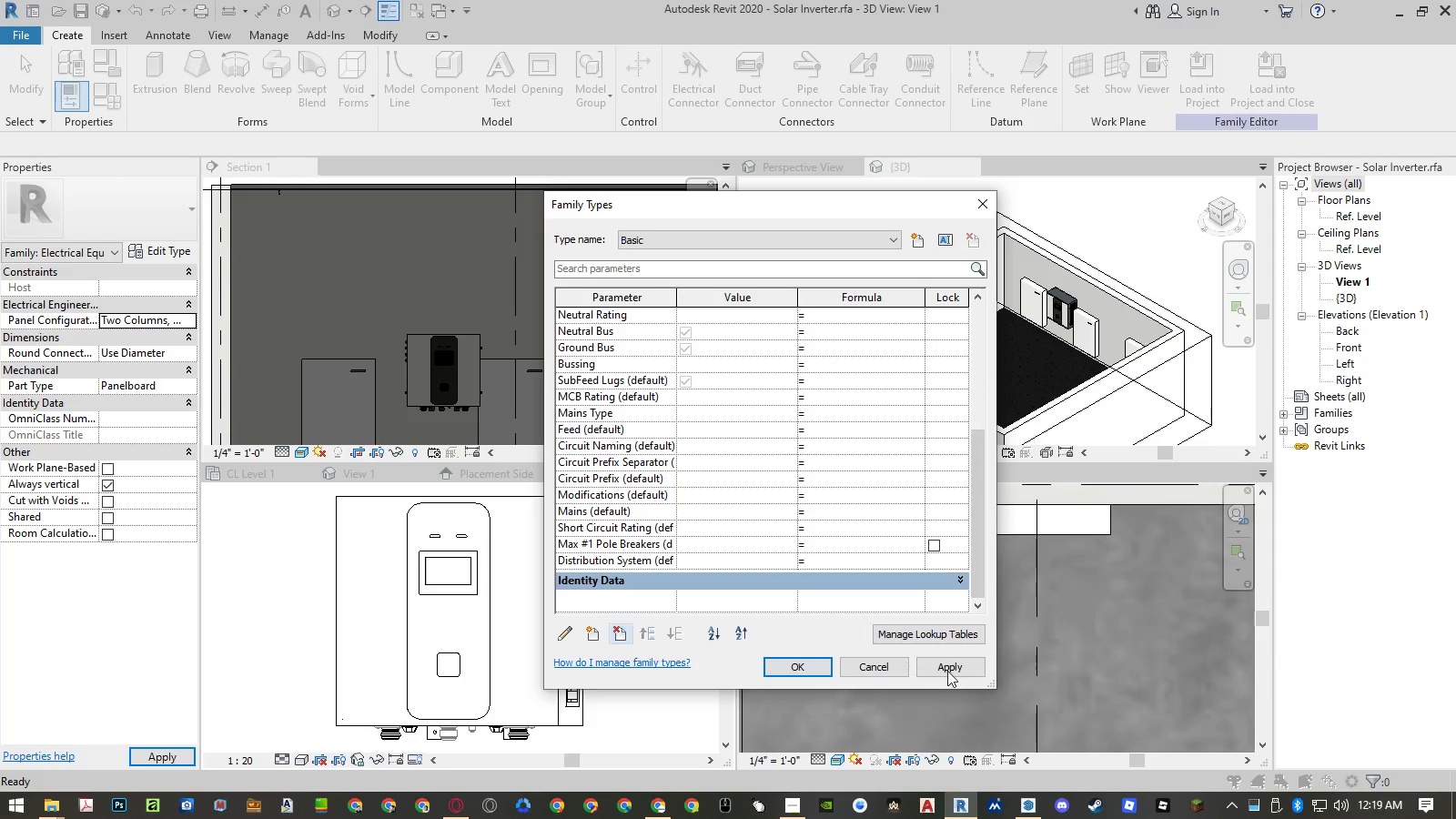 
left_click([952, 671])
 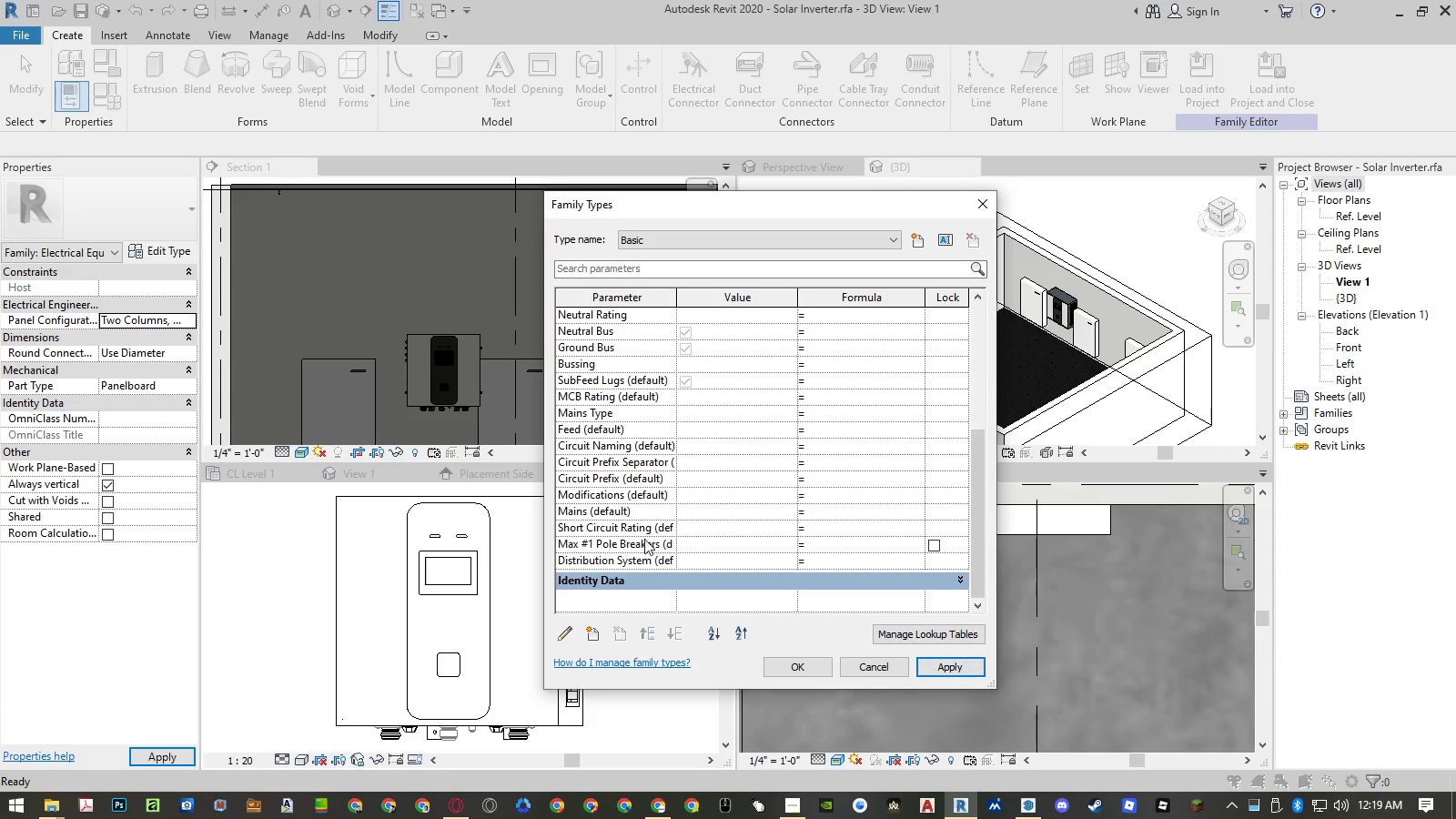 
left_click([625, 561])
 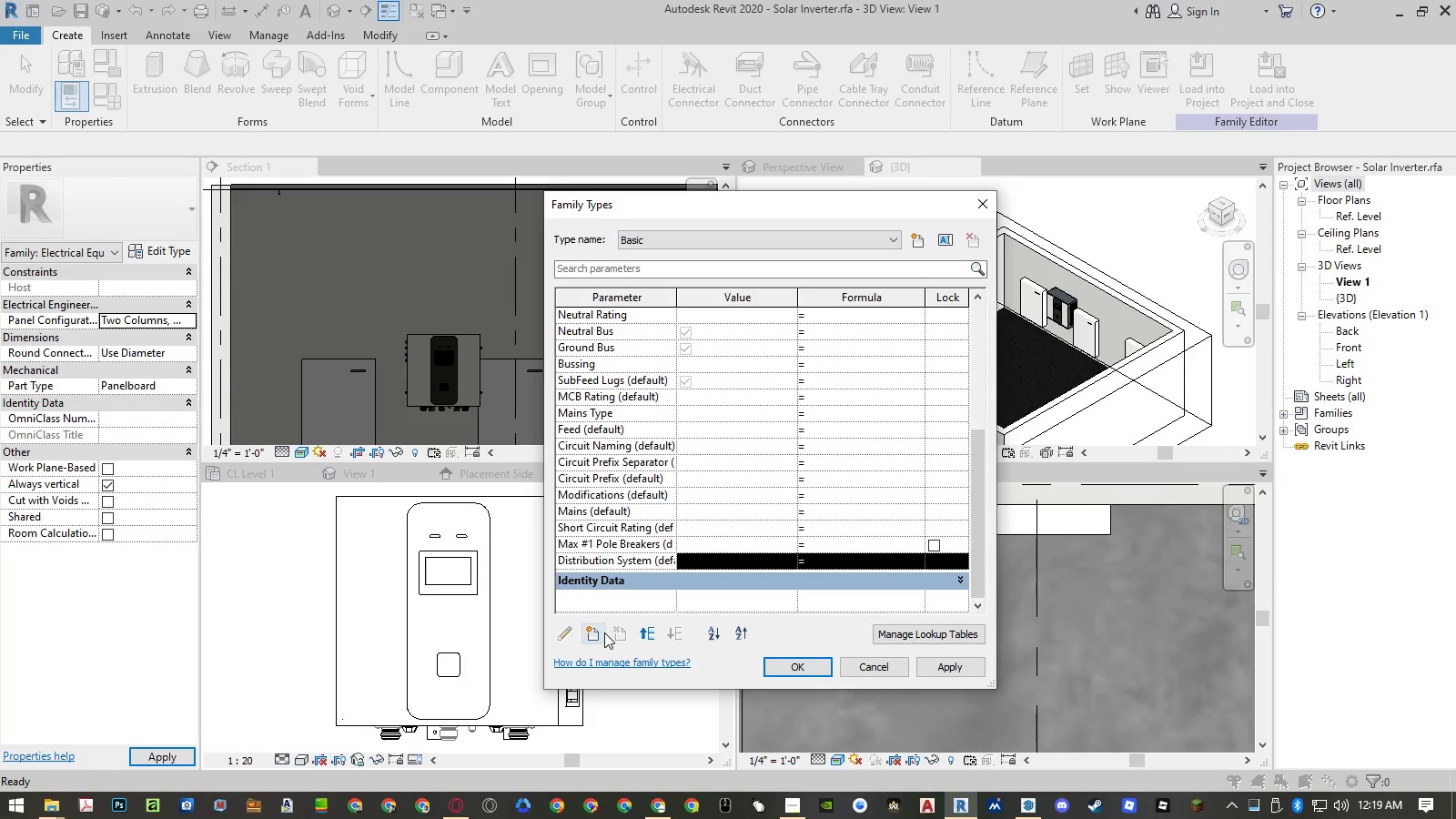 
left_click([638, 551])
 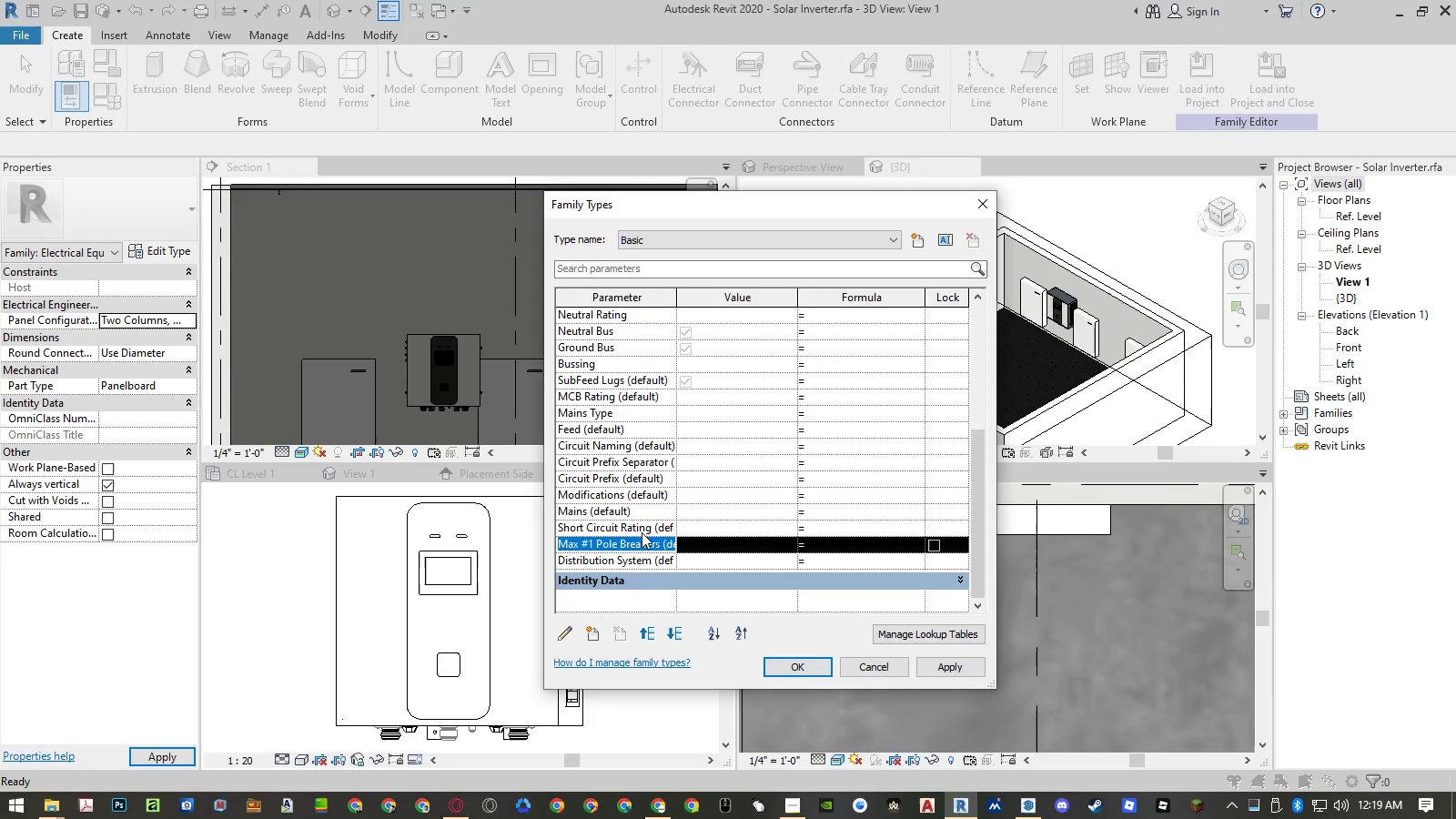 
double_click([642, 532])
 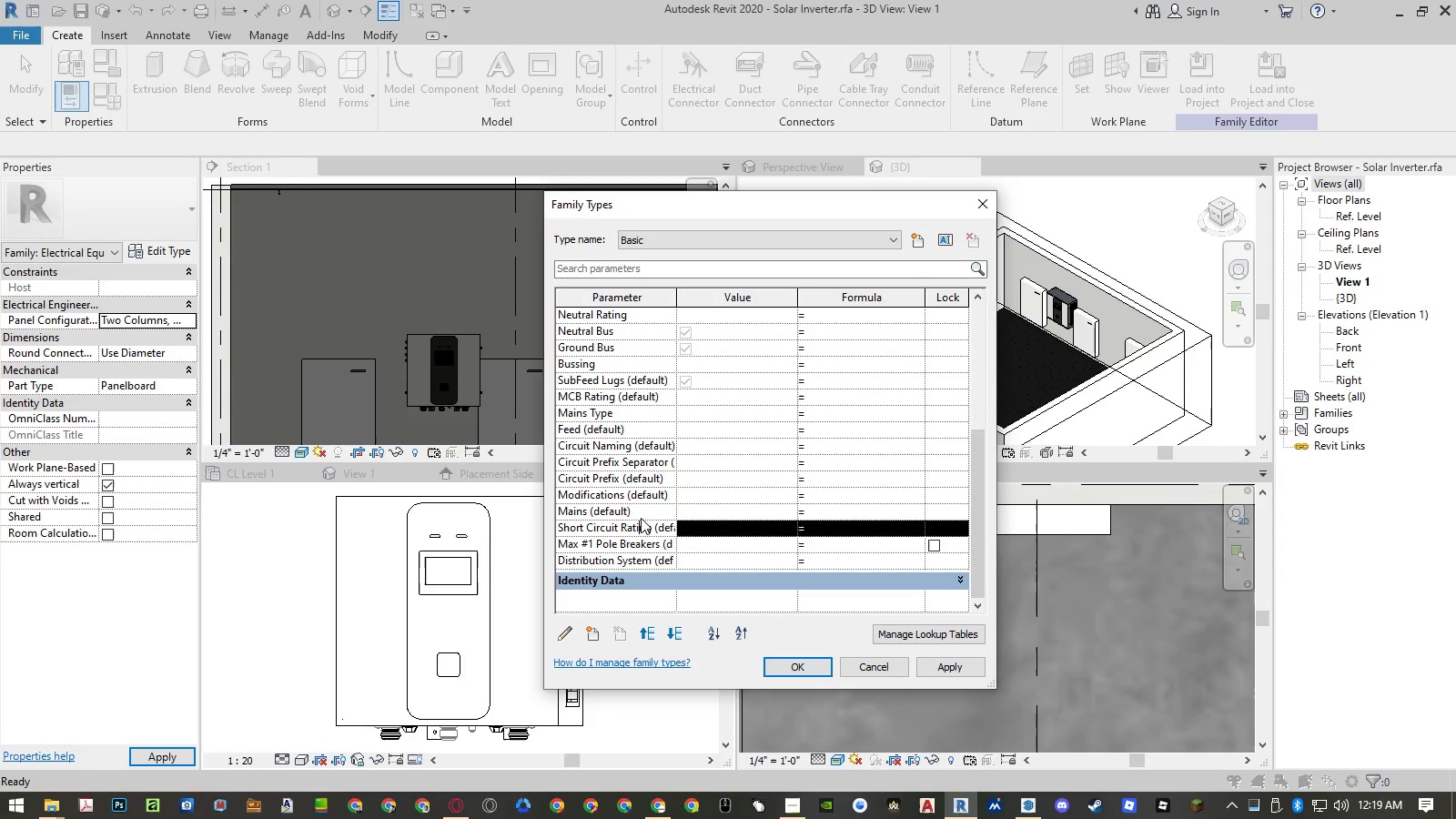 
triple_click([641, 517])
 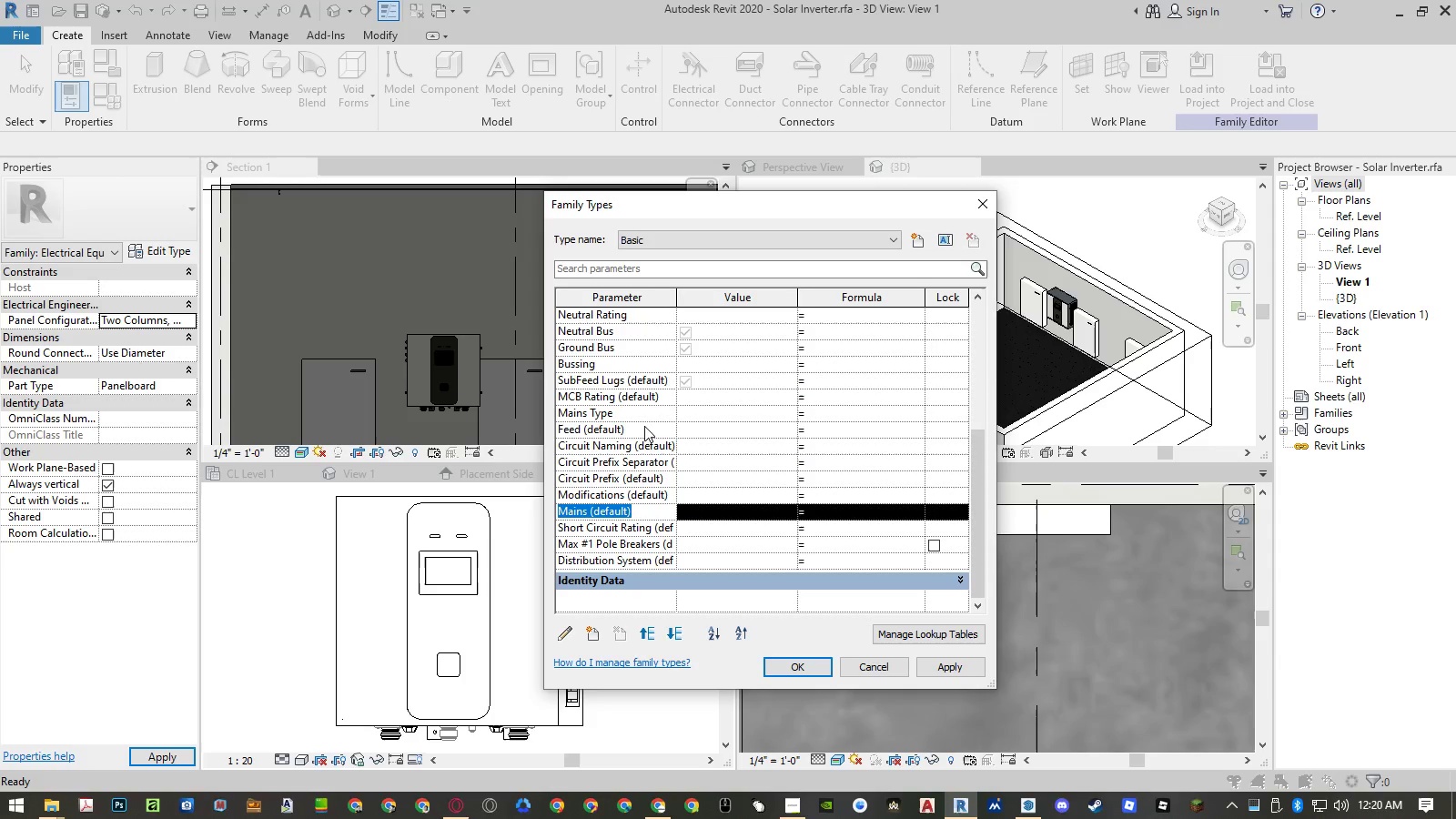 
left_click([640, 409])
 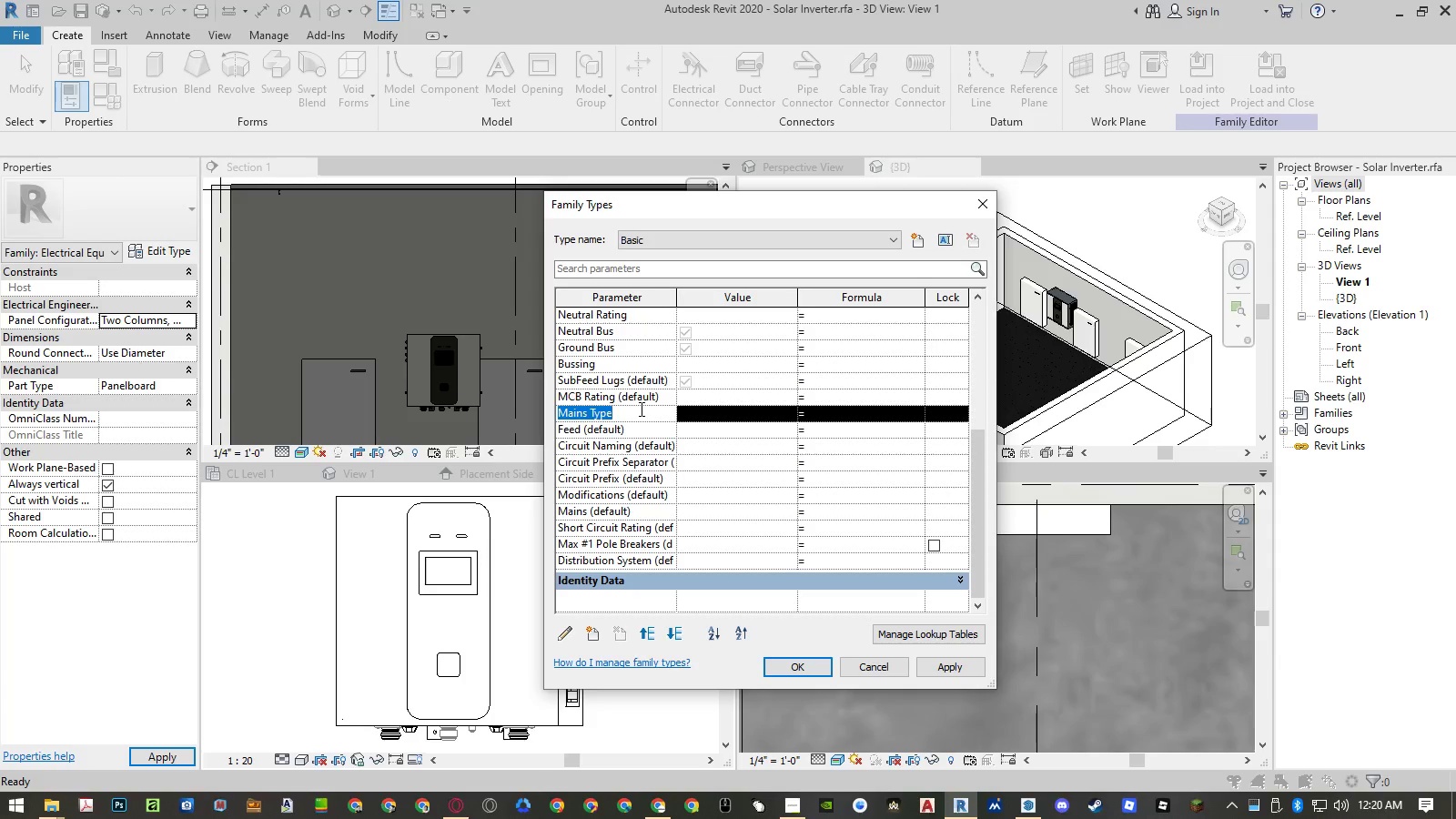 
scroll: coordinate [659, 496], scroll_direction: up, amount: 6.0
 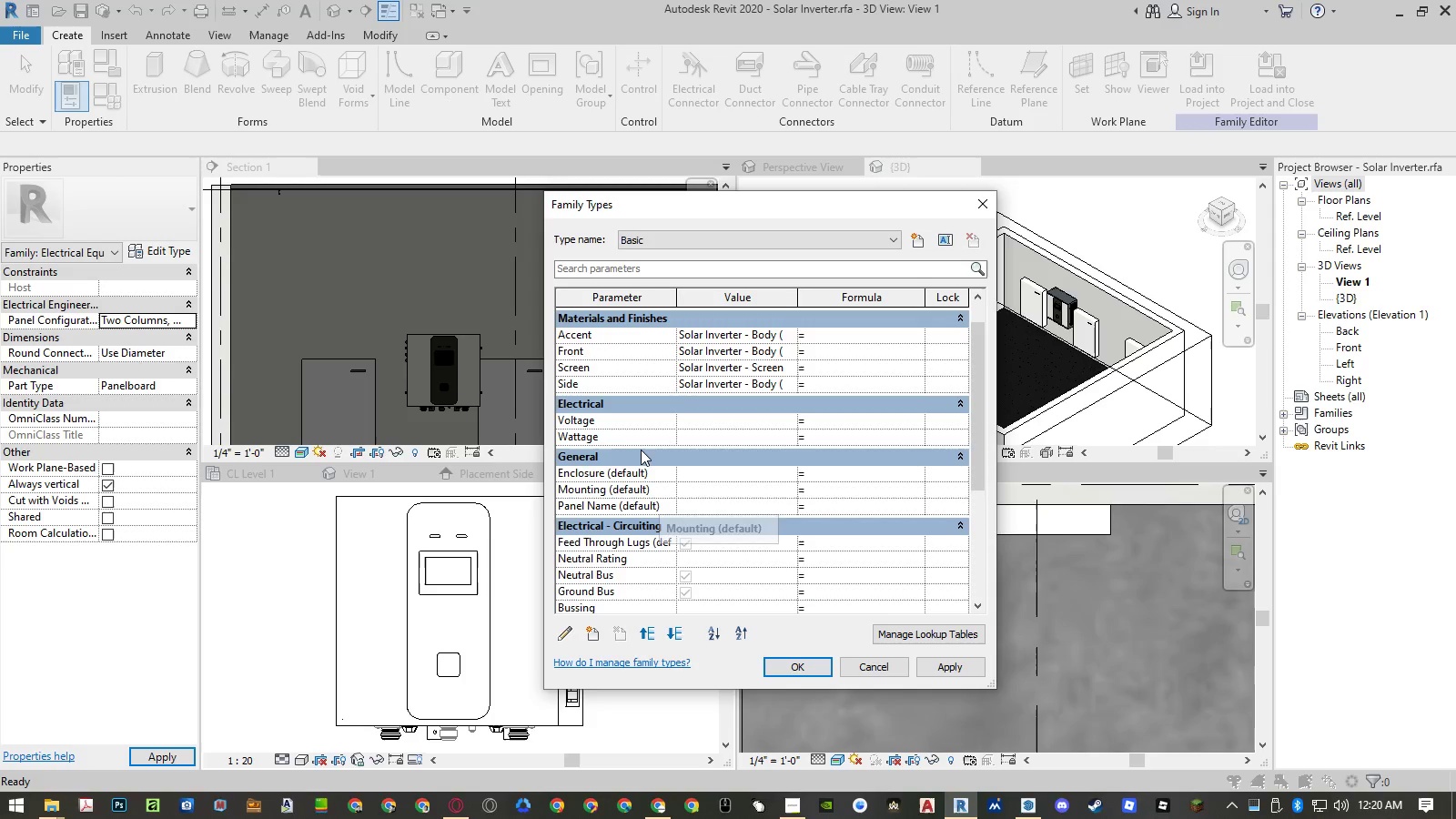 
left_click([639, 445])
 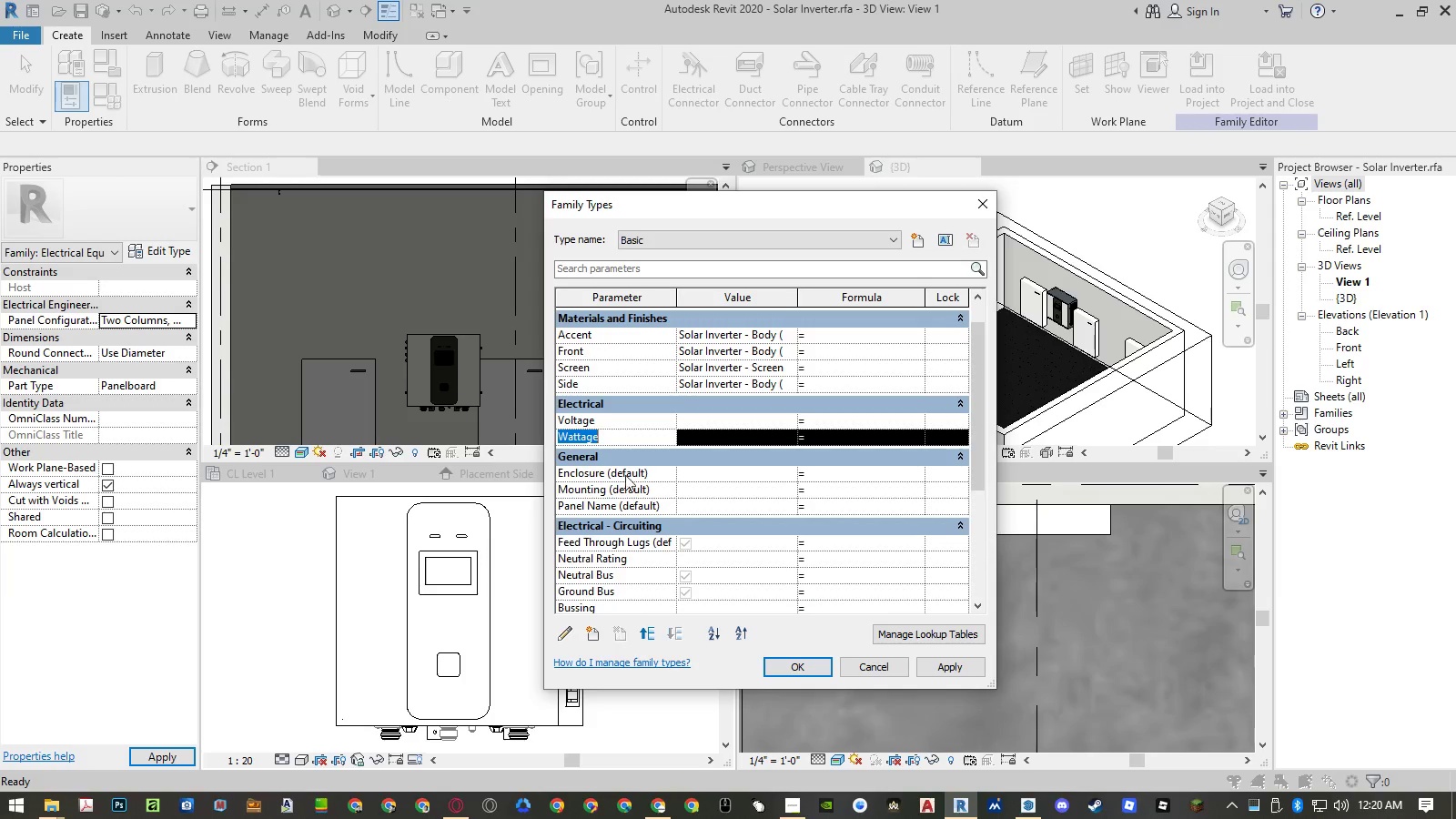 
left_click([626, 420])
 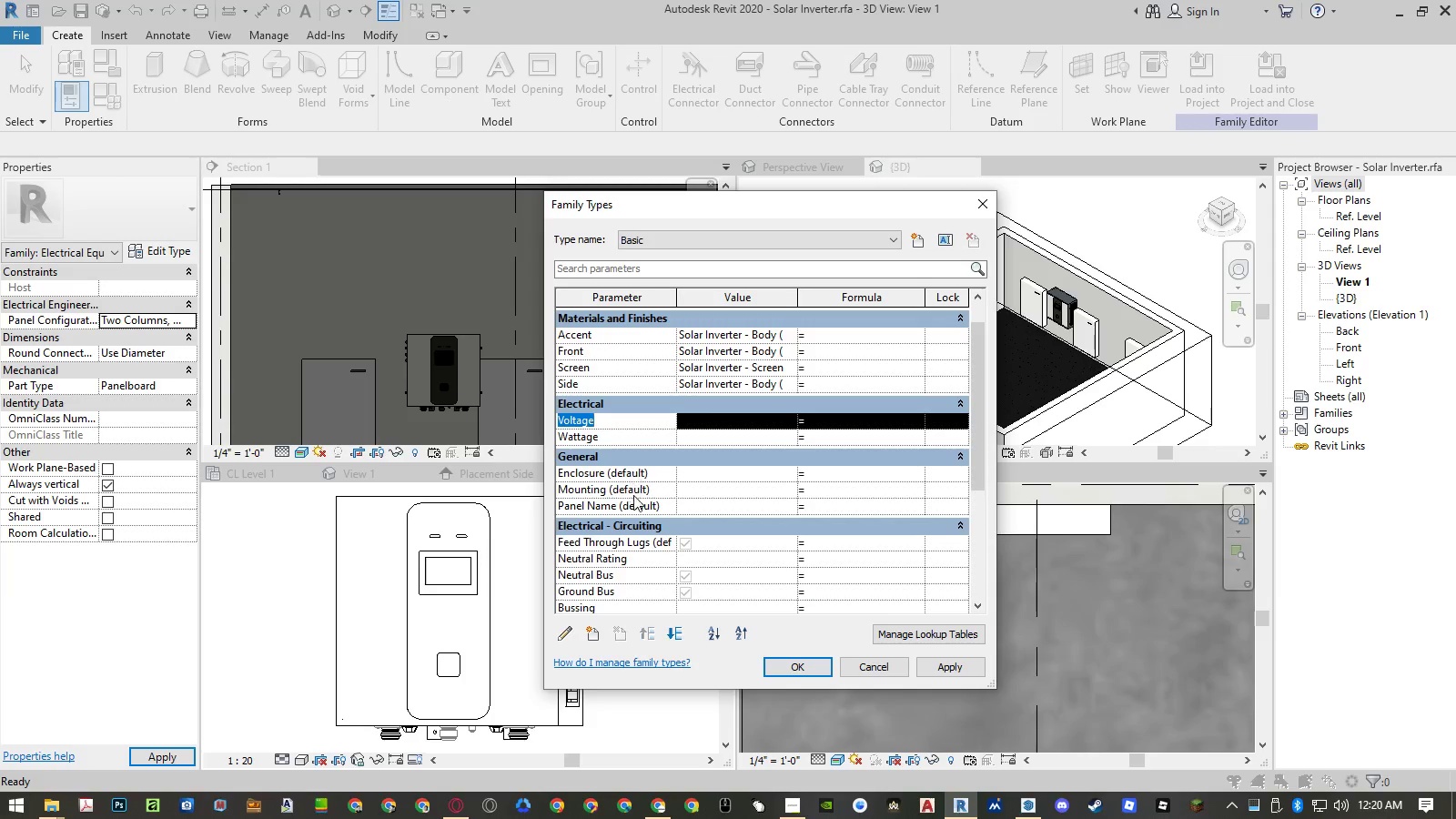 
scroll: coordinate [633, 509], scroll_direction: up, amount: 5.0
 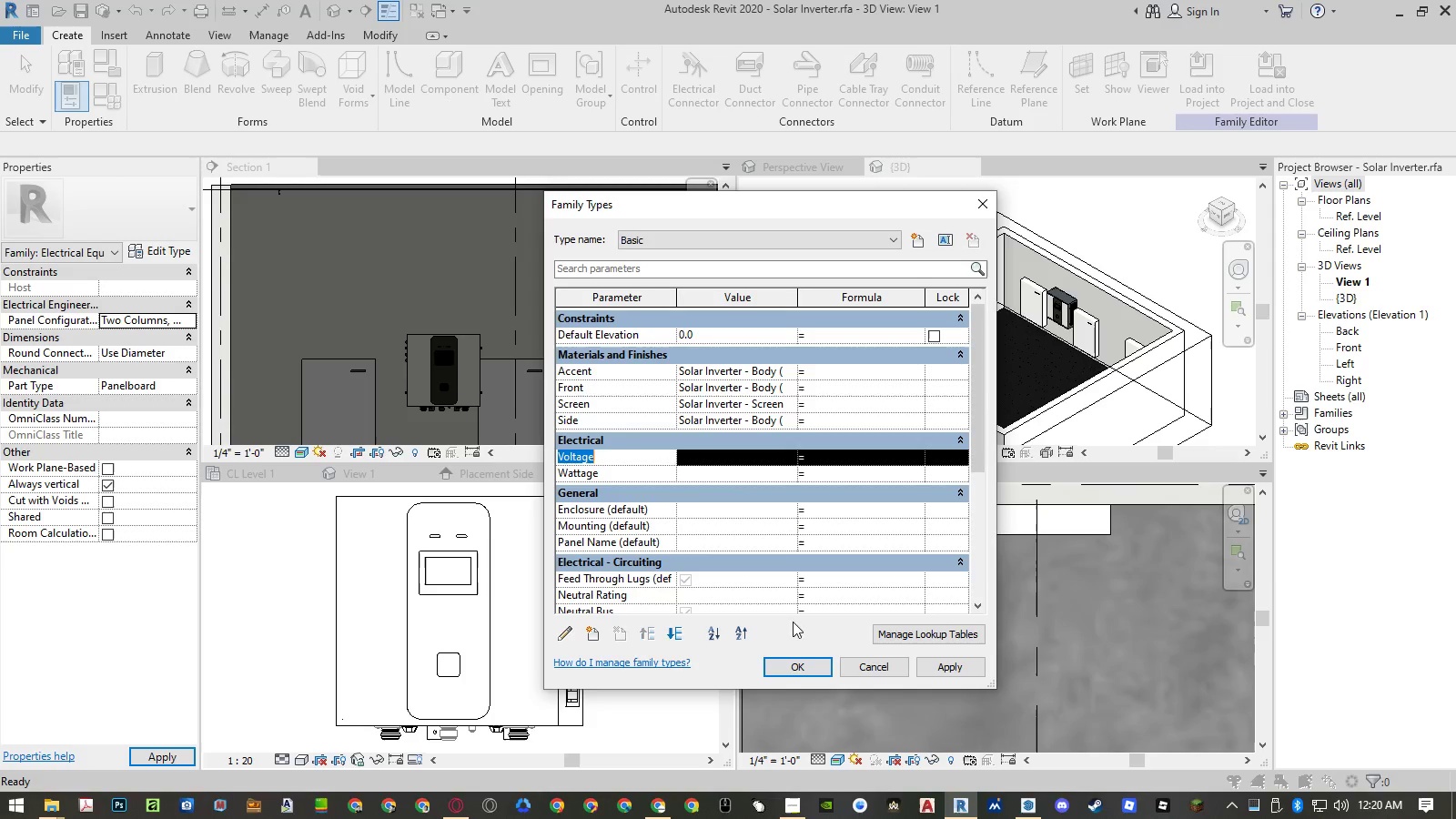 
left_click([802, 665])
 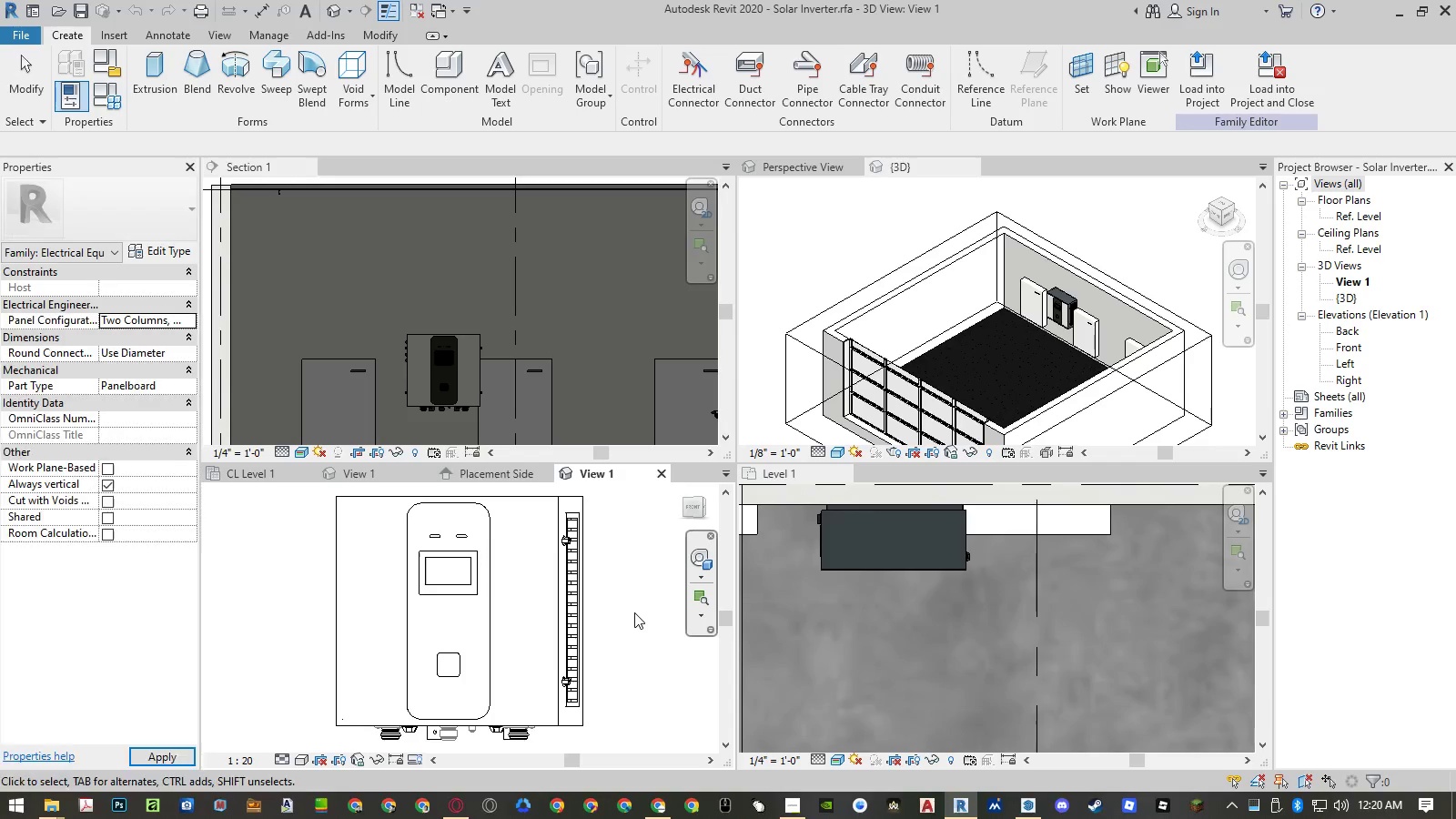 
left_click([634, 612])
 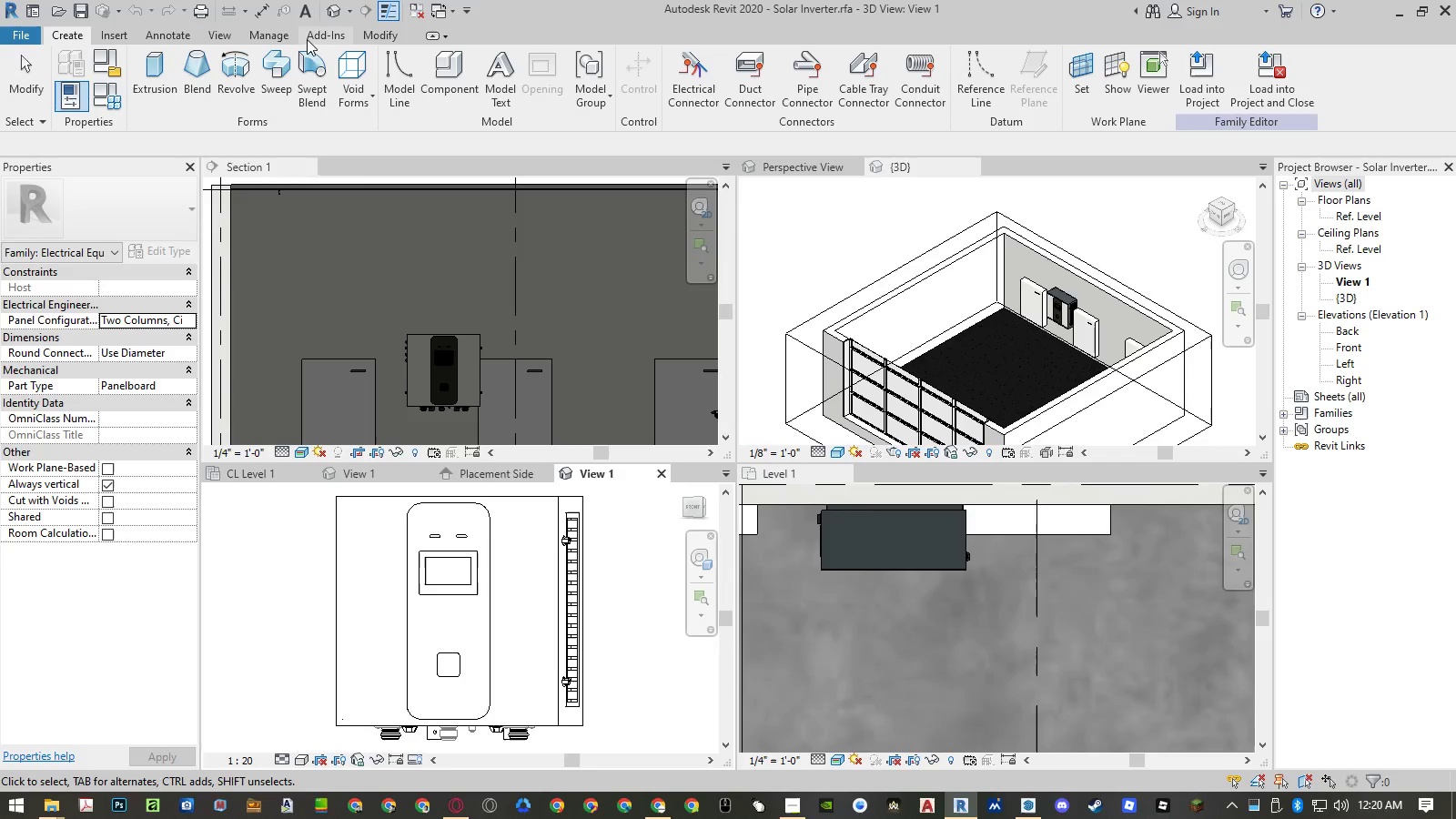 
left_click([277, 29])
 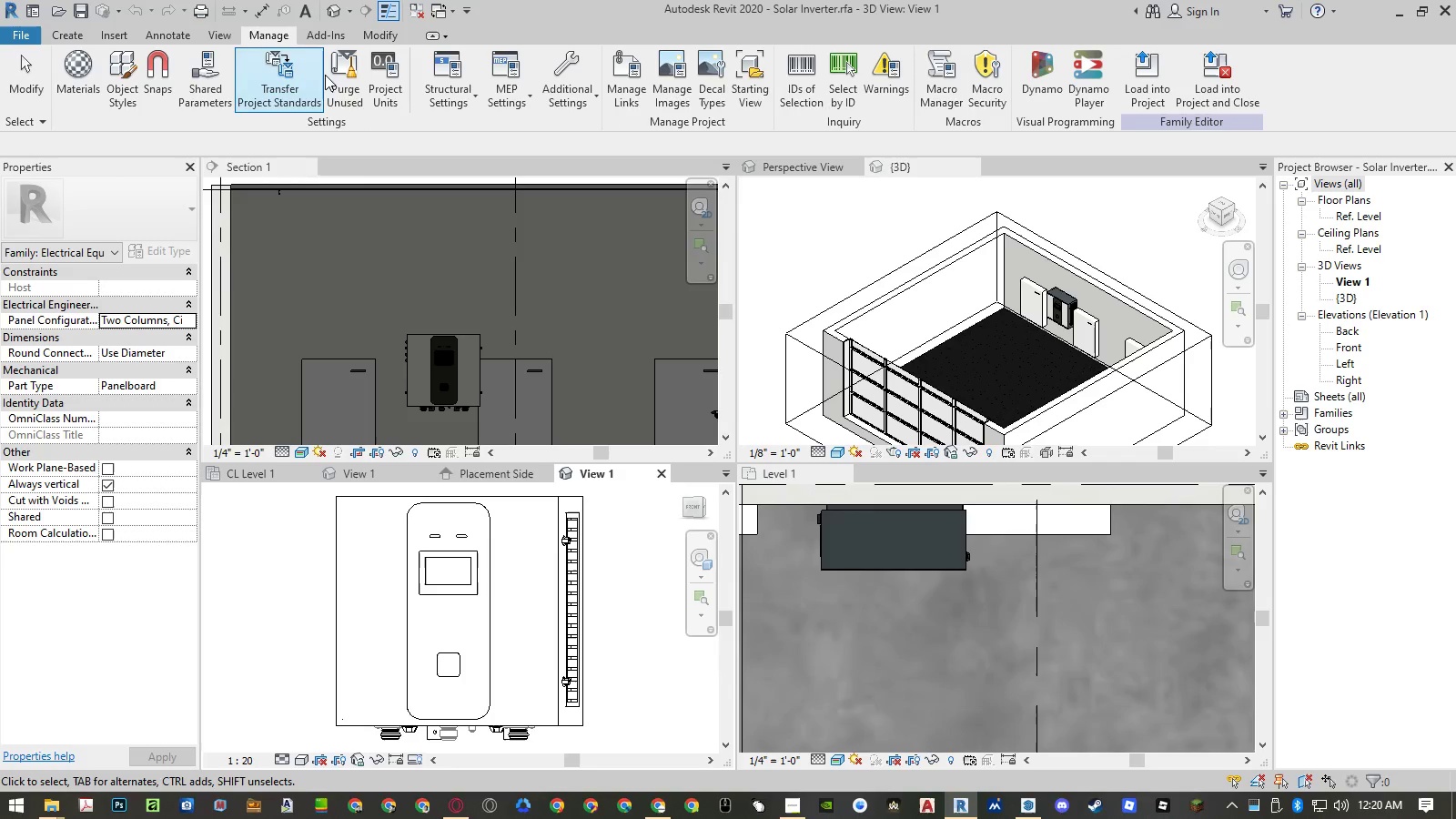 
left_click_drag(start_coordinate=[349, 80], to_coordinate=[790, 654])
 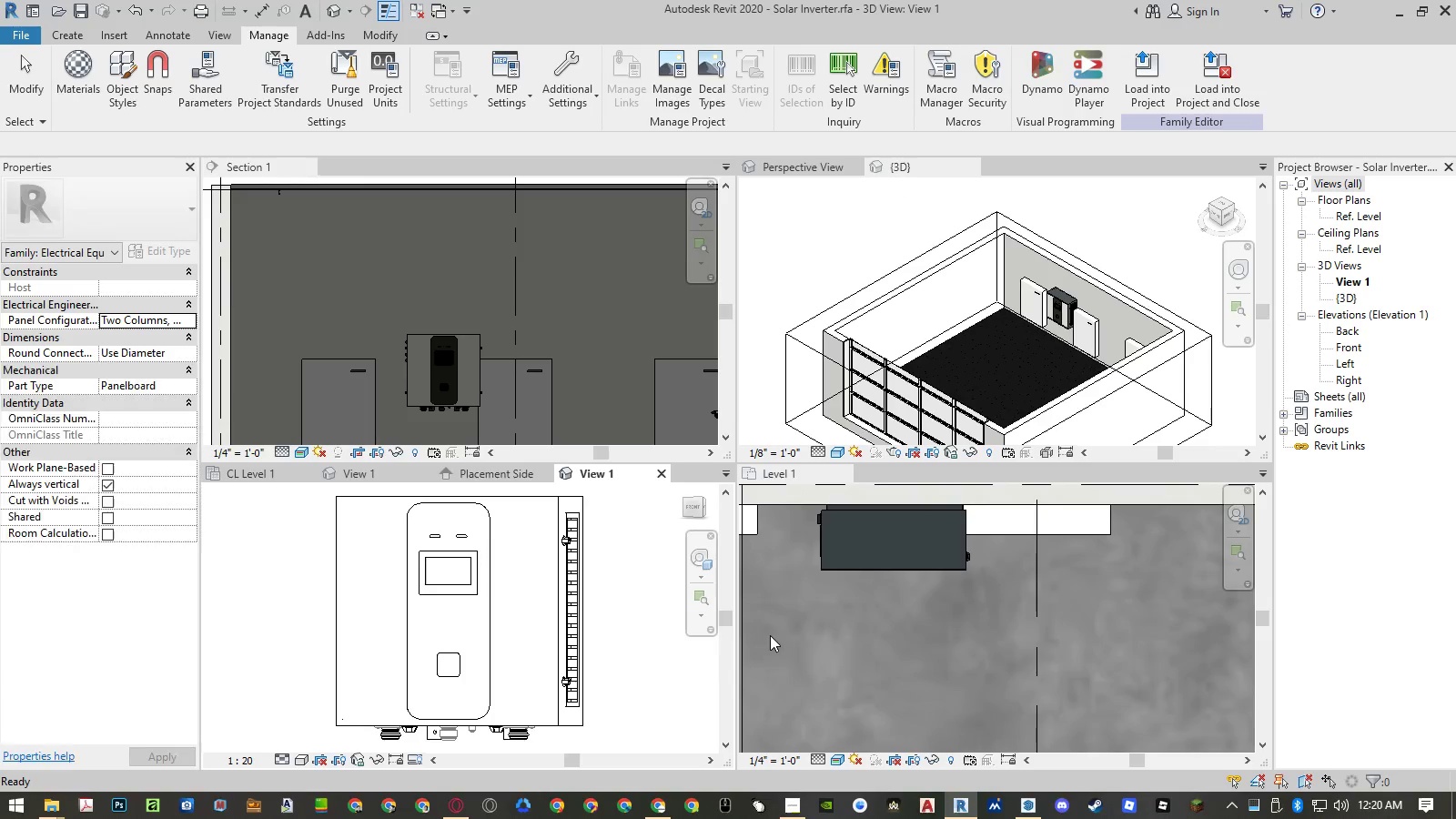 
left_click([790, 654])
 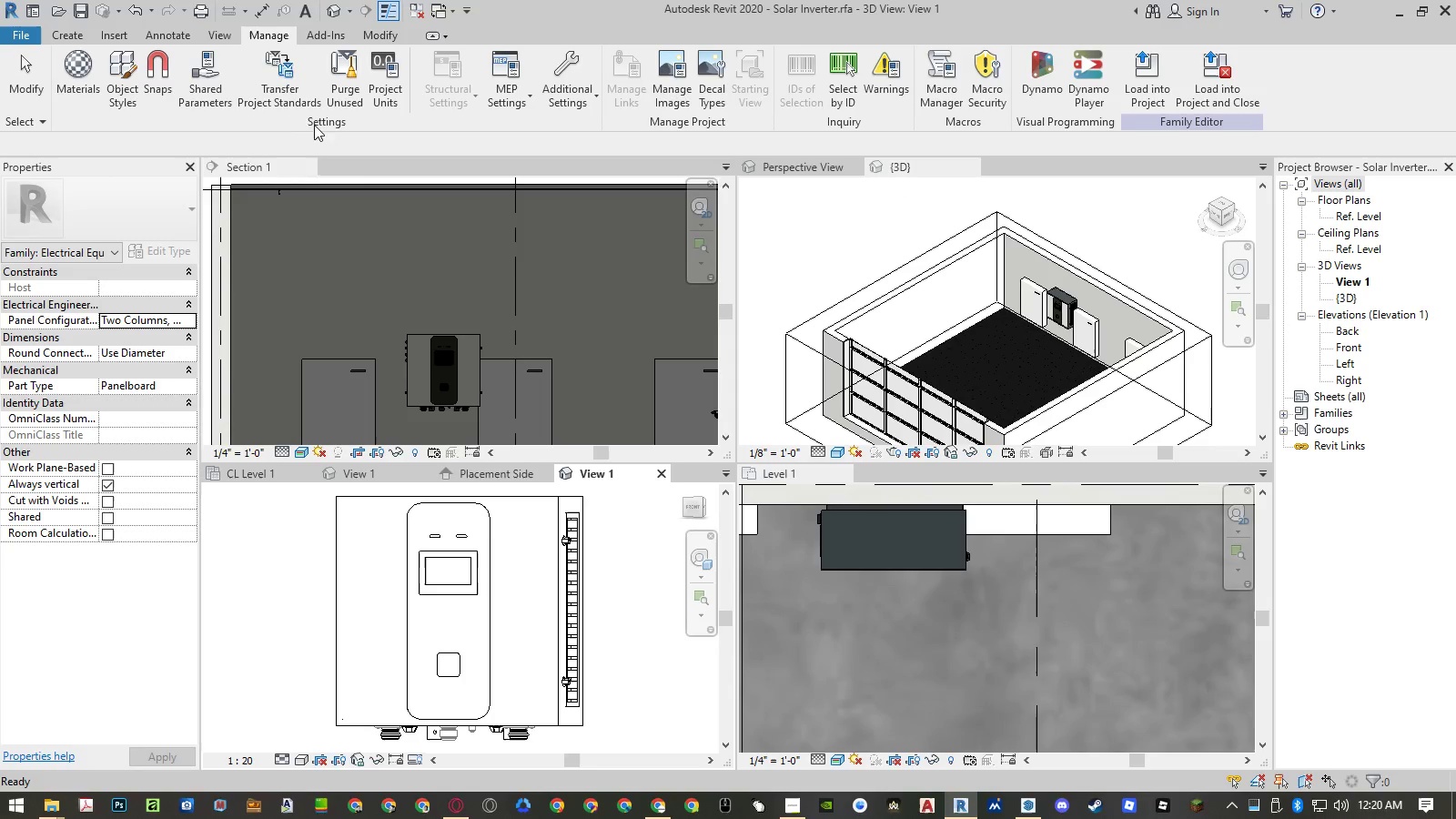 
left_click([340, 95])
 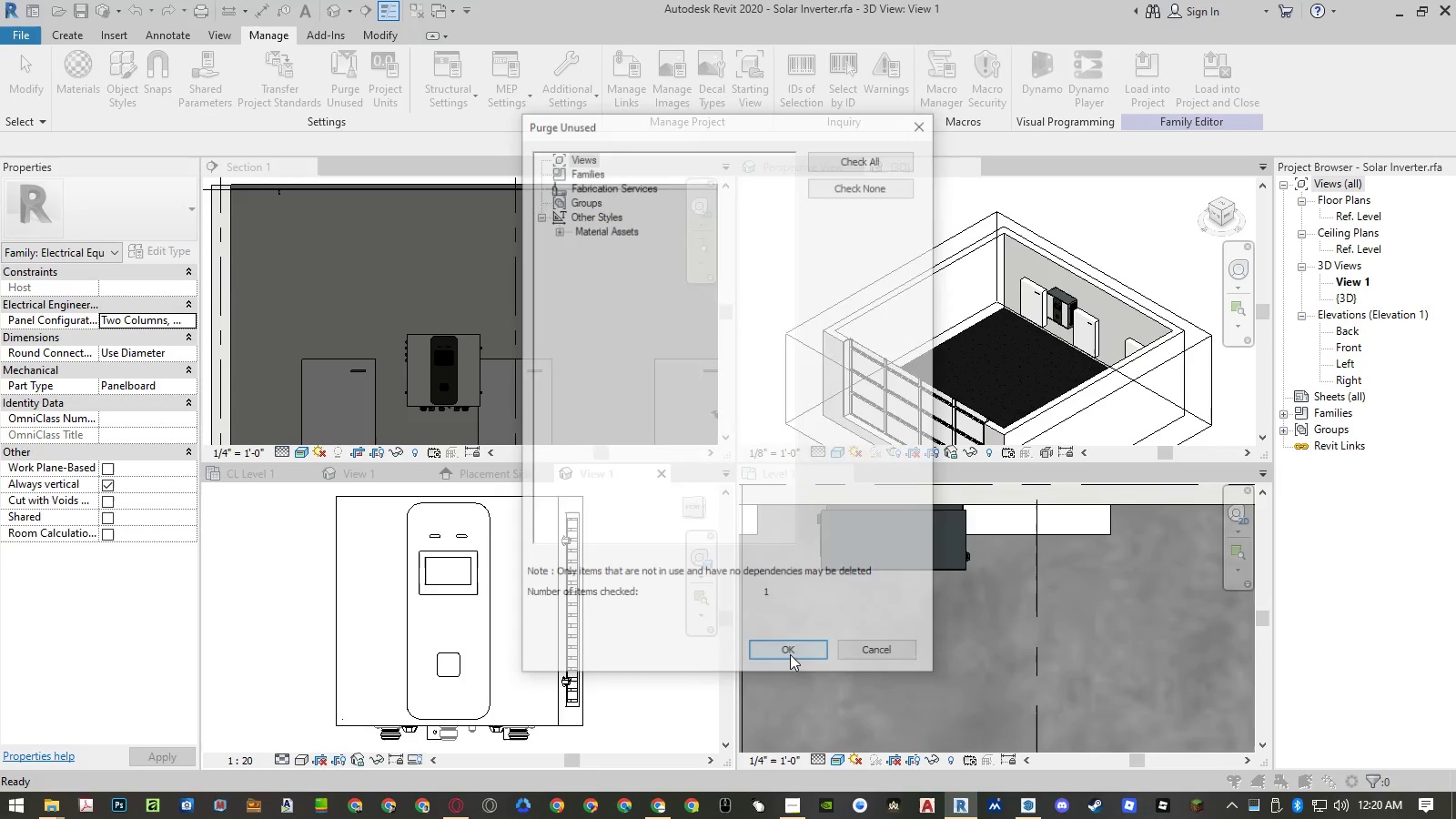 
left_click([790, 654])
 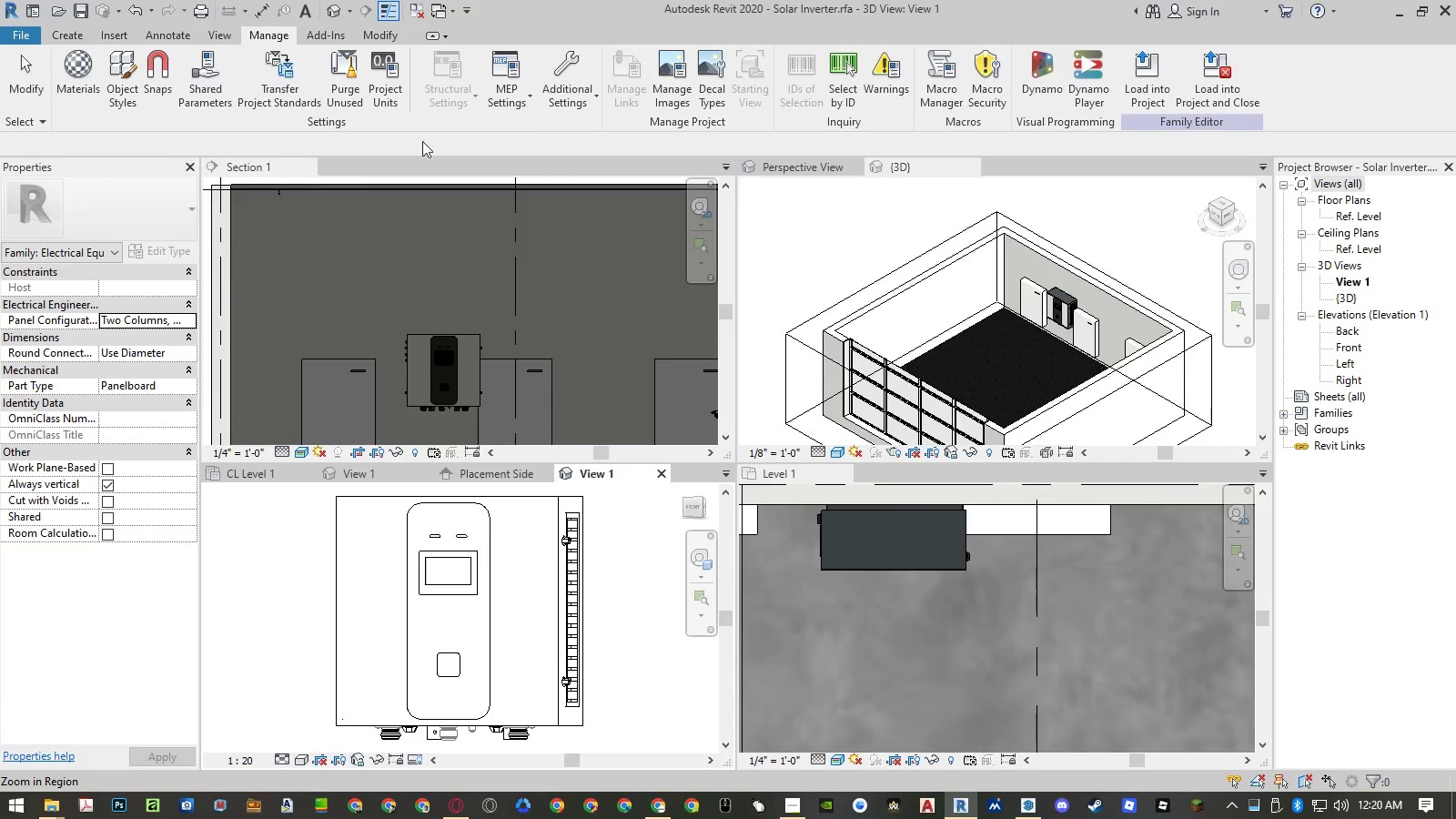 
left_click([349, 89])
 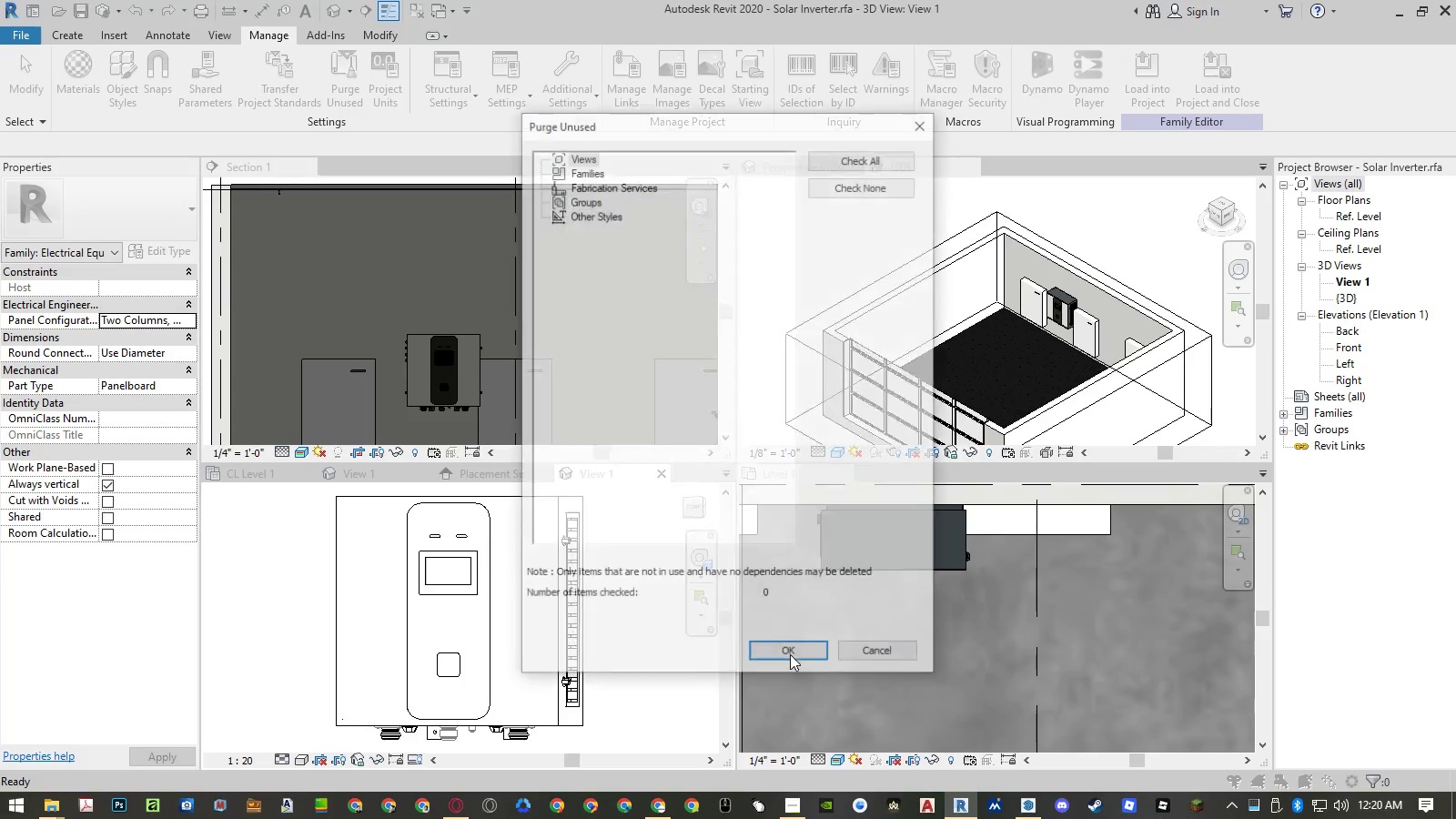 
left_click([790, 654])
 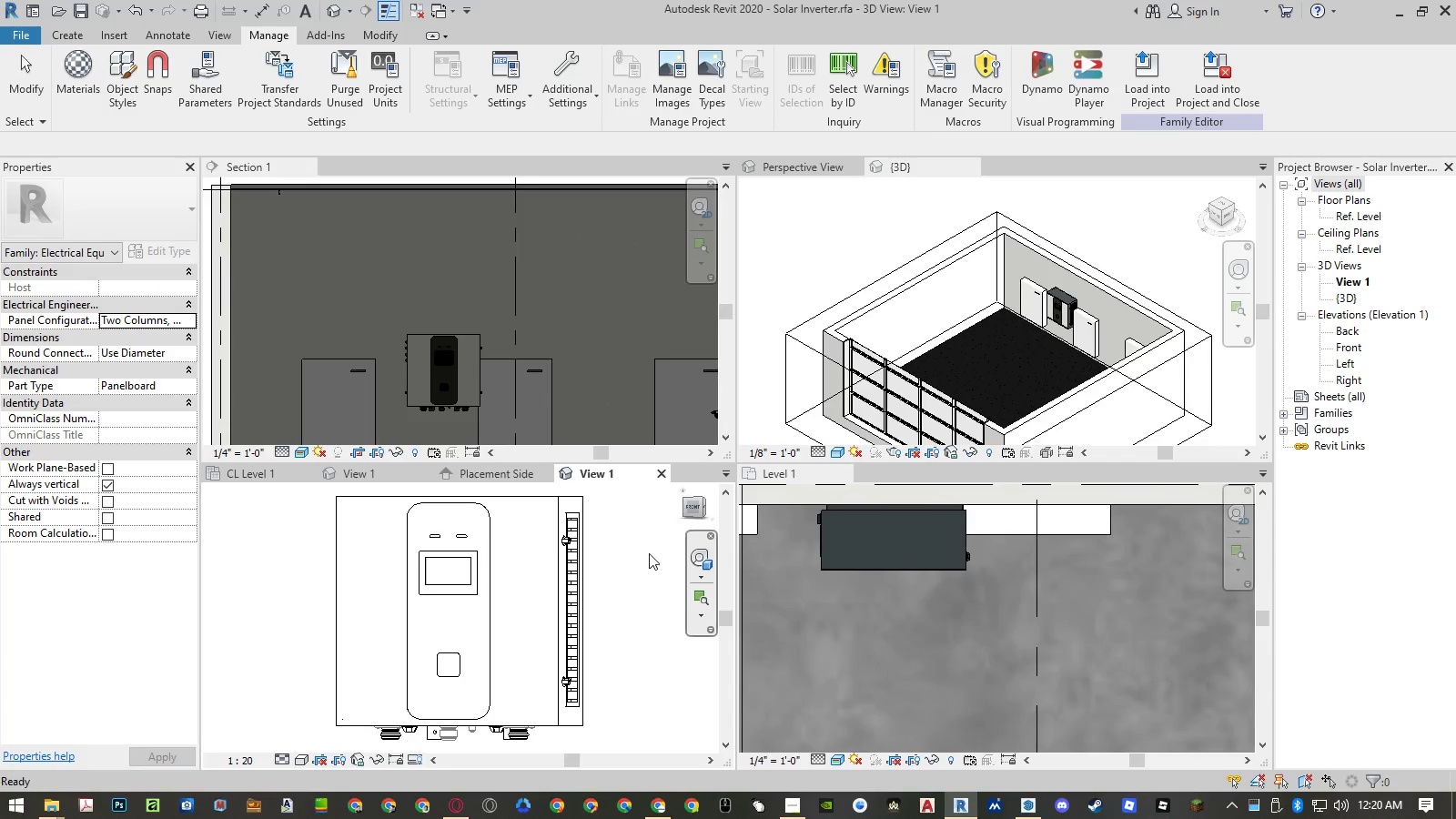 
left_click([642, 551])
 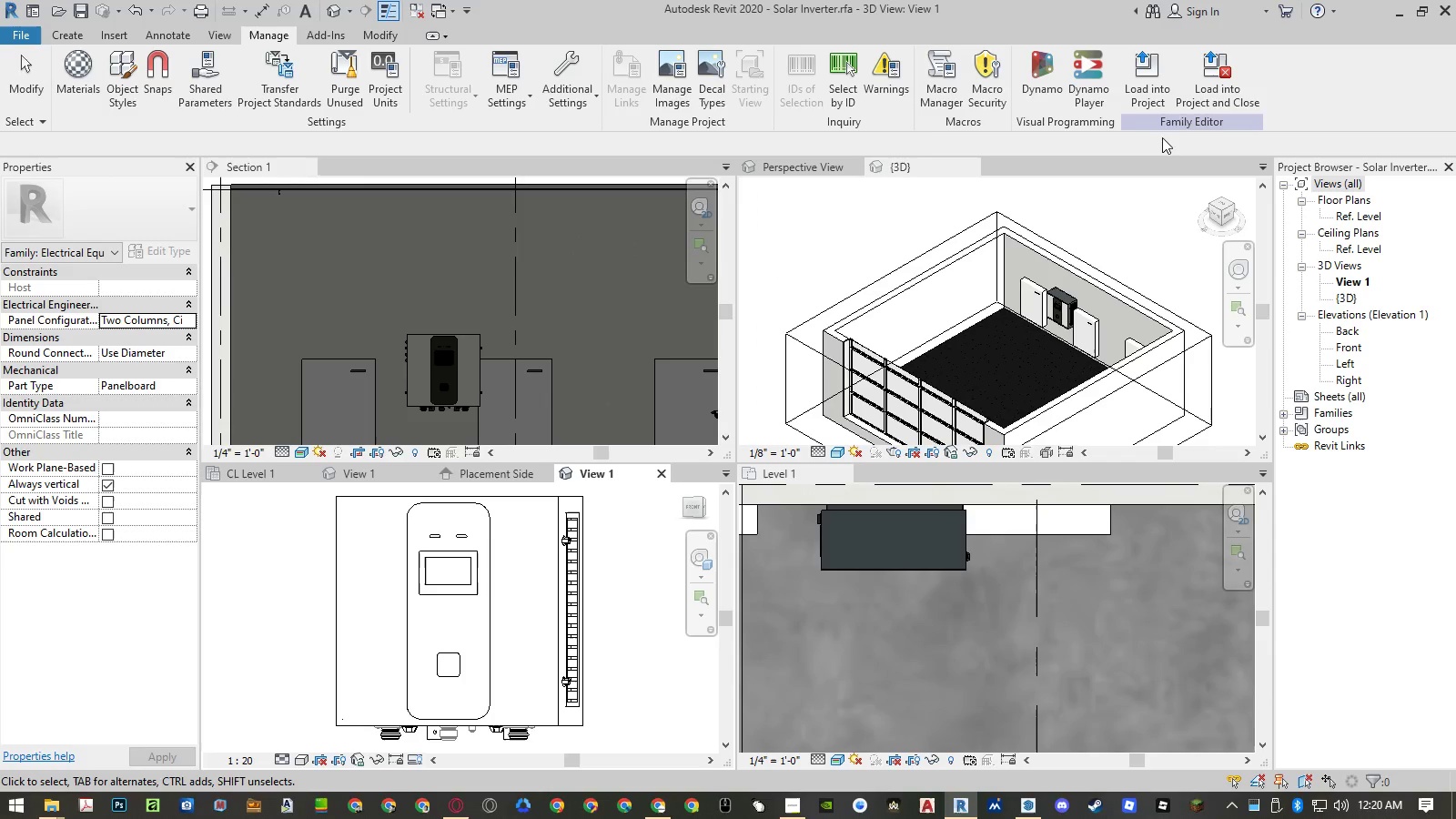 
left_click([1196, 85])
 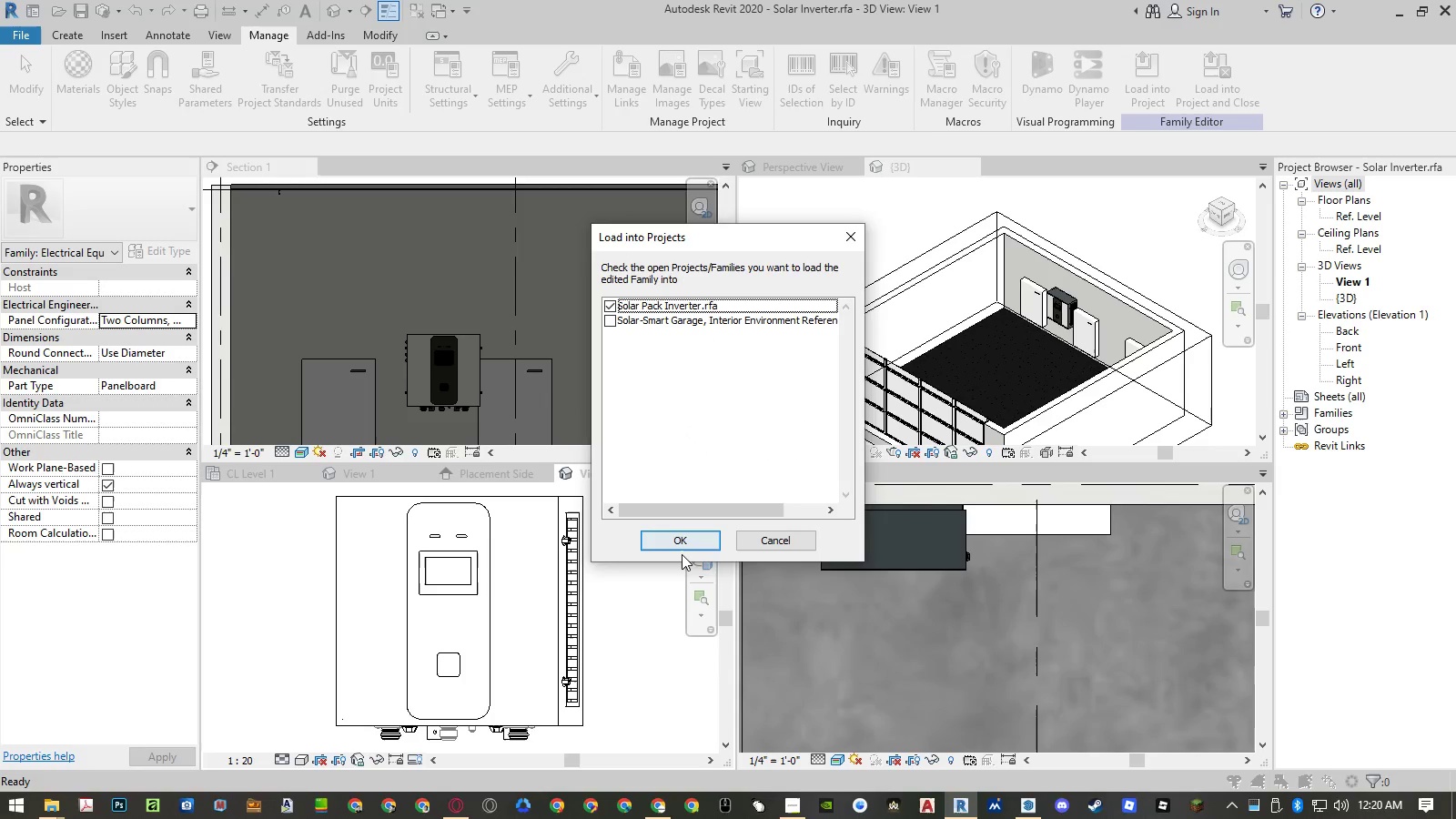 
double_click([681, 541])
 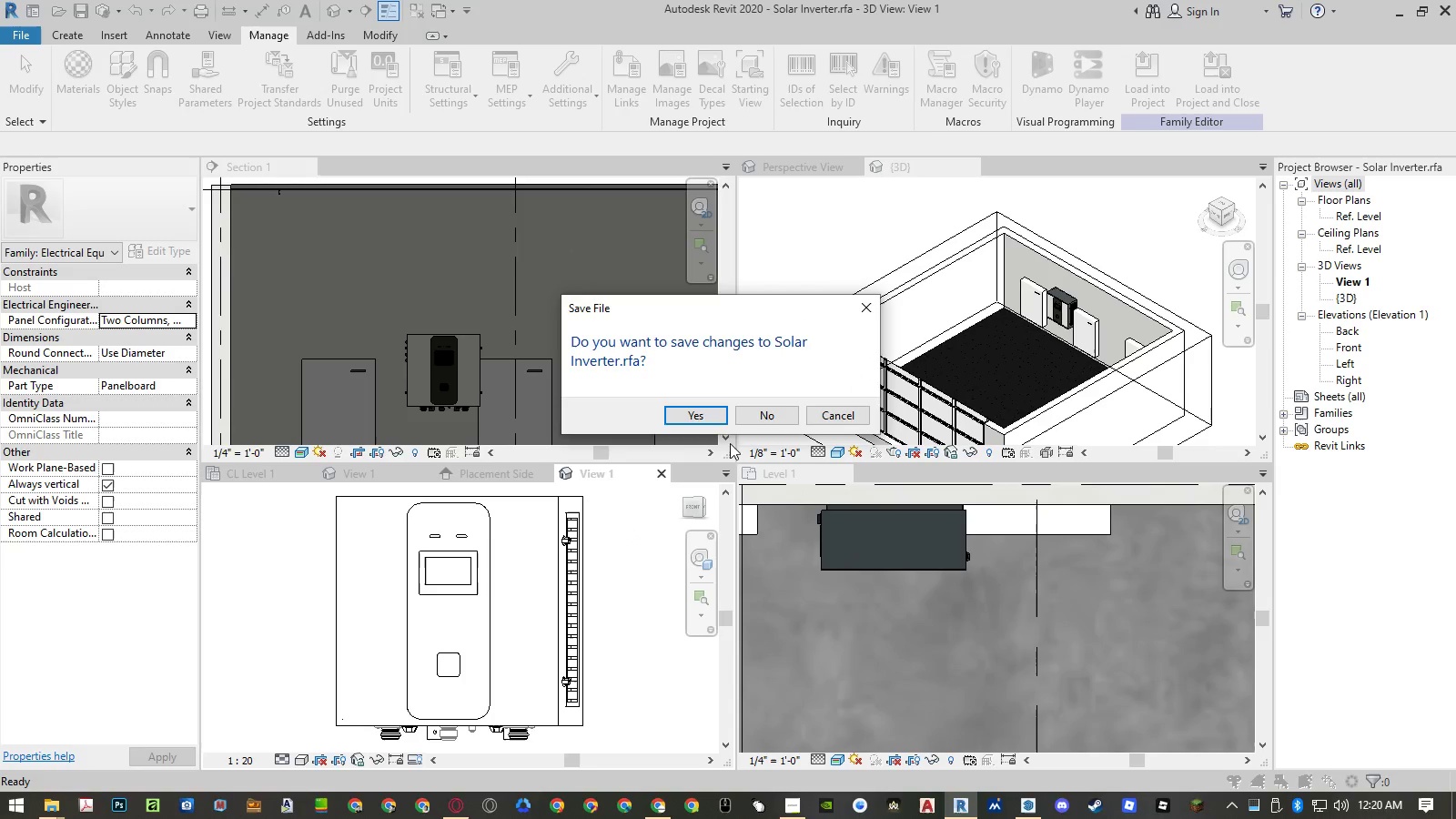 
left_click([781, 416])
 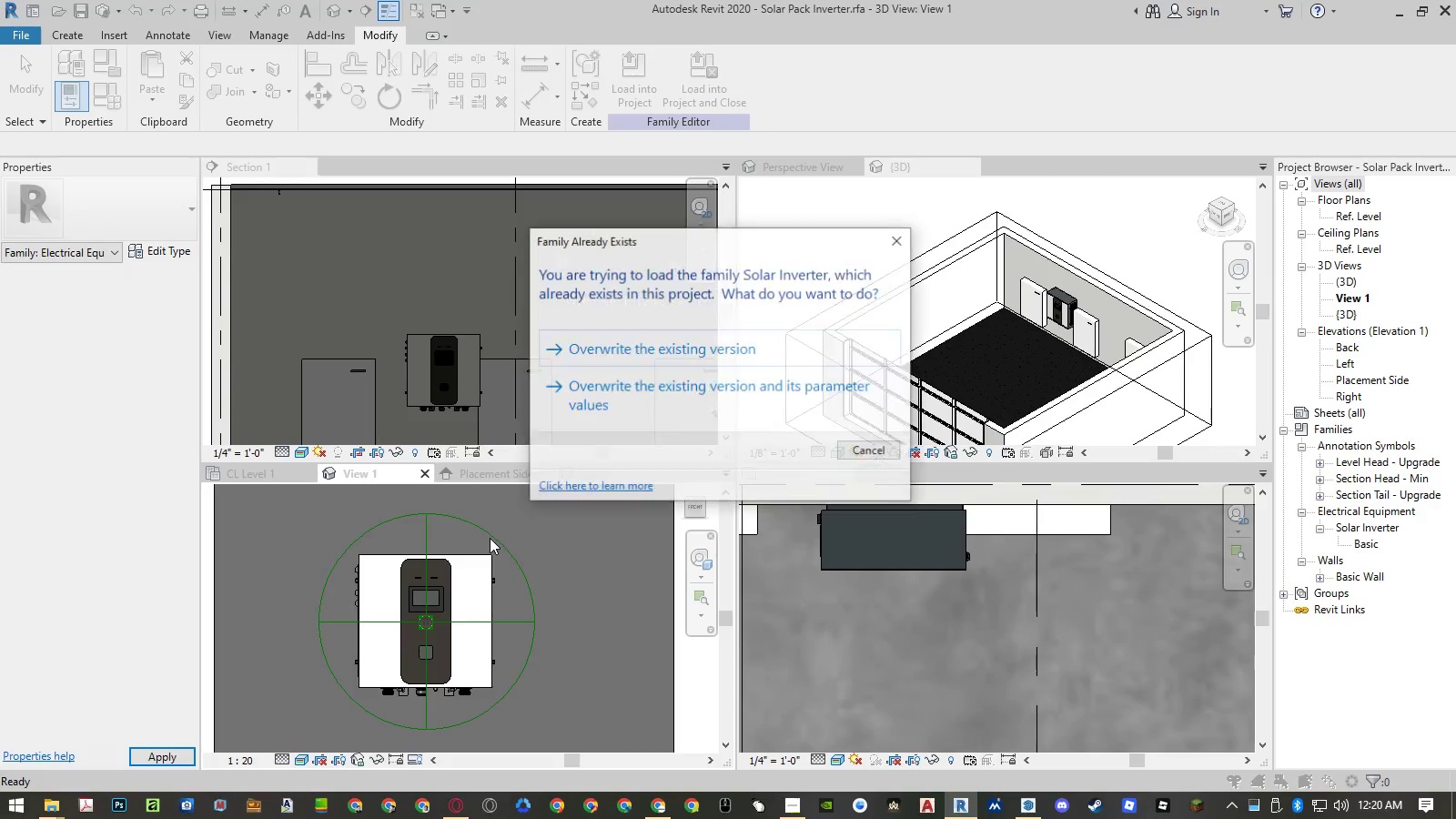 
left_click([639, 390])
 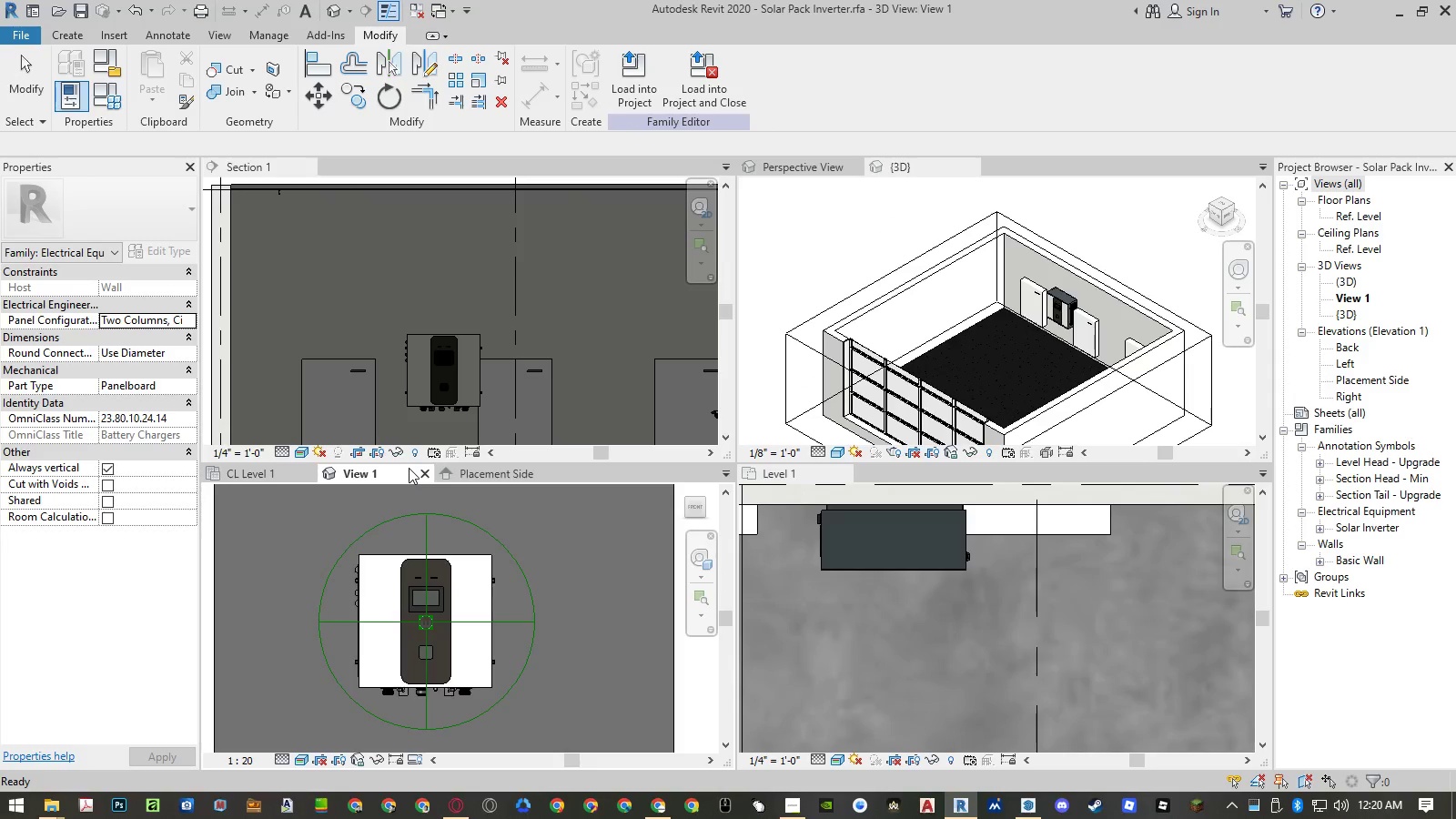 
left_click([104, 103])
 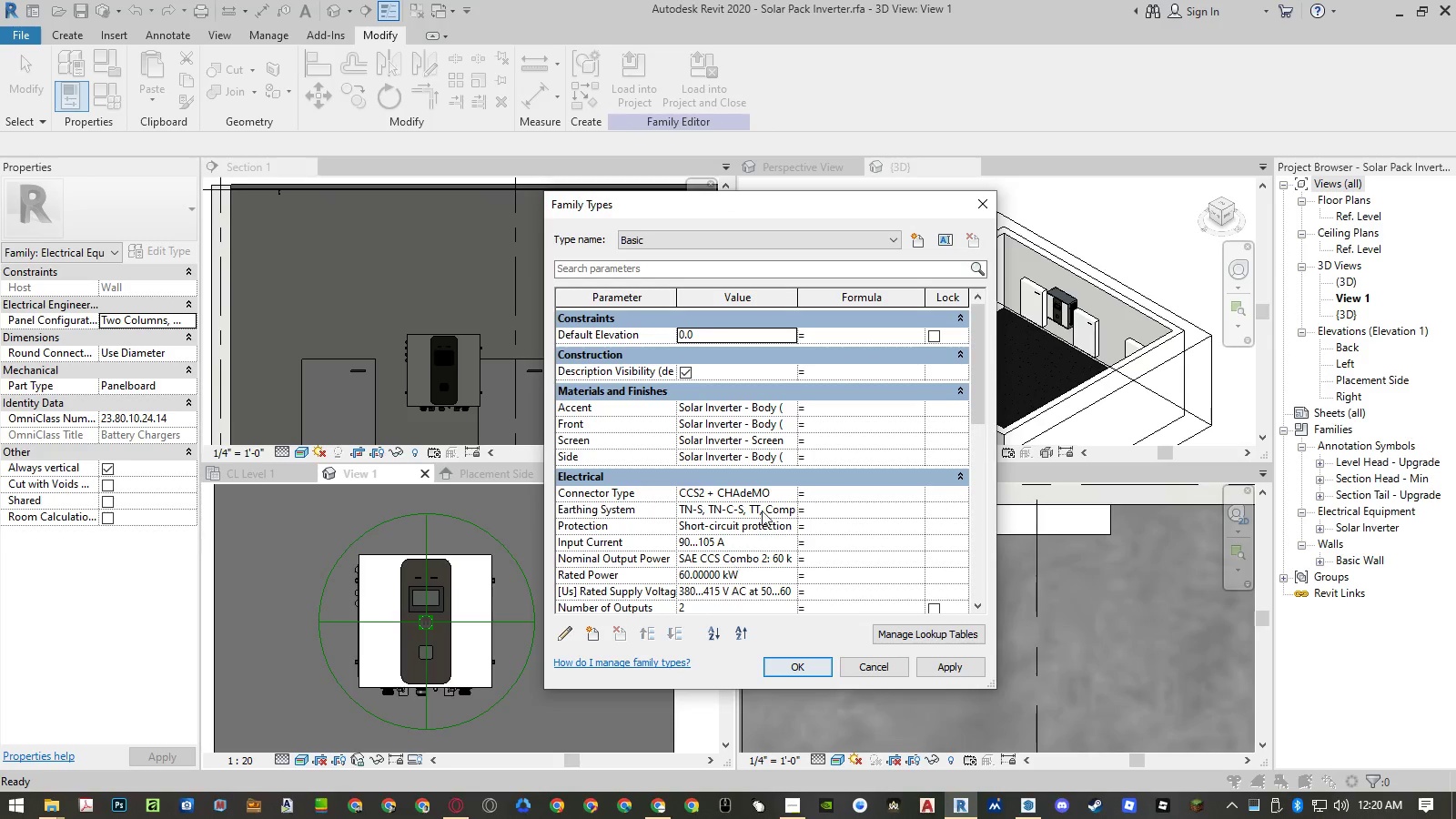 
scroll: coordinate [707, 500], scroll_direction: down, amount: 2.0
 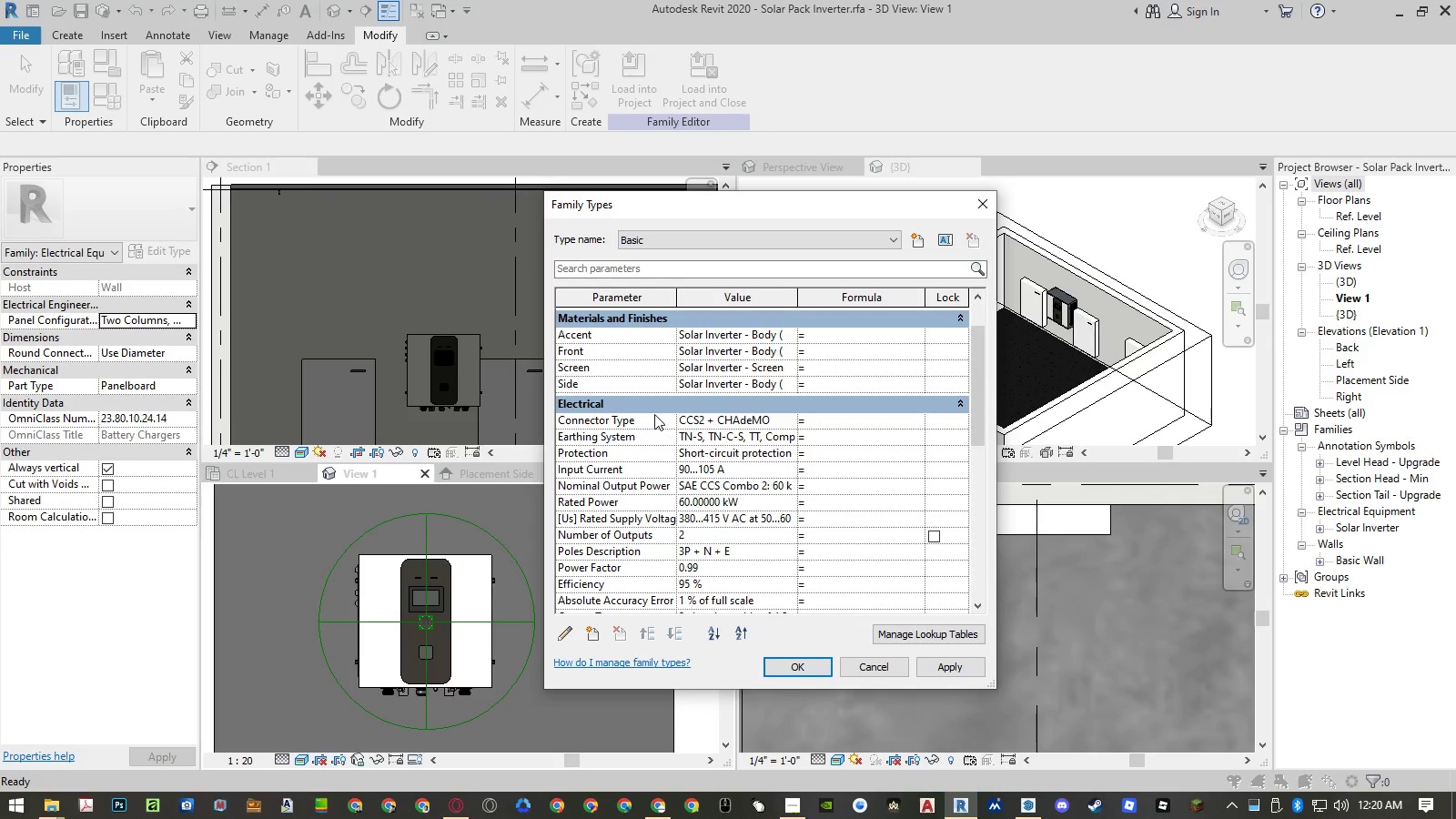 
left_click([654, 414])
 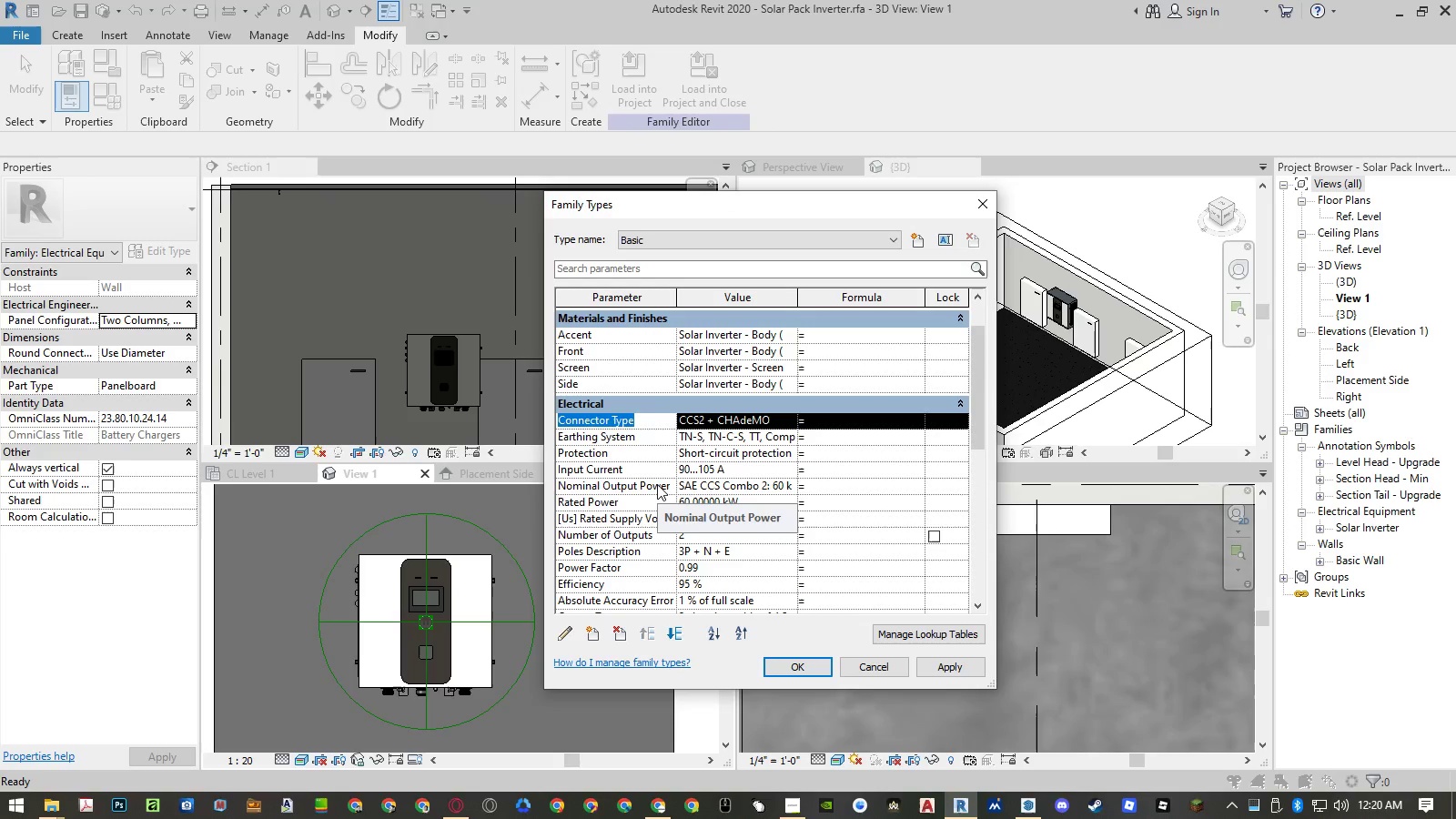 
scroll: coordinate [657, 484], scroll_direction: down, amount: 2.0
 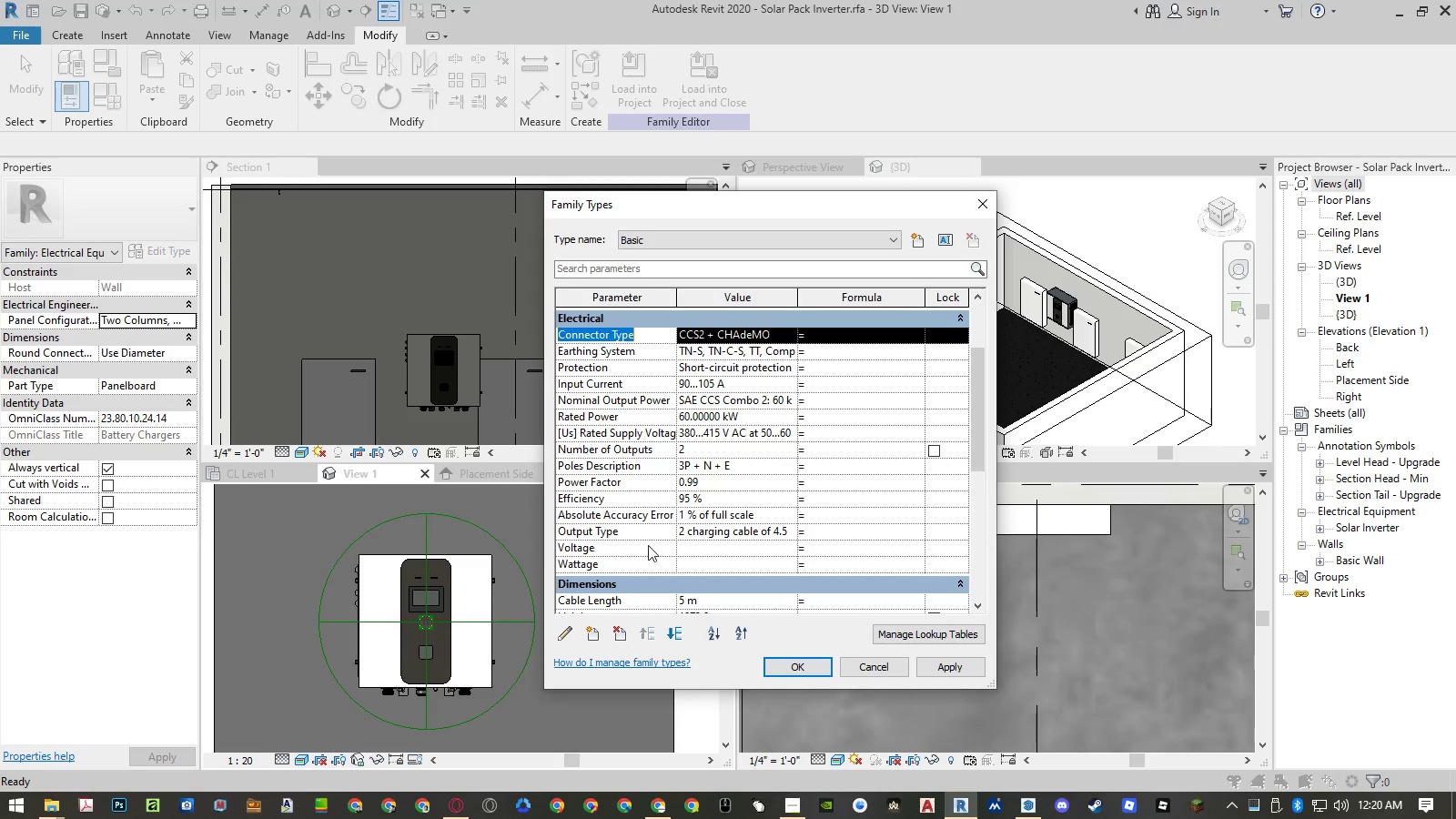 
left_click([642, 561])
 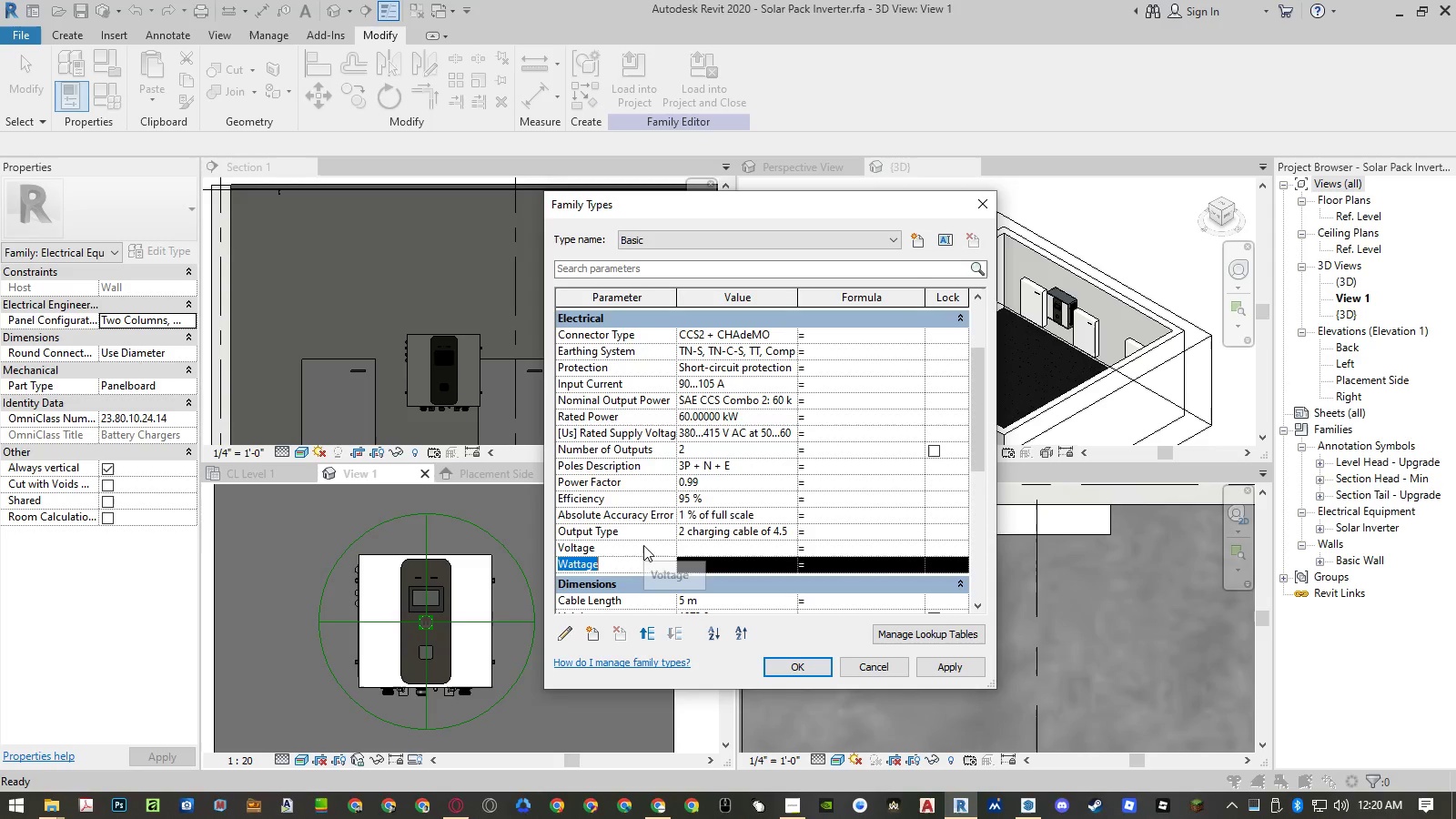 
left_click([643, 545])
 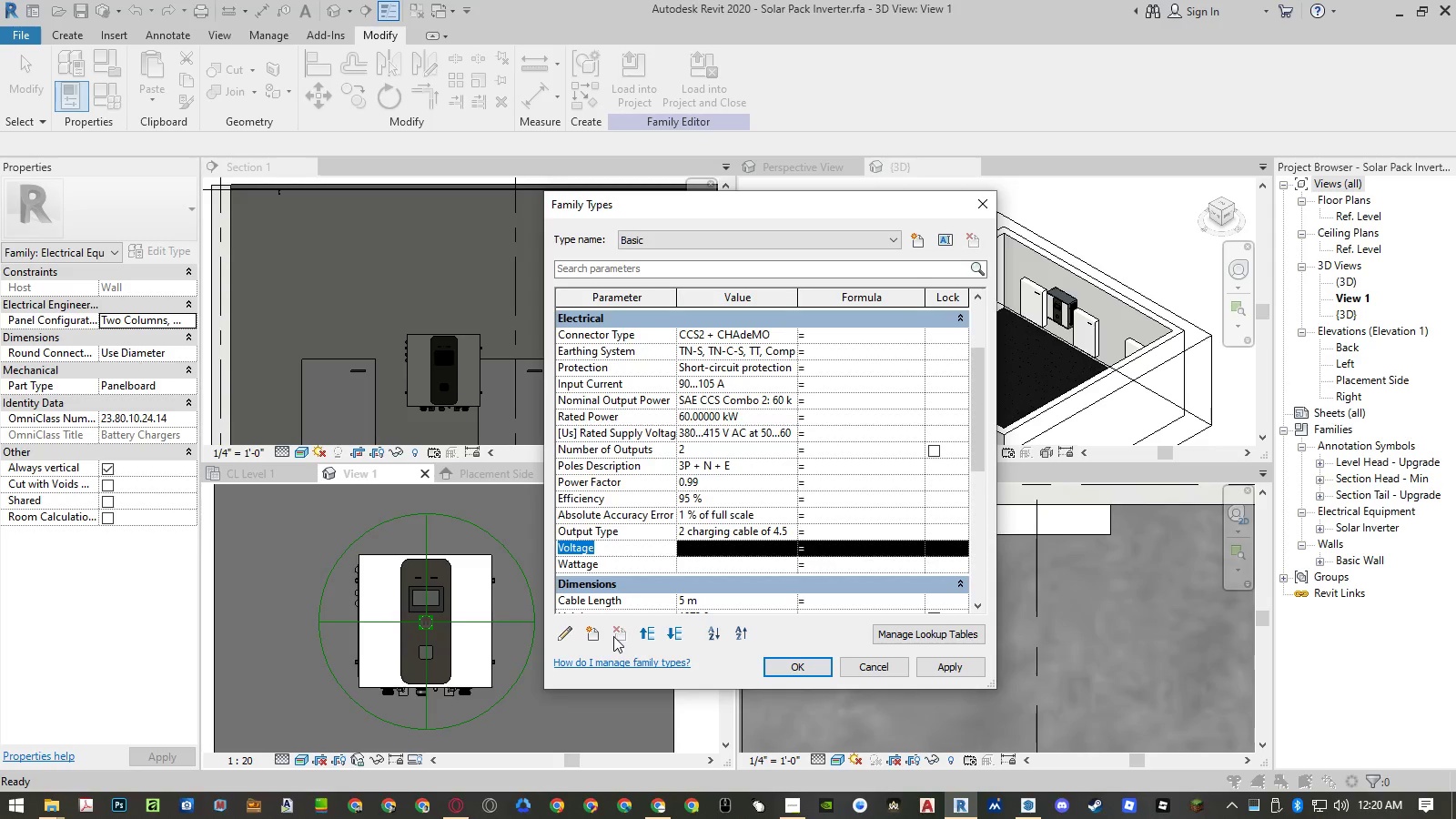 
left_click([617, 636])
 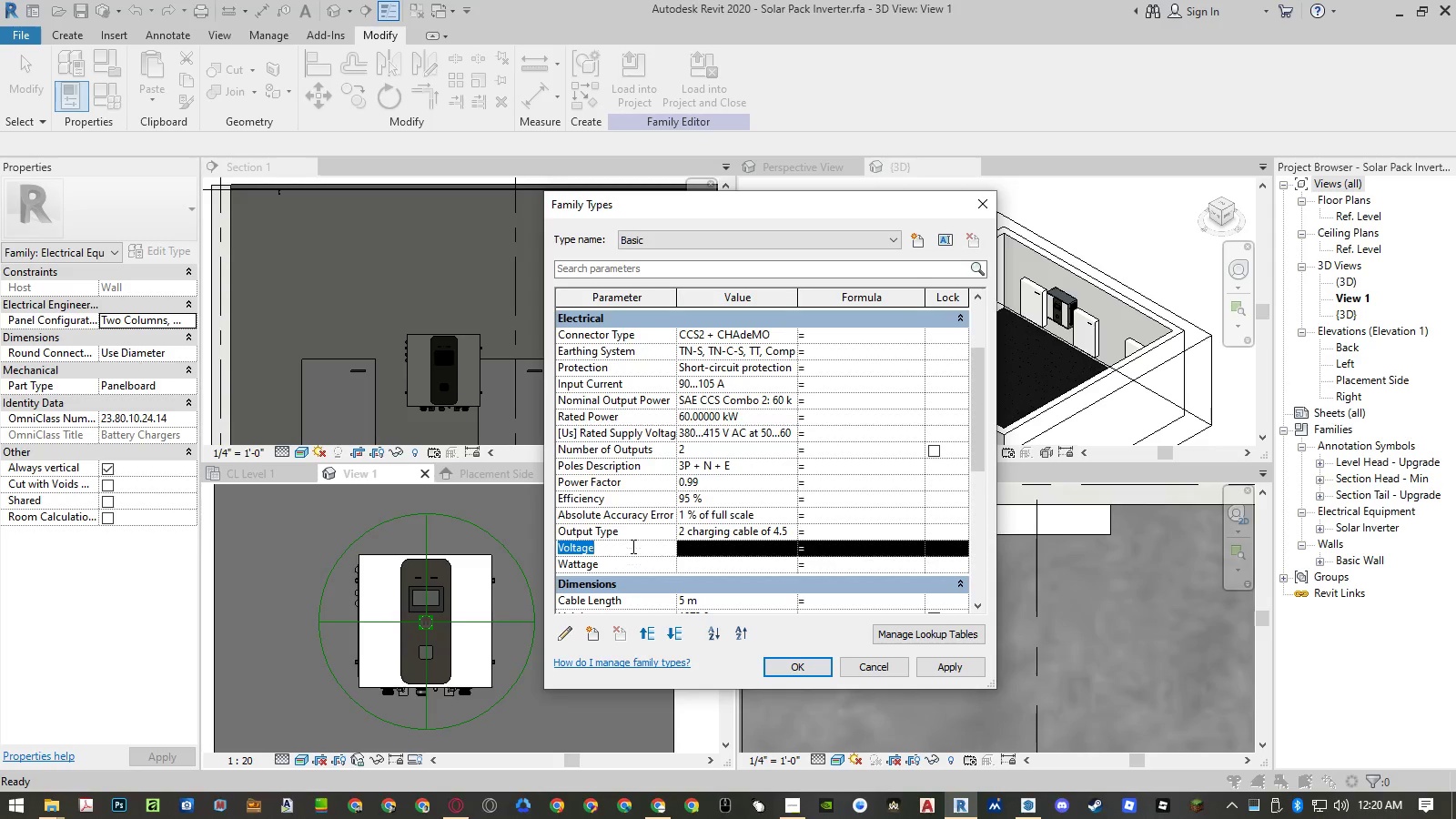 
left_click([633, 536])
 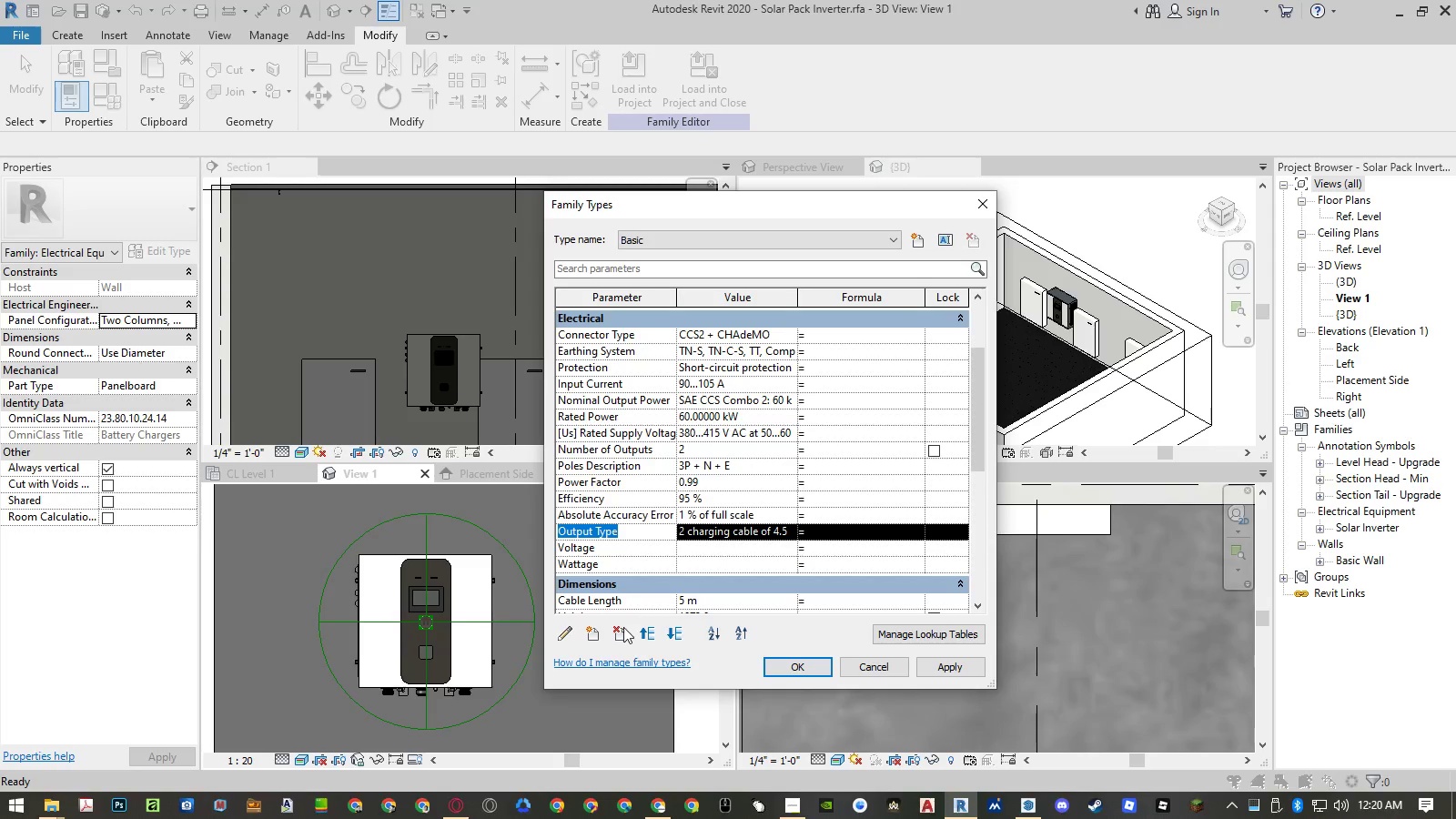 
left_click([622, 632])
 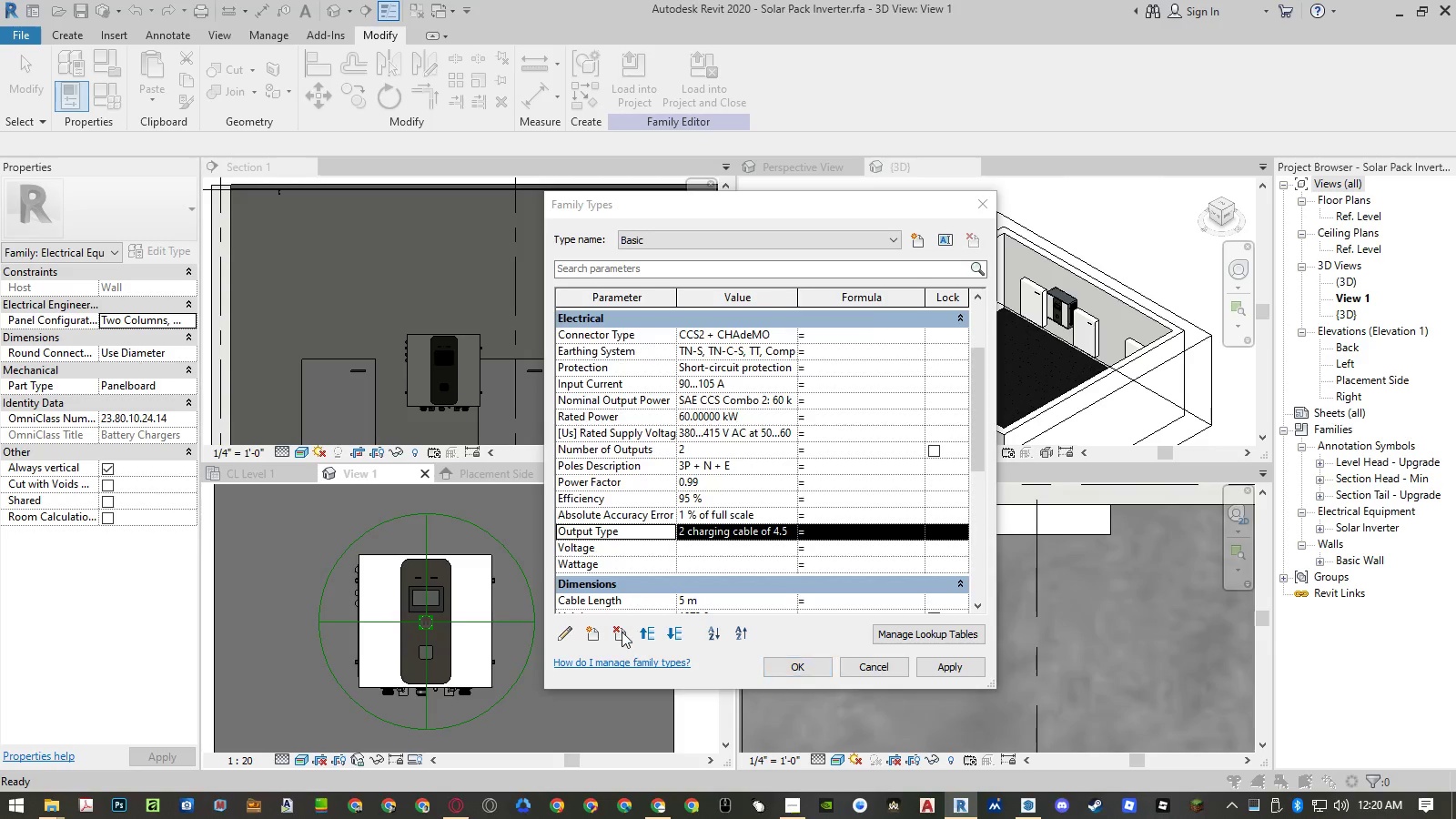 
key(Enter)
 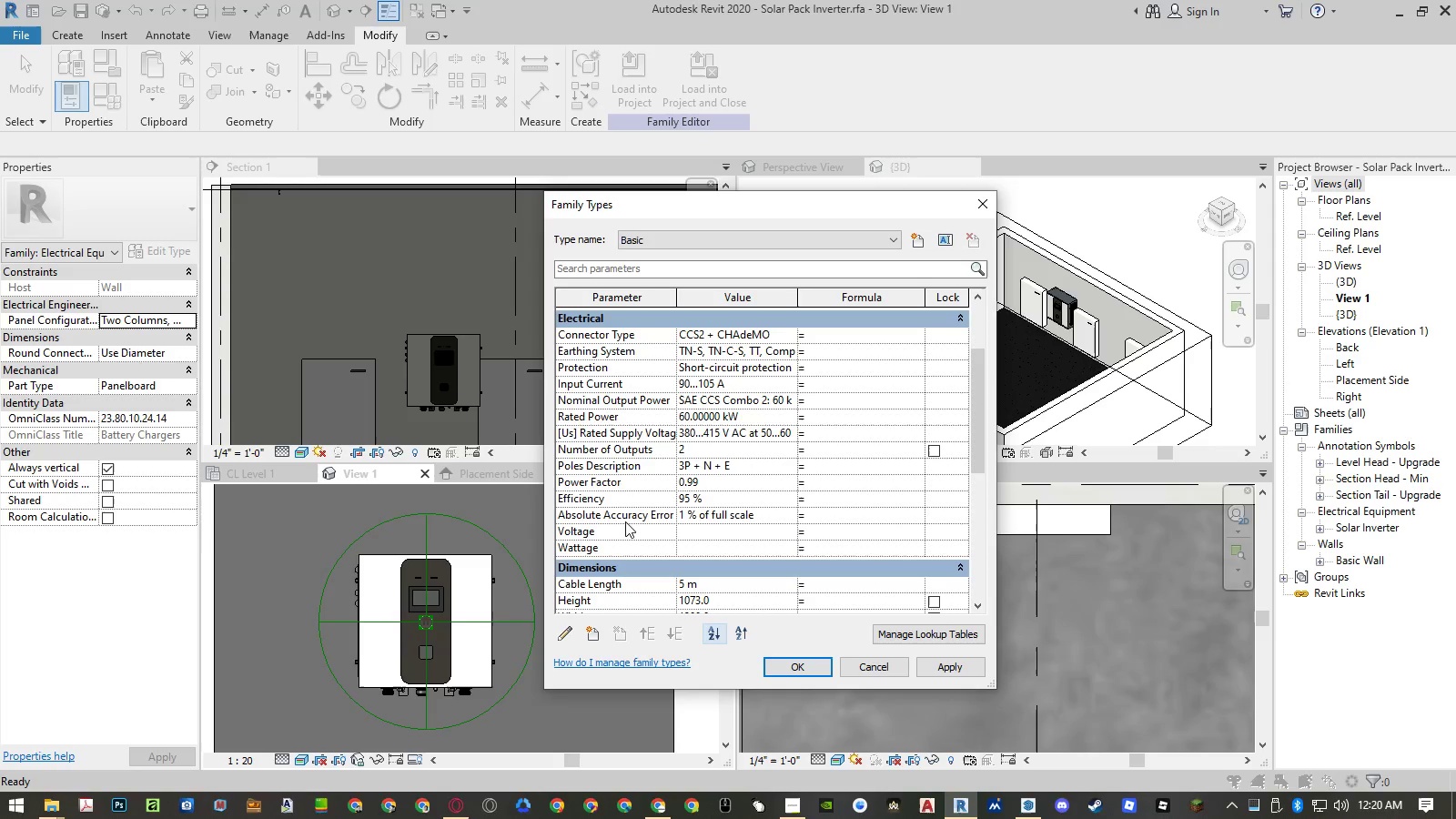 
left_click([626, 514])
 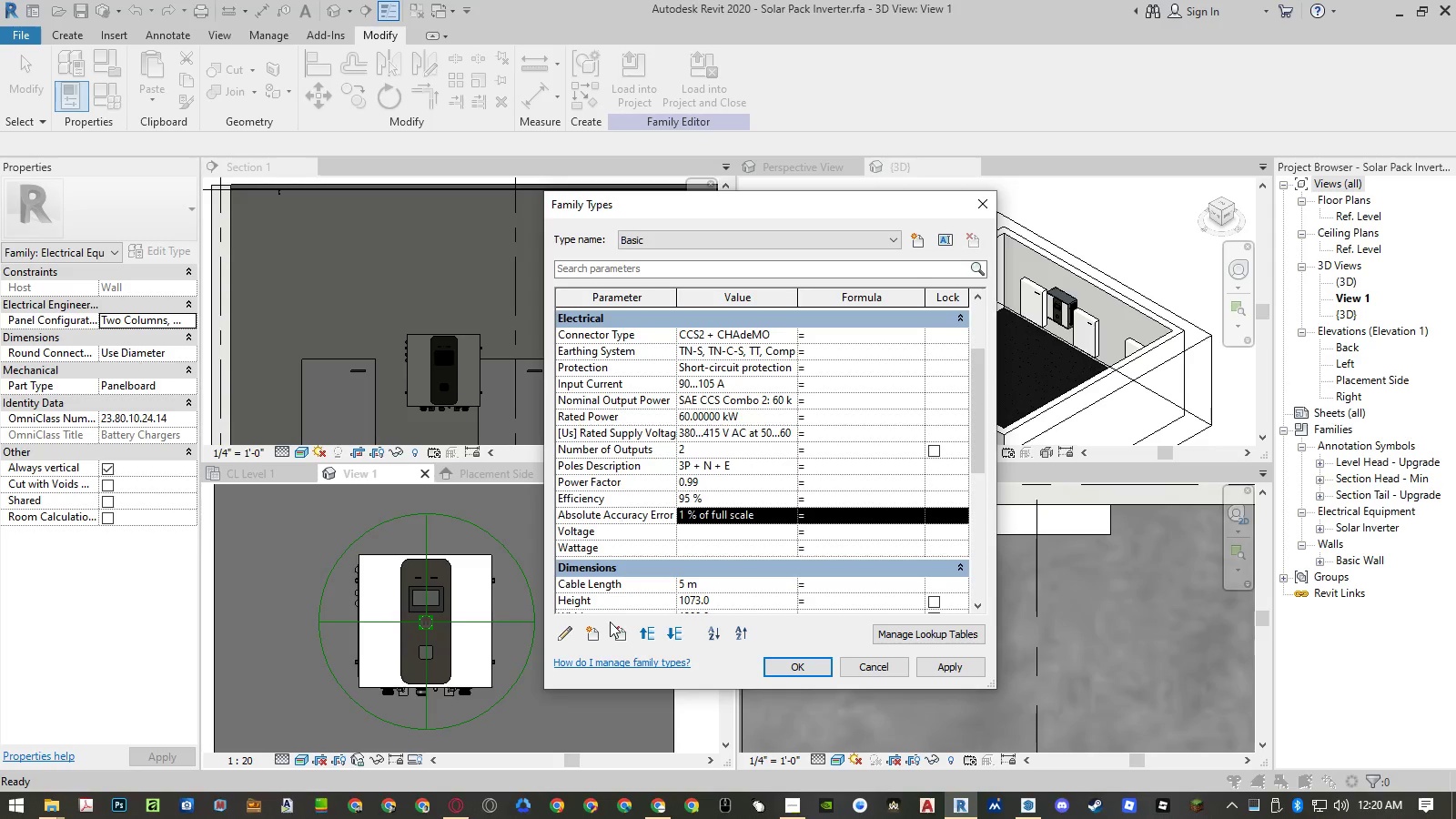 
left_click([615, 632])
 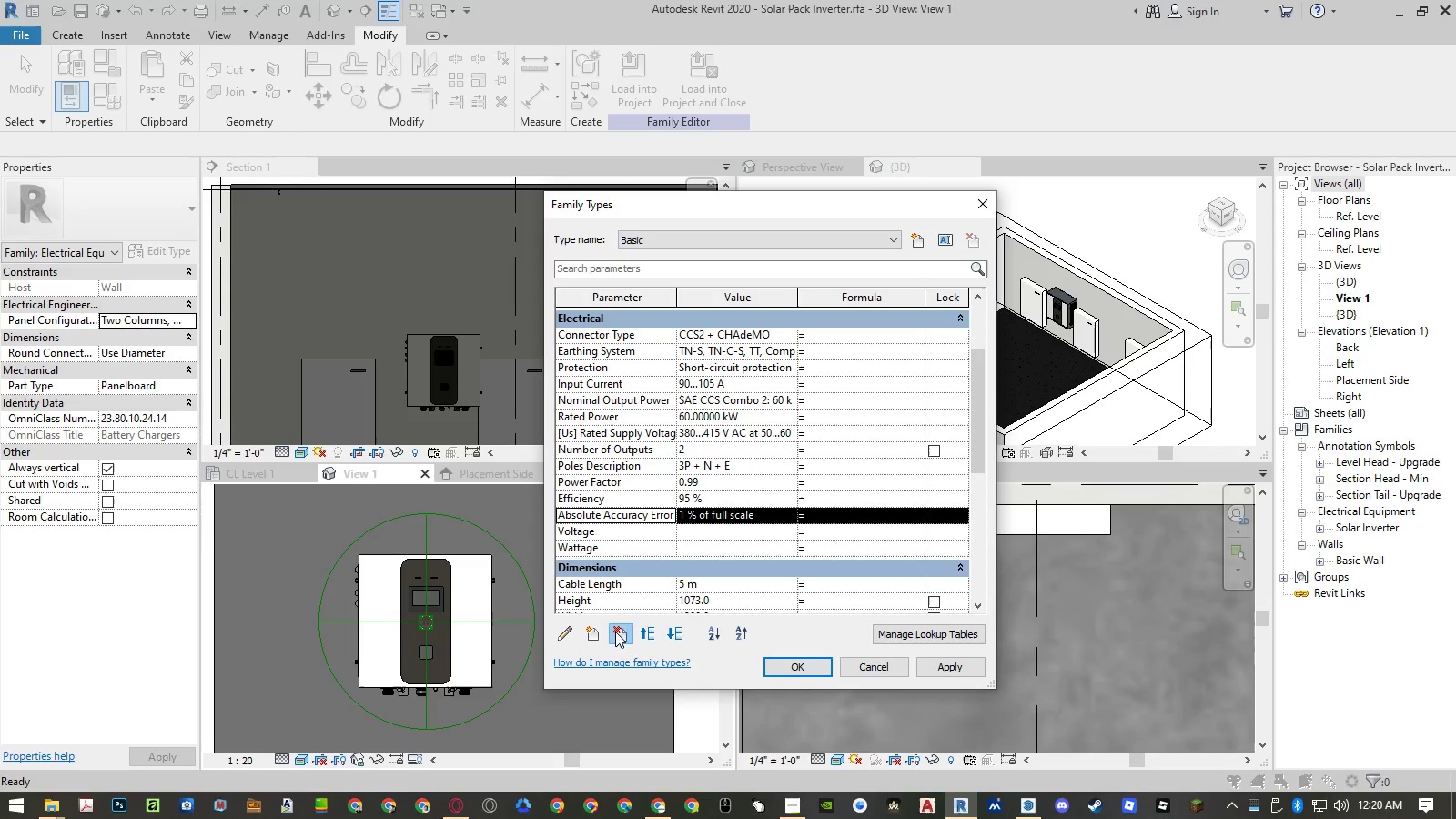 
key(Enter)
 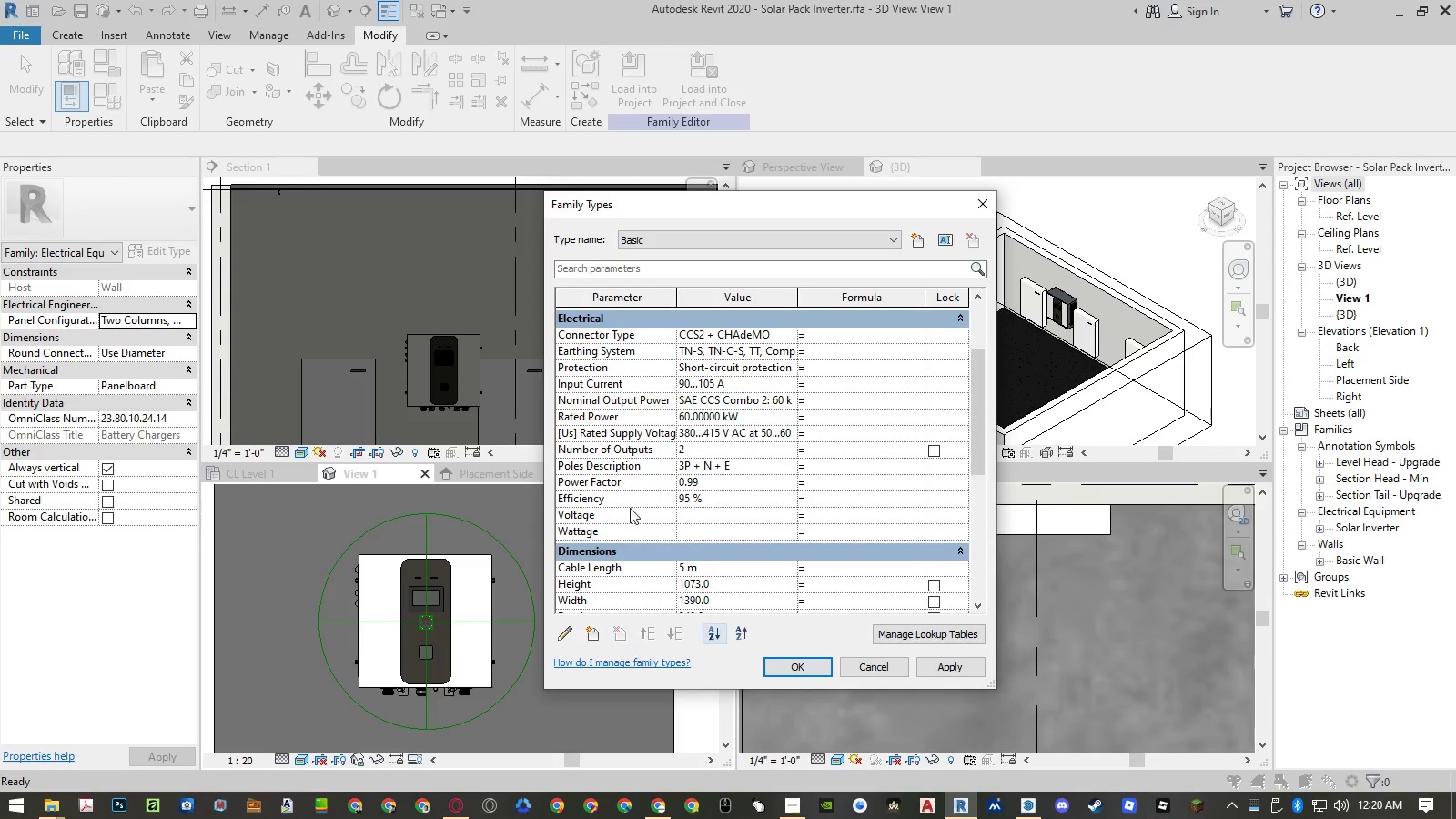 
left_click([630, 497])
 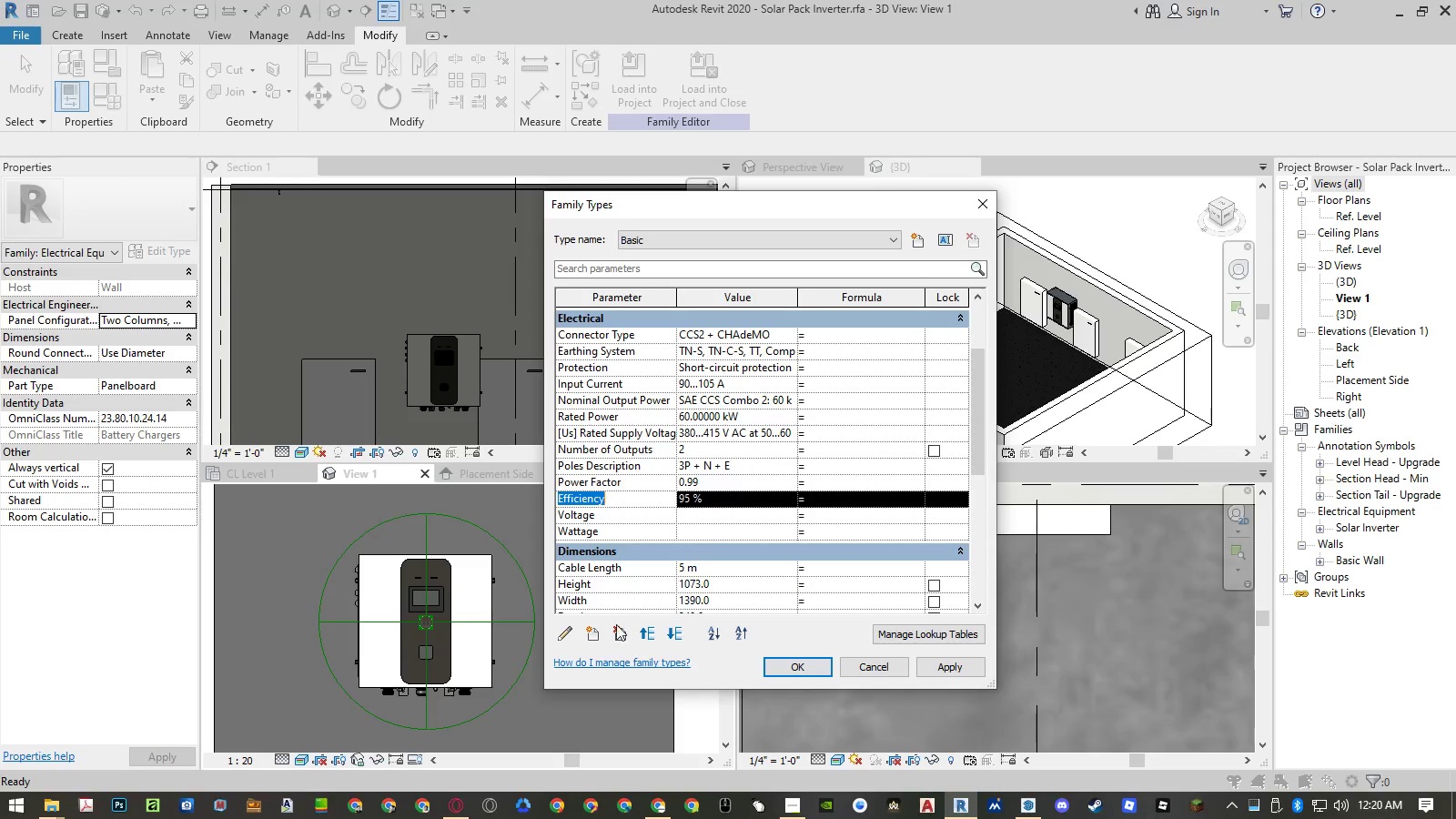 
left_click([613, 636])
 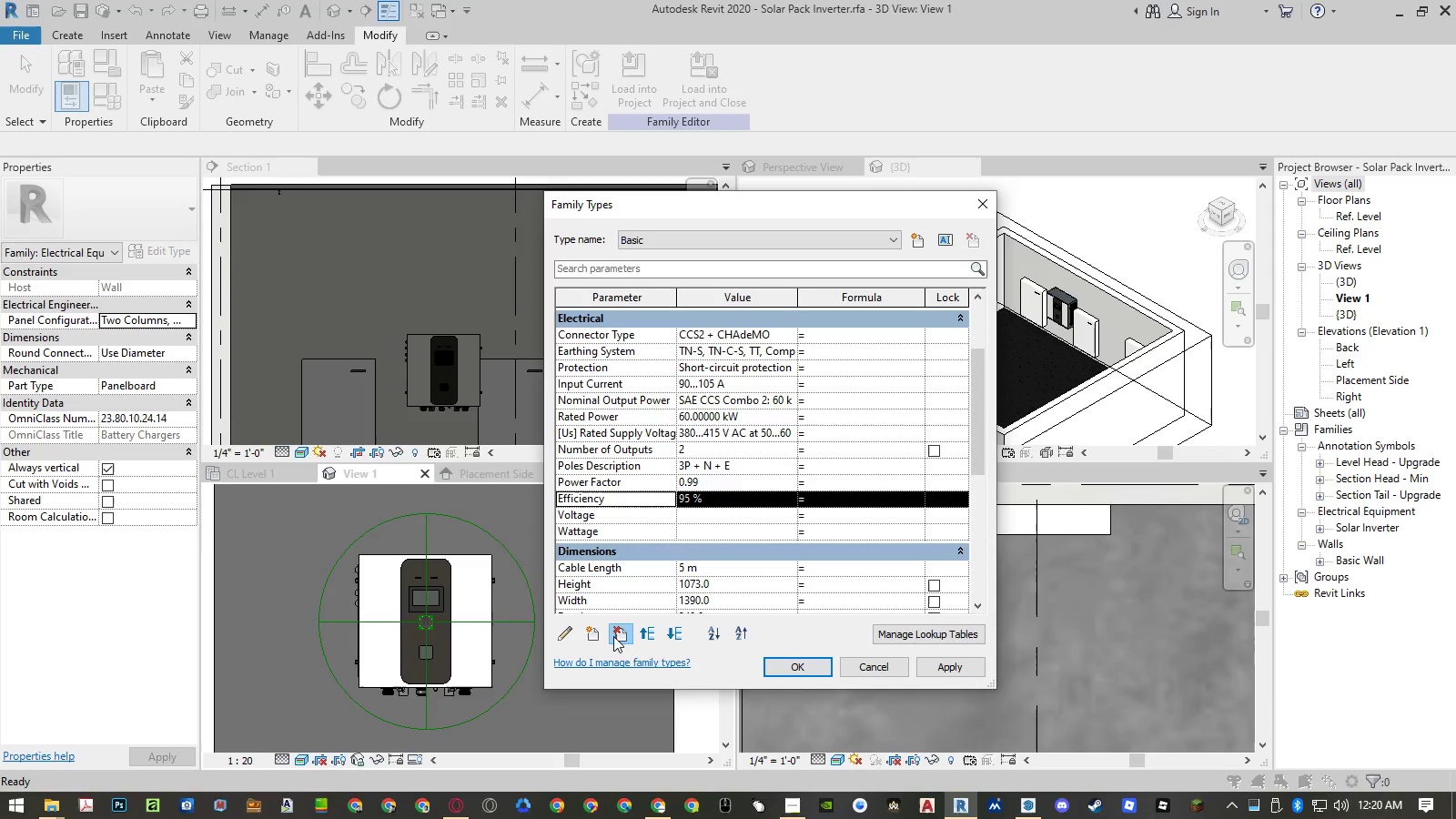 
key(Enter)
 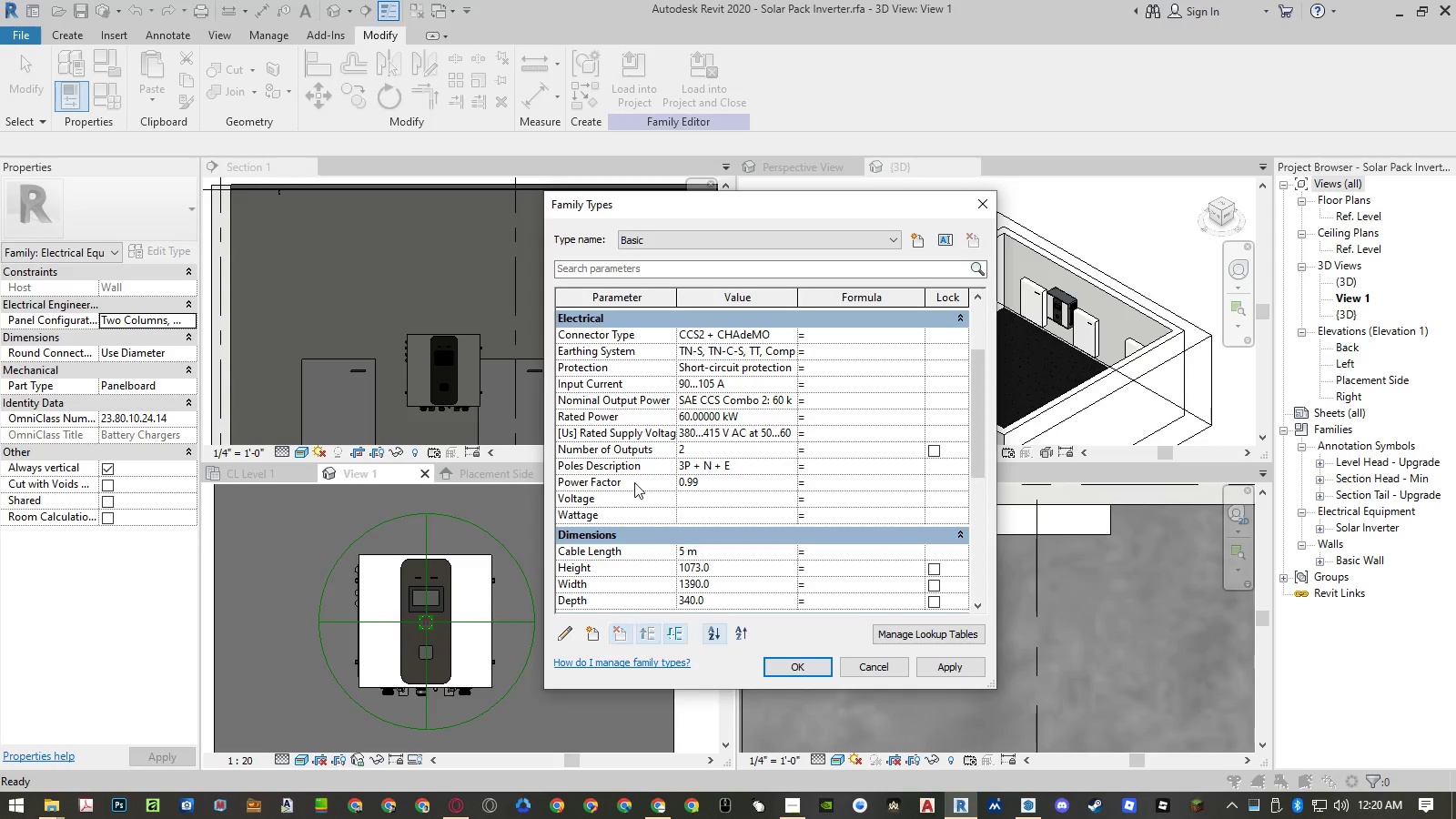 
left_click([634, 481])
 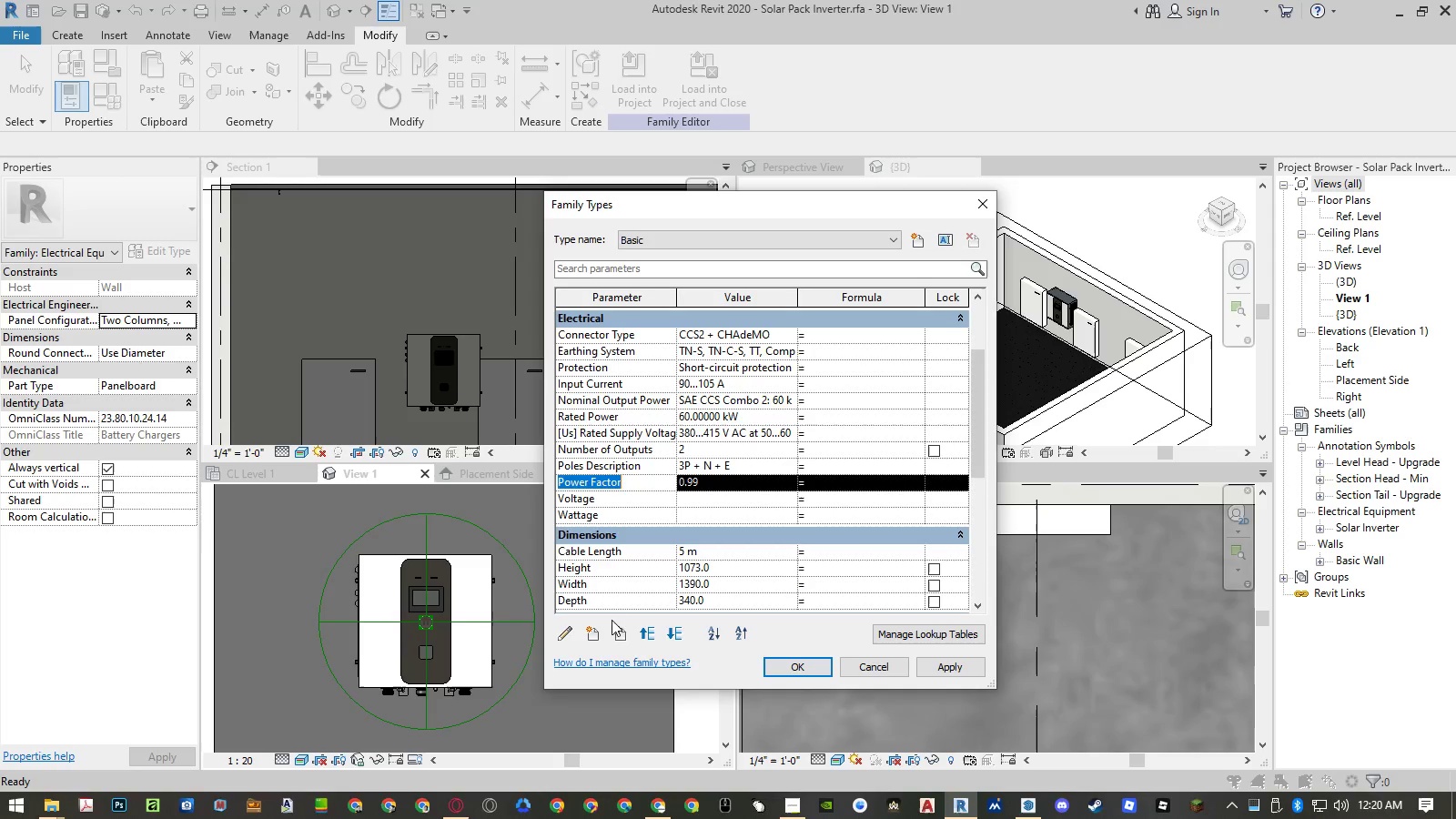 
left_click([613, 632])
 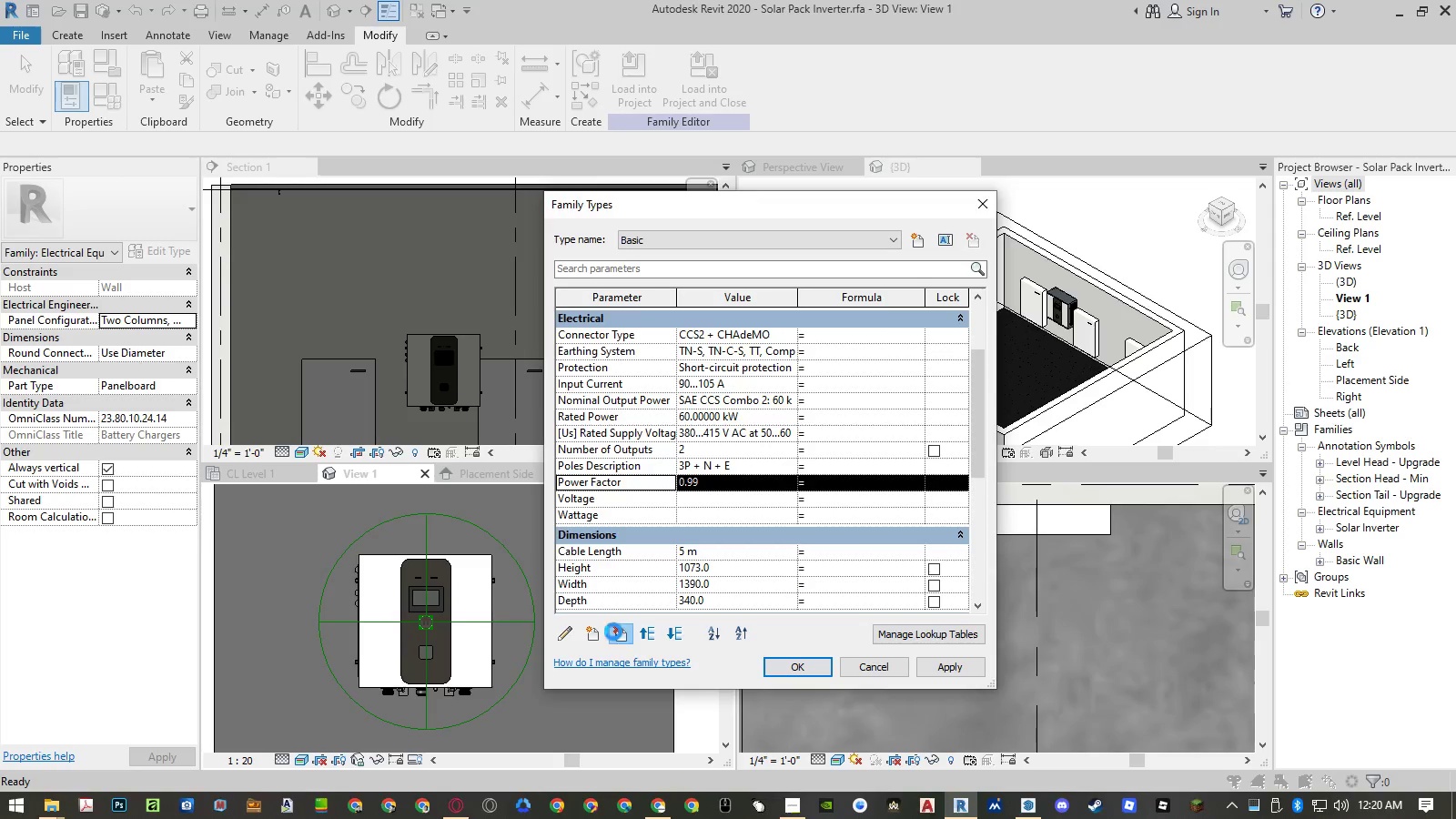 
key(Enter)
 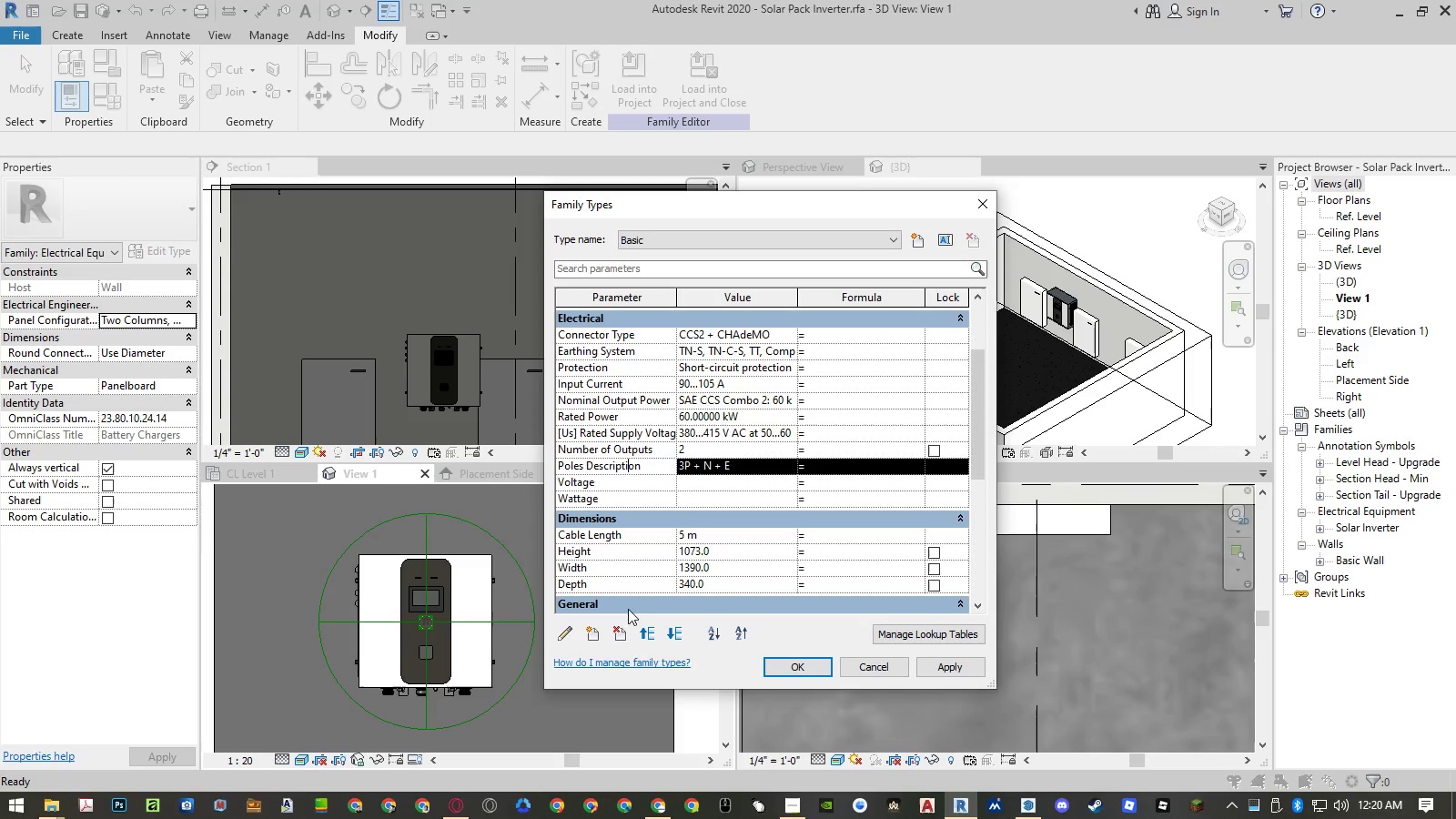 
key(Enter)
 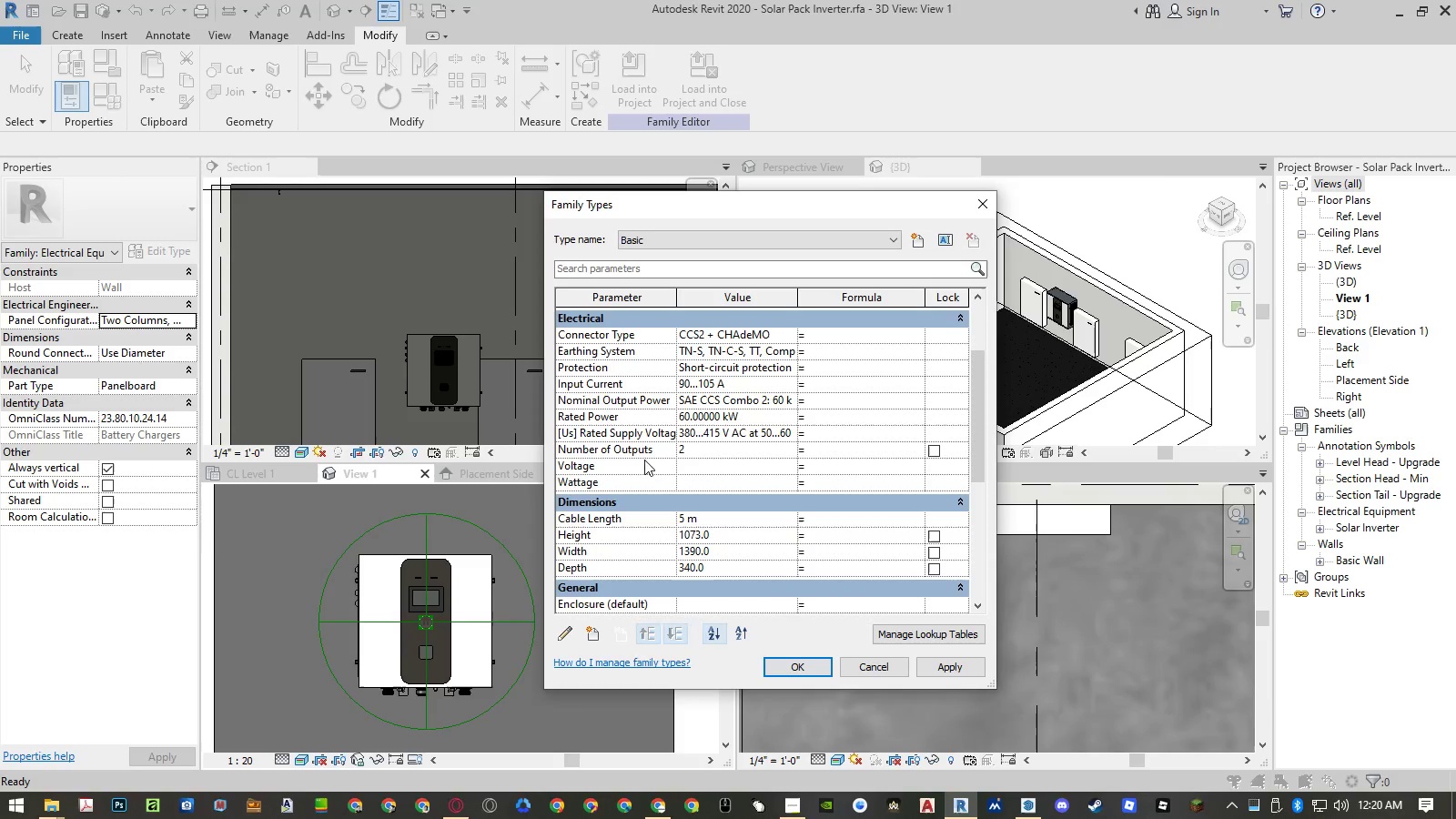 
left_click([643, 448])
 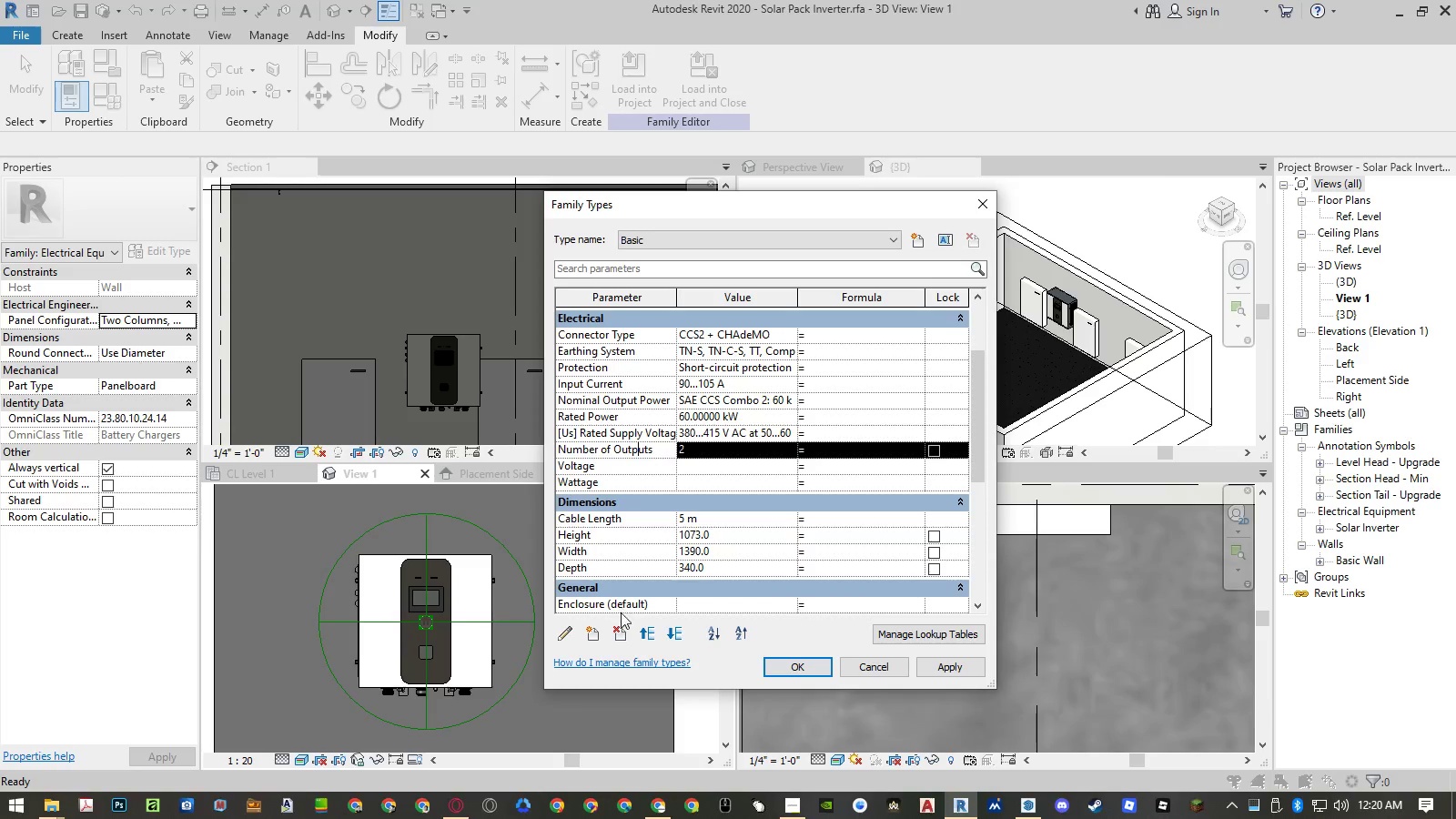 
left_click([617, 632])
 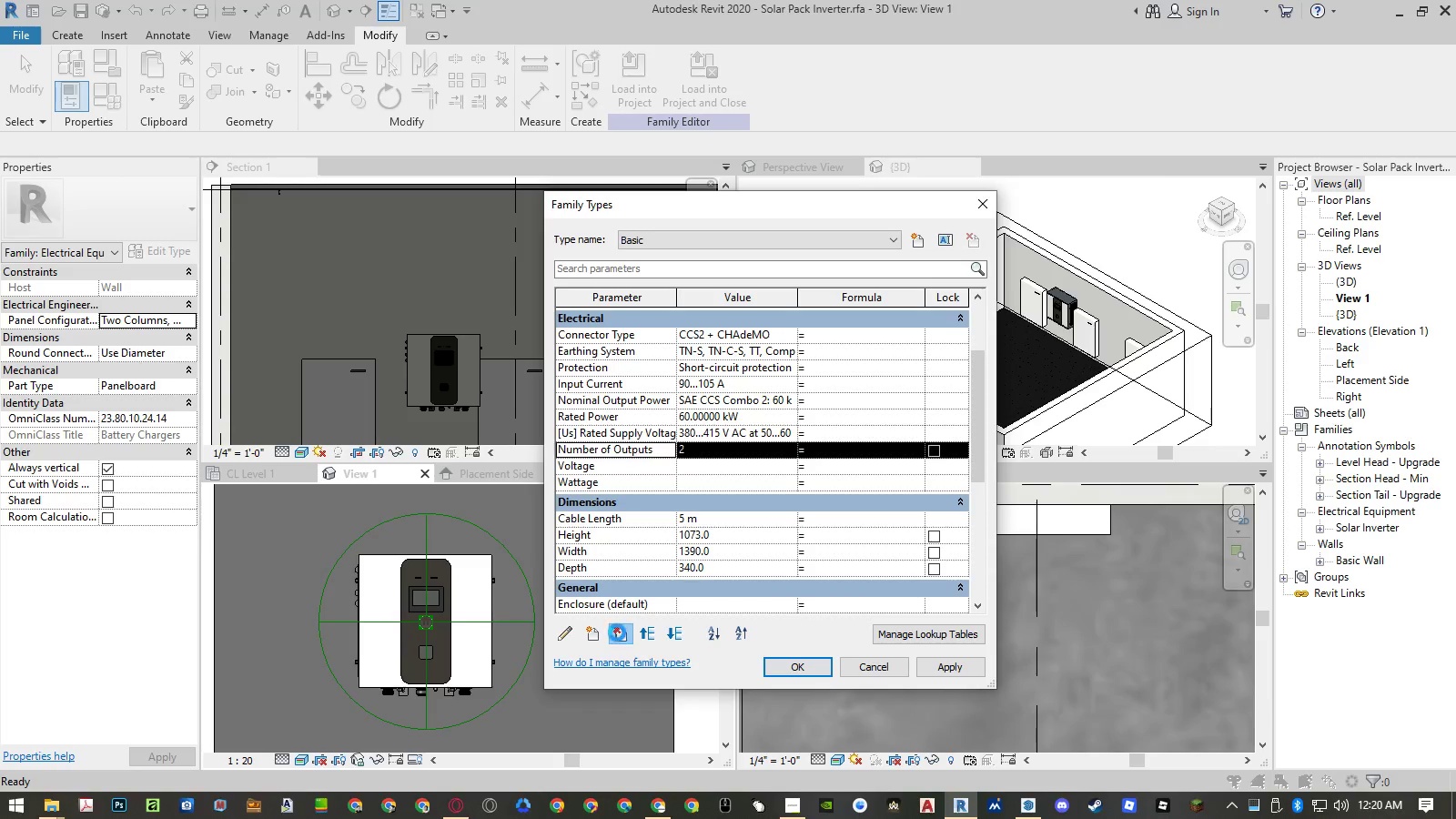 
key(Enter)
 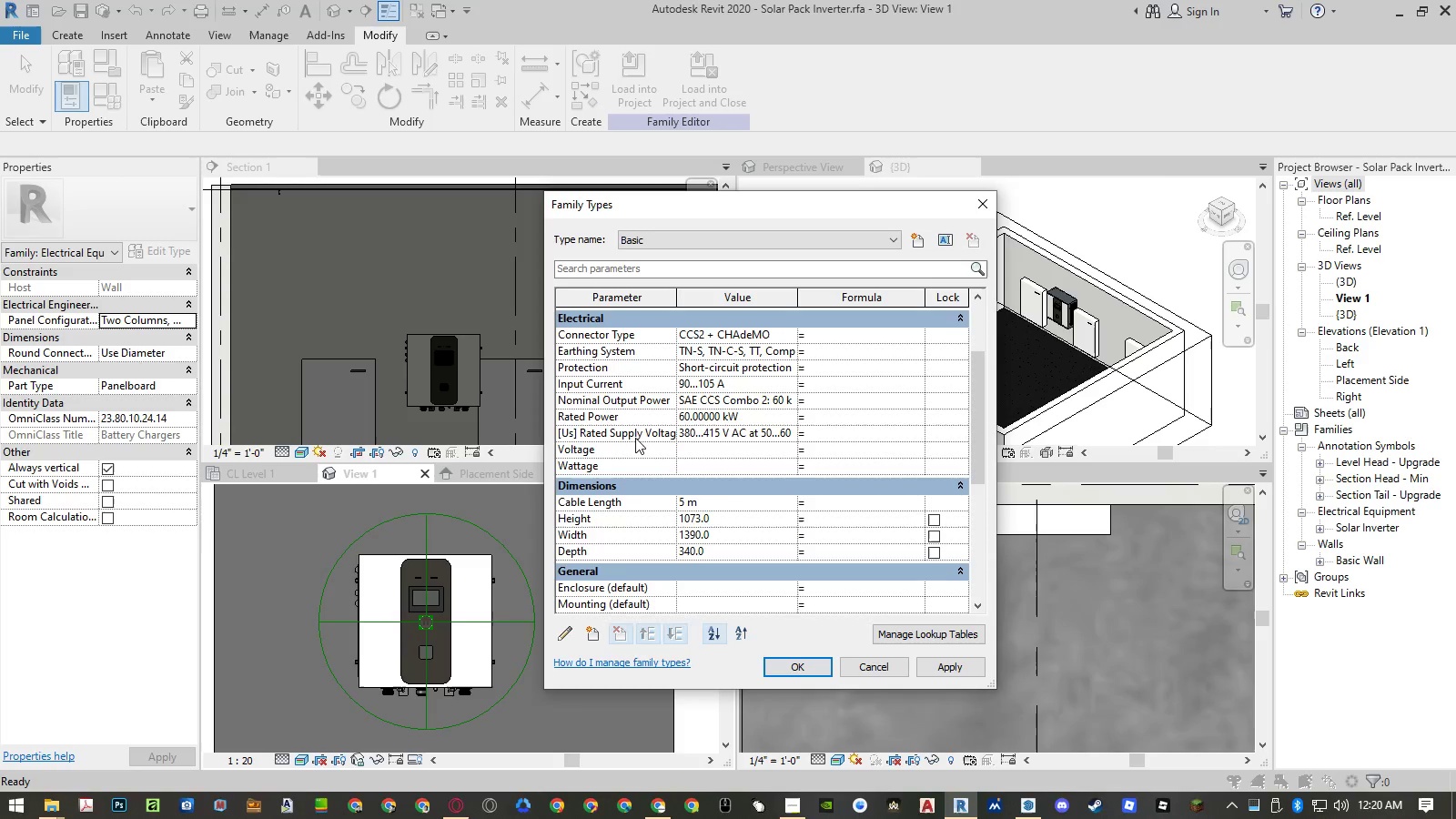 
left_click([635, 430])
 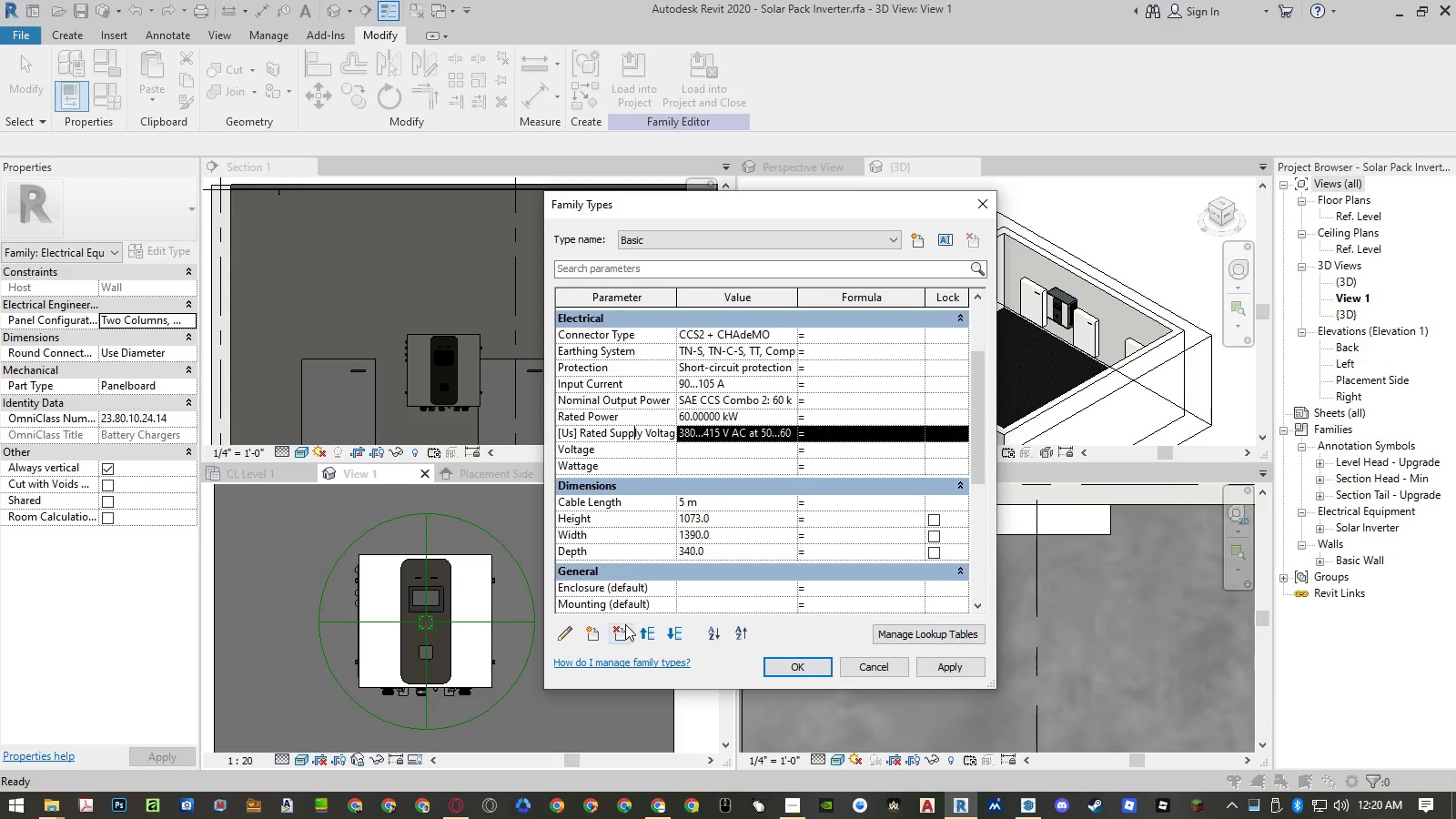 
left_click([623, 629])
 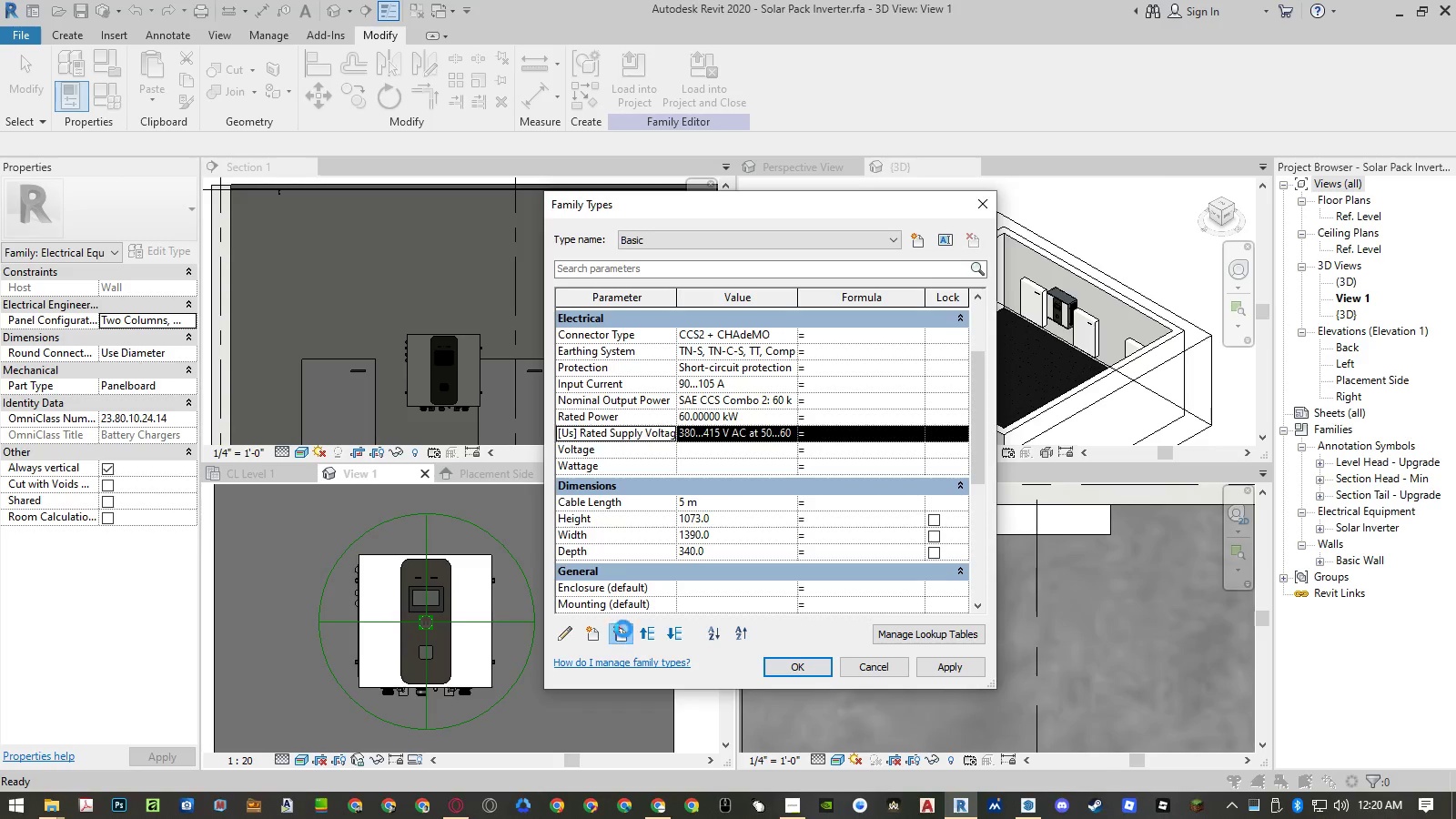 
key(Enter)
 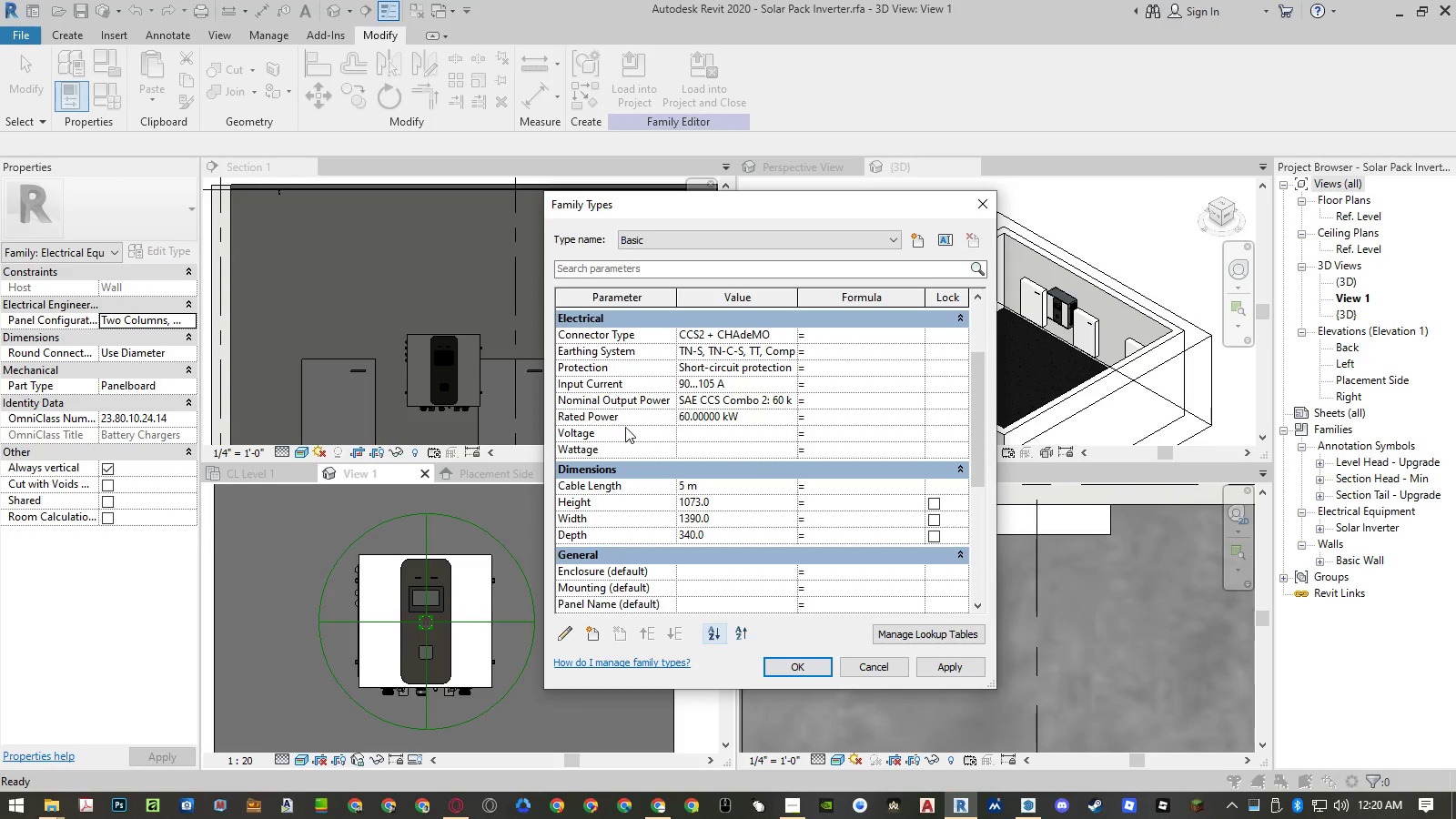 
left_click([624, 418])
 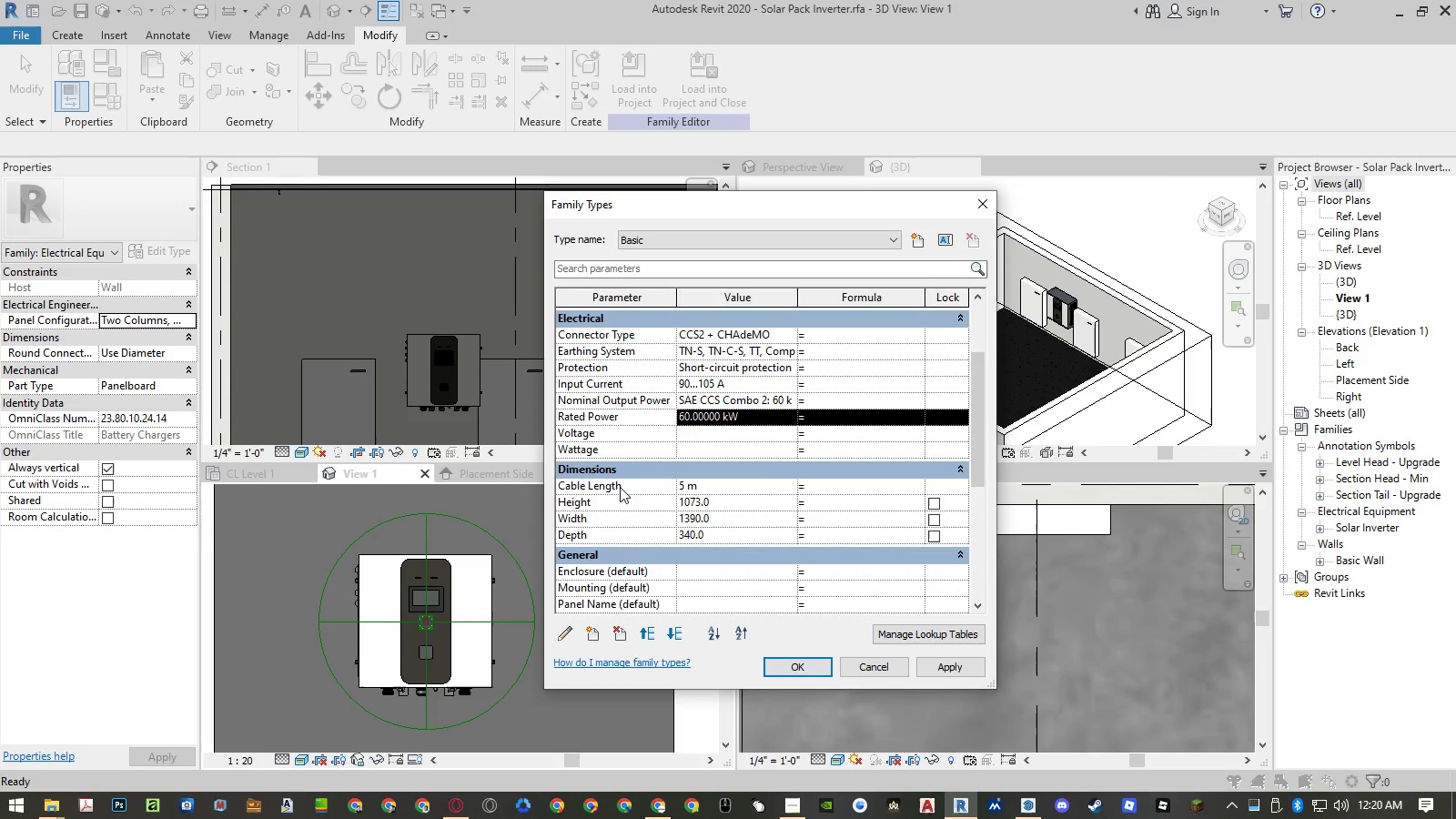 
hold_key(key=Enter, duration=0.56)
 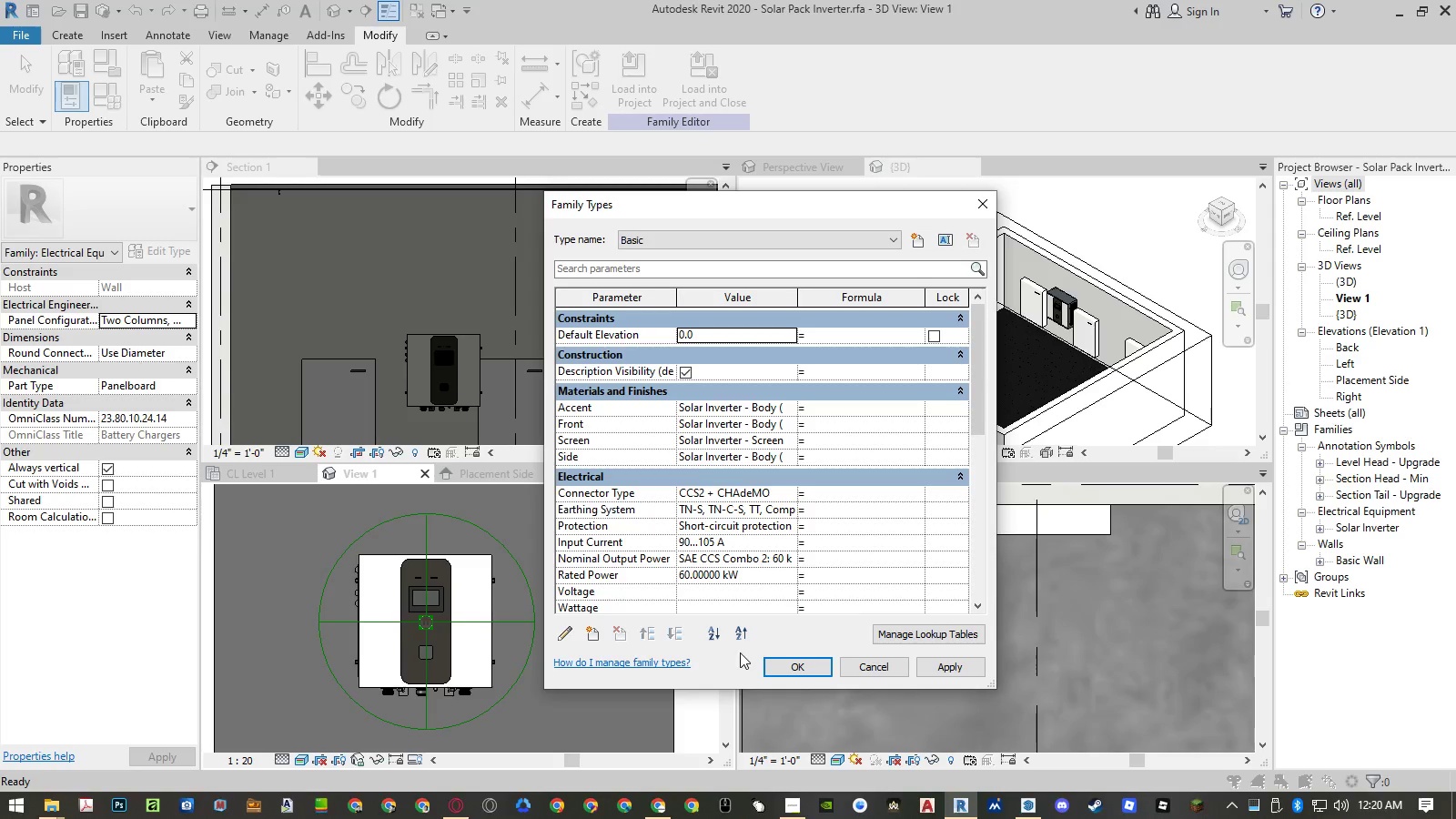 
scroll: coordinate [660, 559], scroll_direction: down, amount: 2.0
 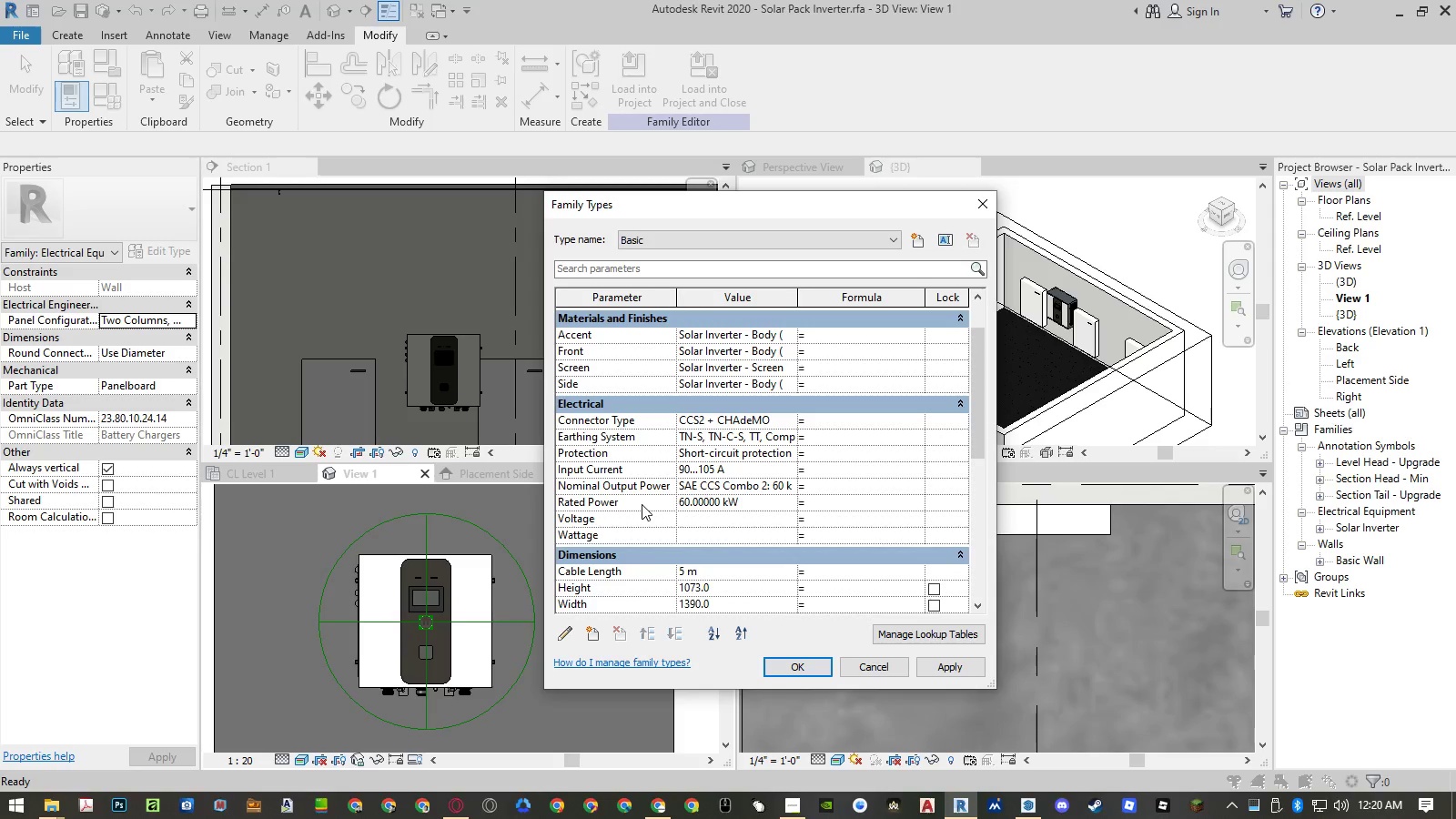 
left_click([642, 502])
 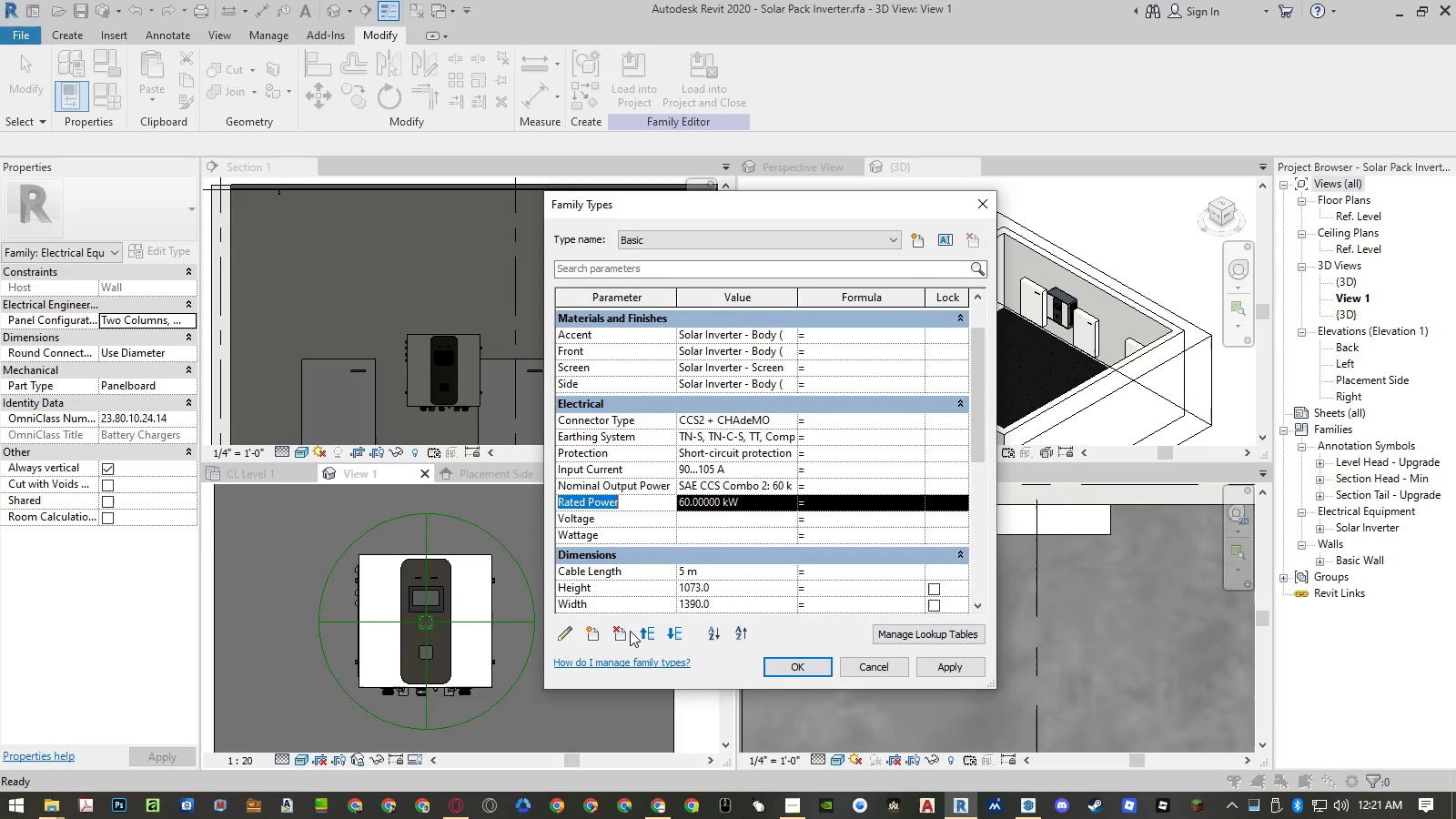 
hold_key(key=ShiftRight, duration=1.06)
left_click([629, 421])
 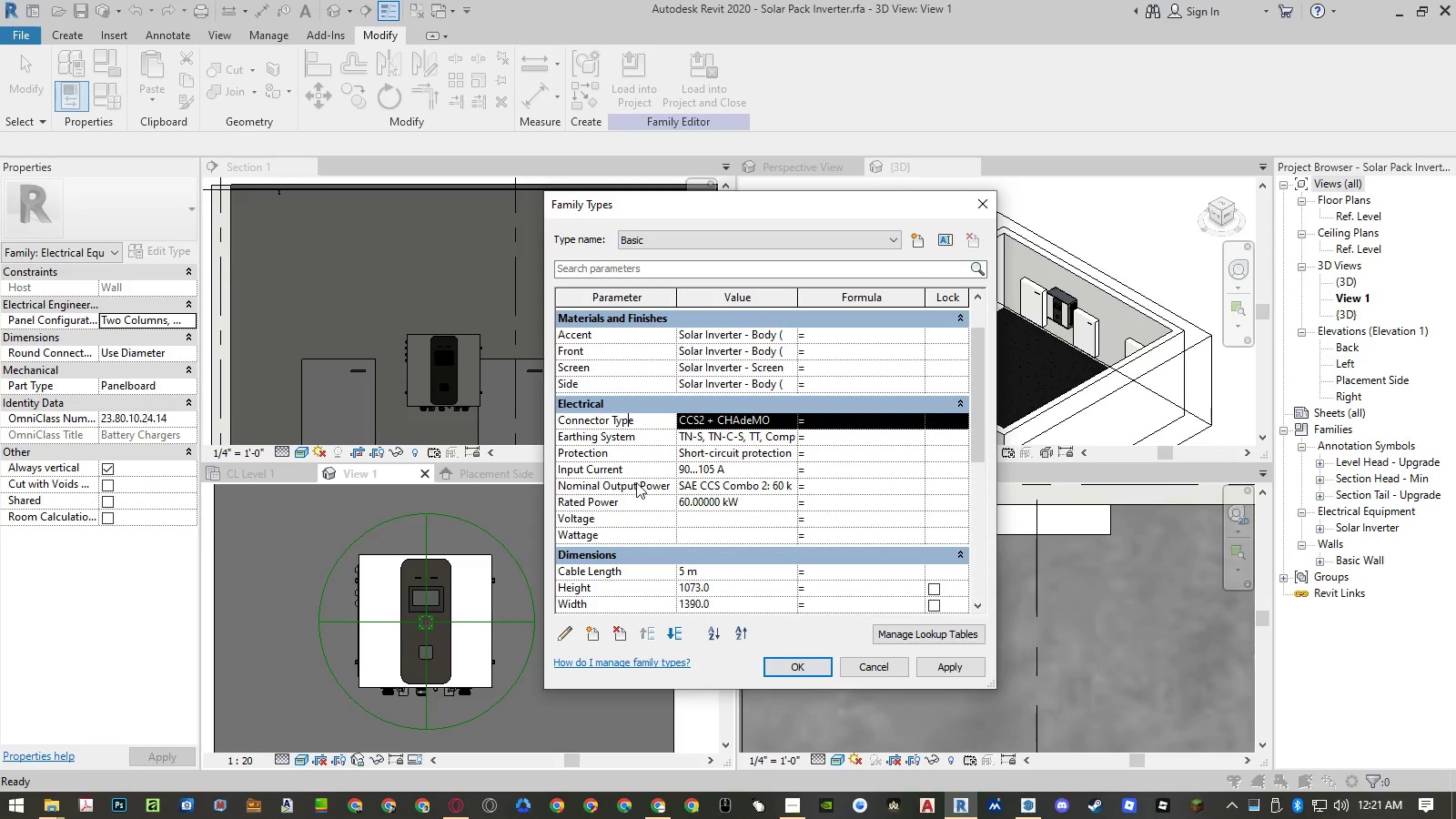 
hold_key(key=ShiftRight, duration=0.83)
left_click([639, 504])
 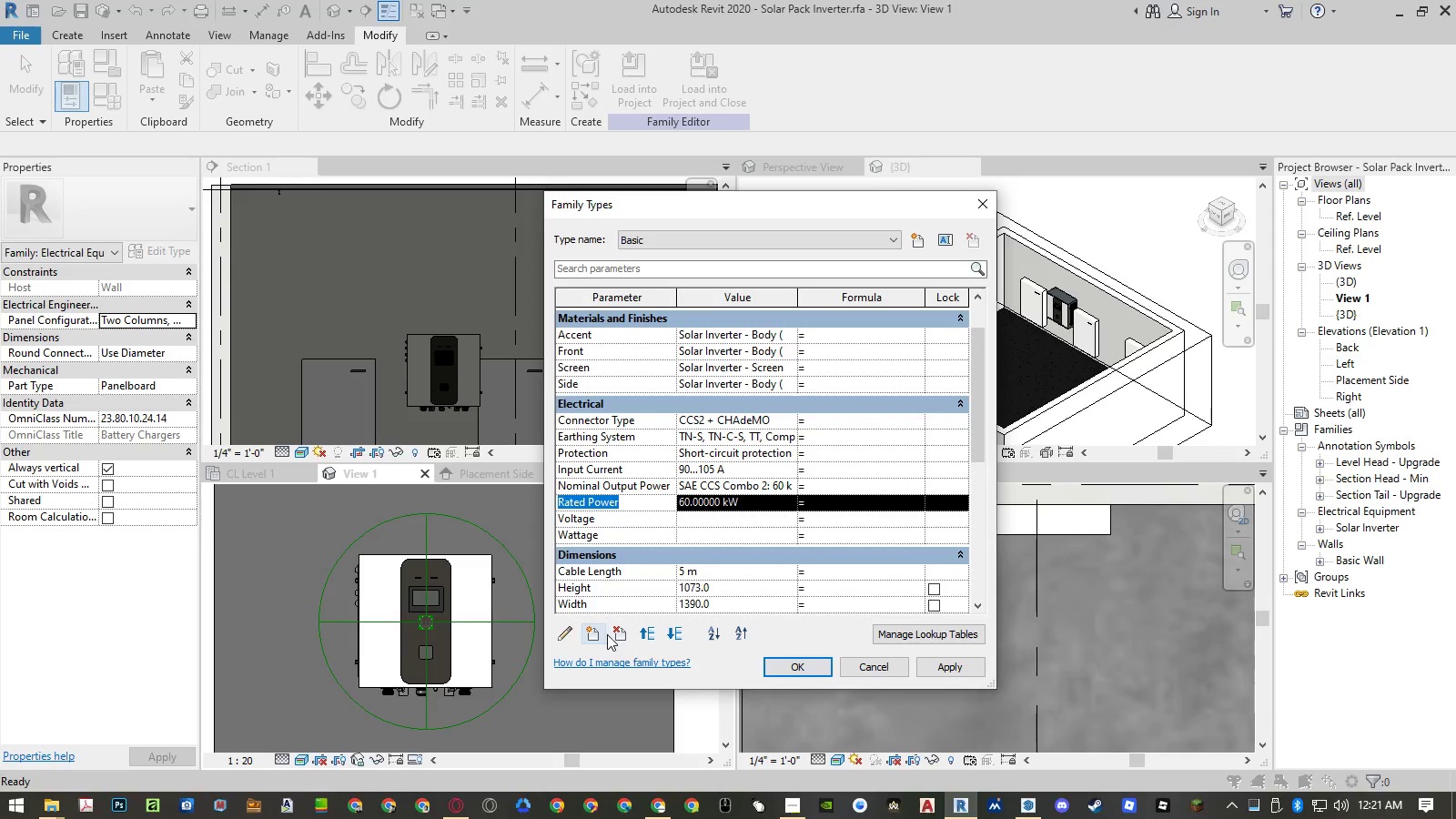 
left_click([612, 634])
 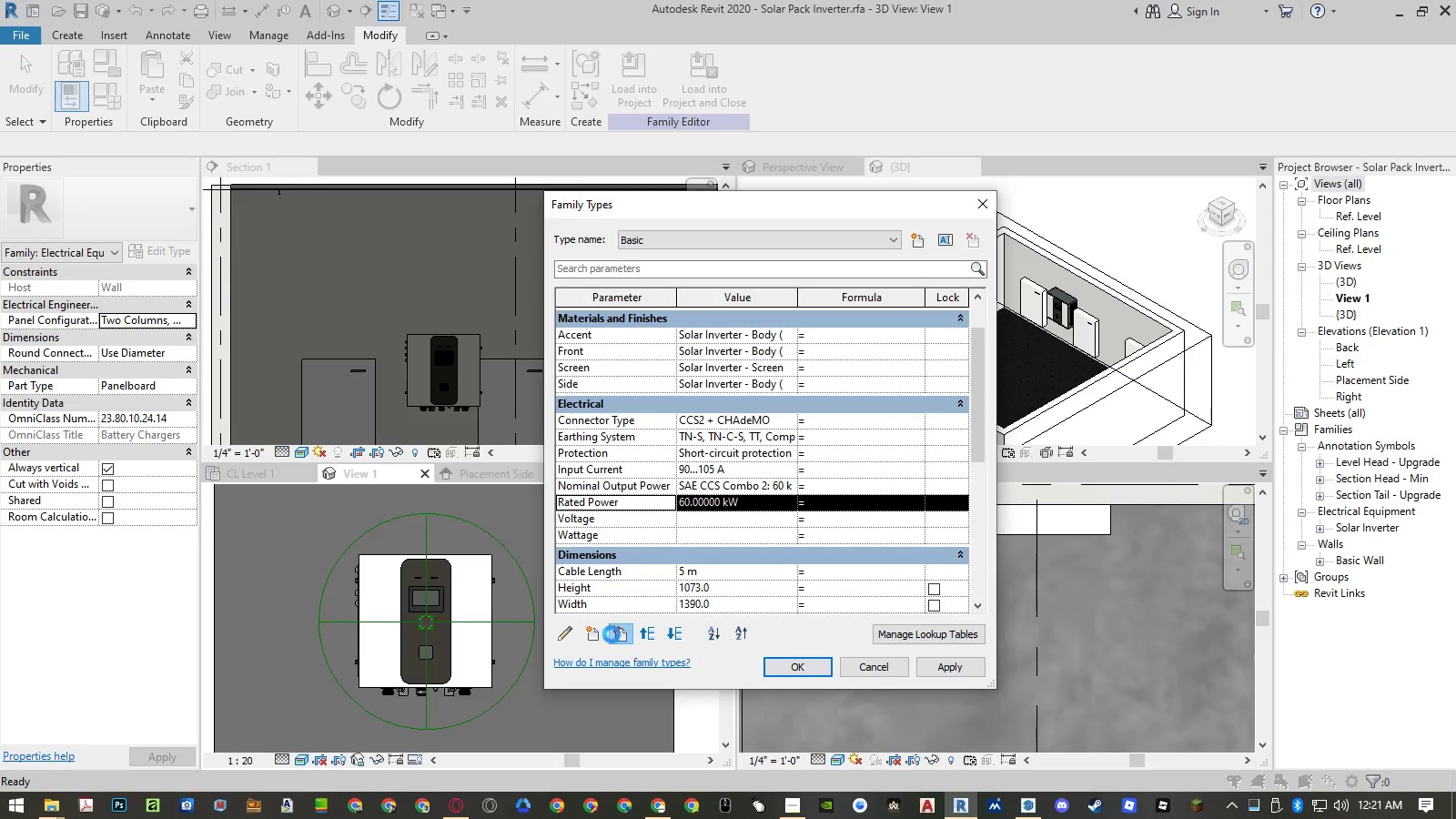 
key(Enter)
 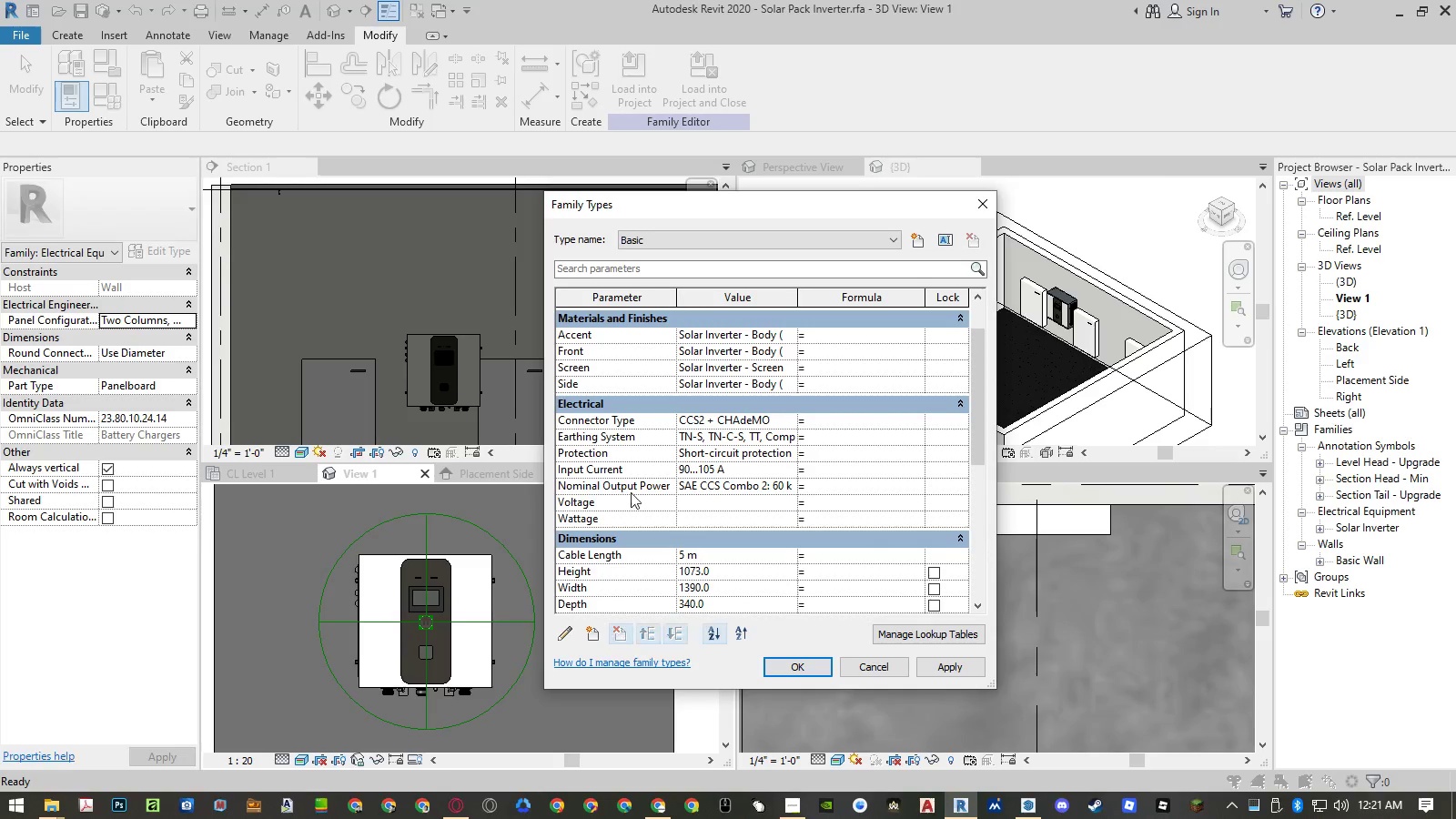 
left_click([631, 485])
 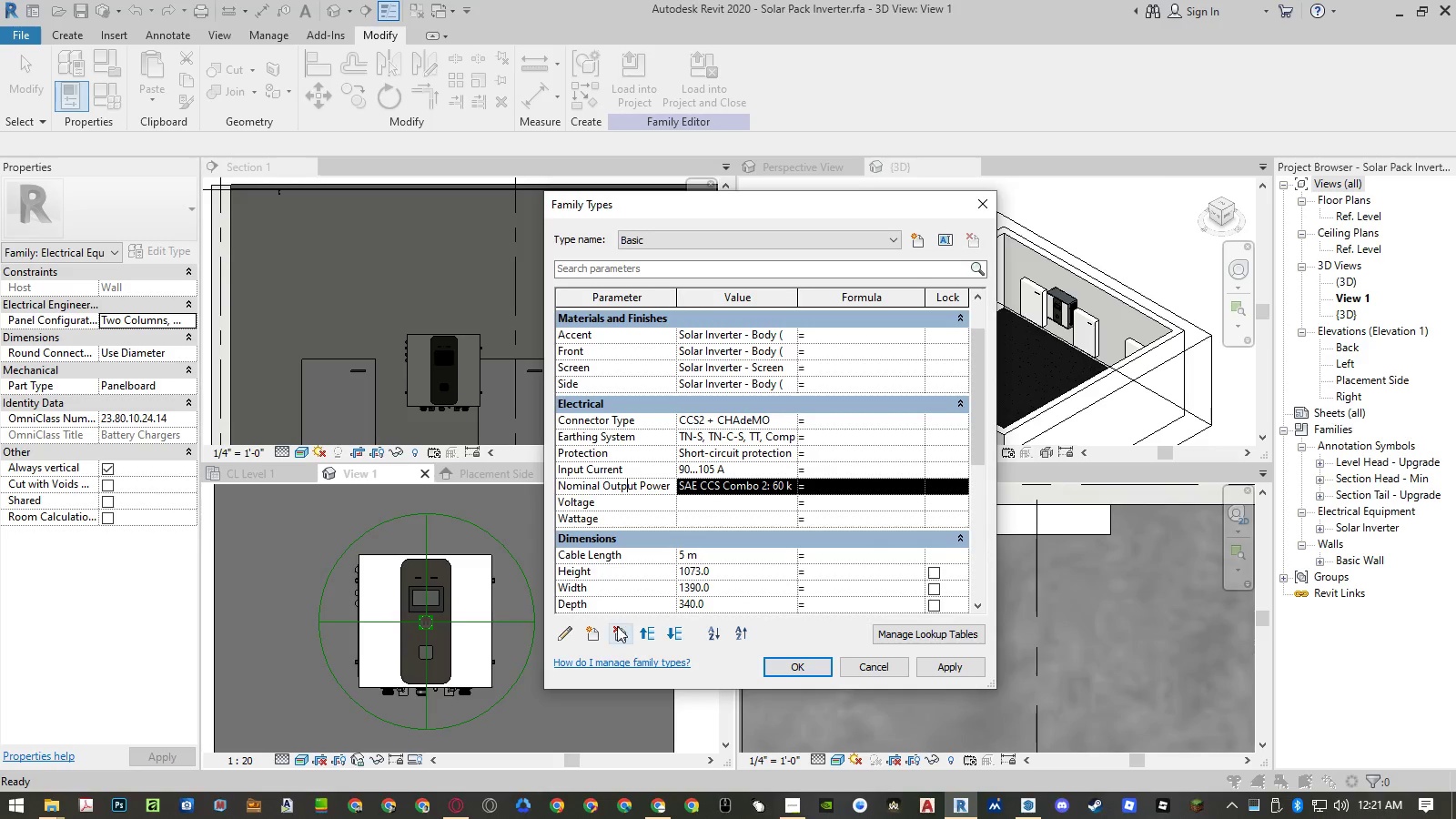 
left_click([617, 628])
 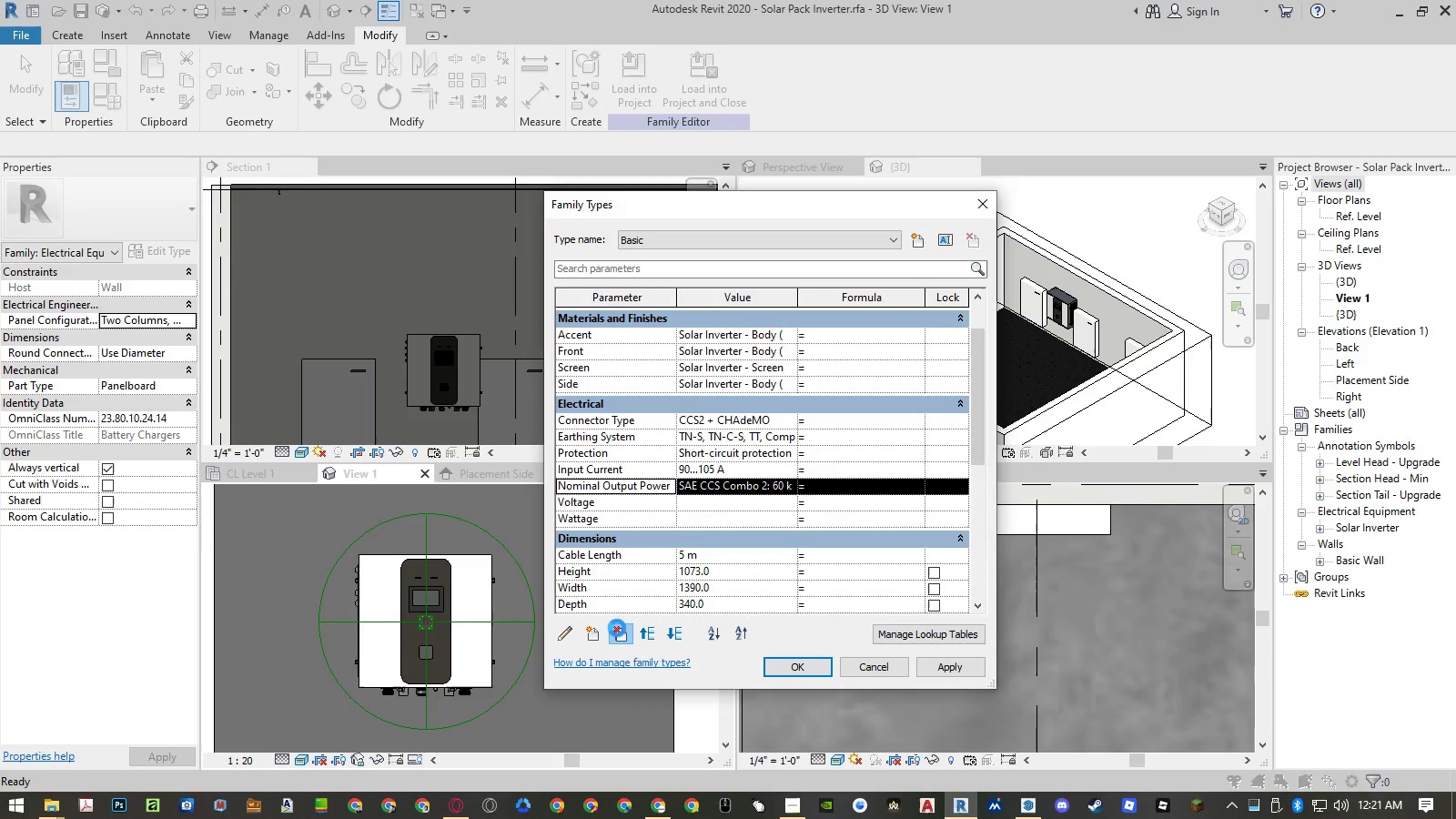 
key(Enter)
 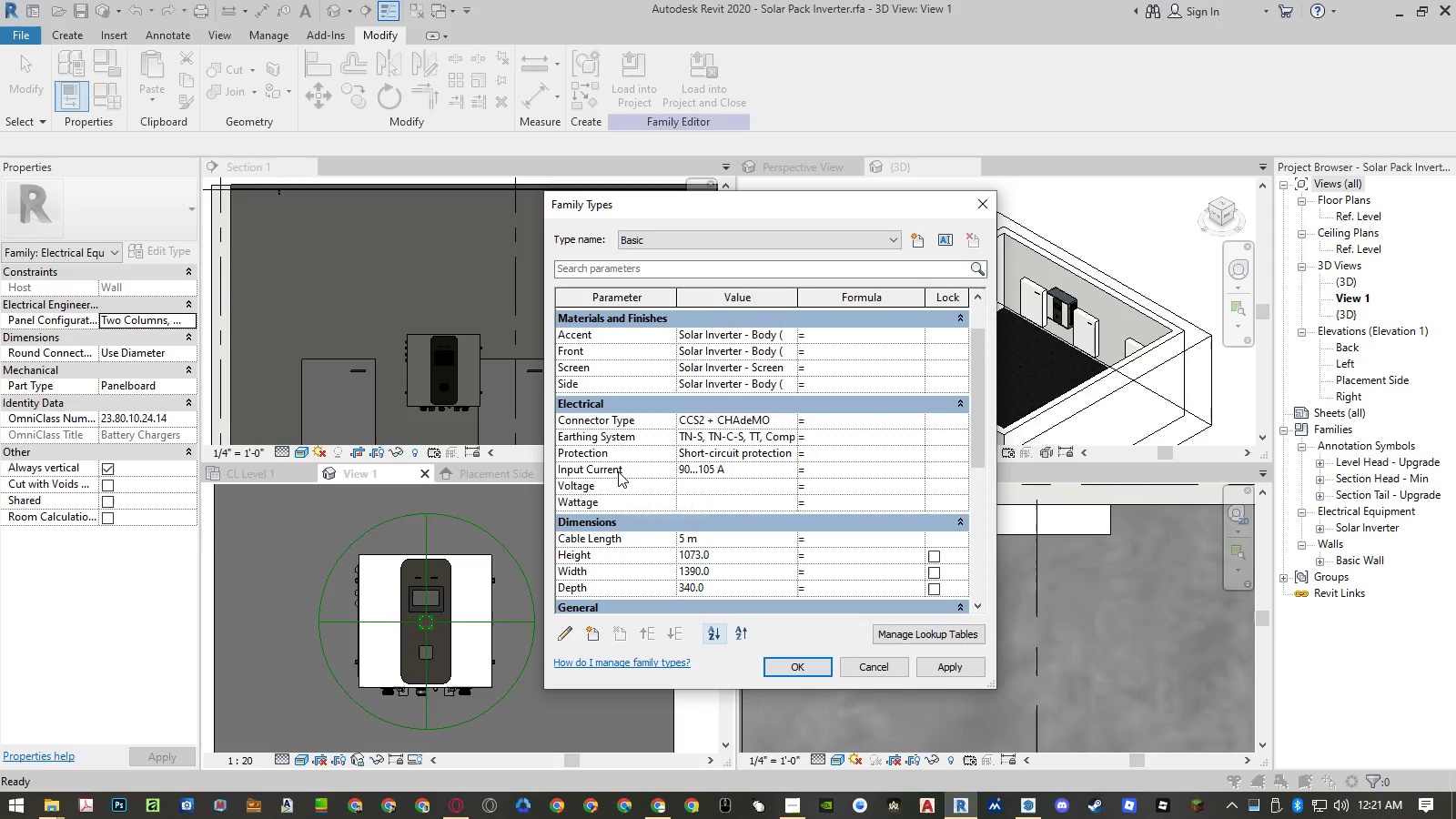 
left_click([618, 470])
 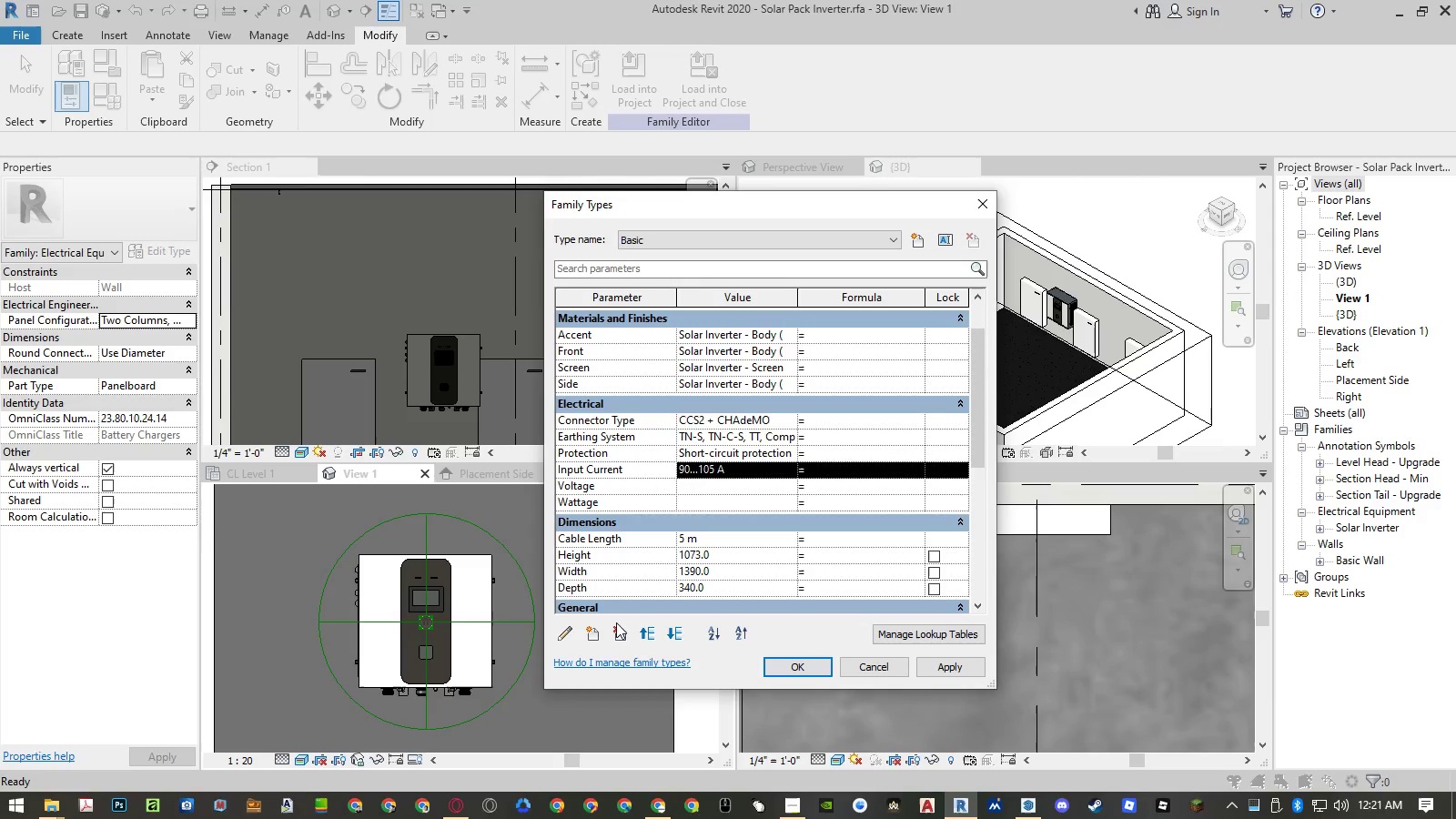 
left_click([616, 630])
 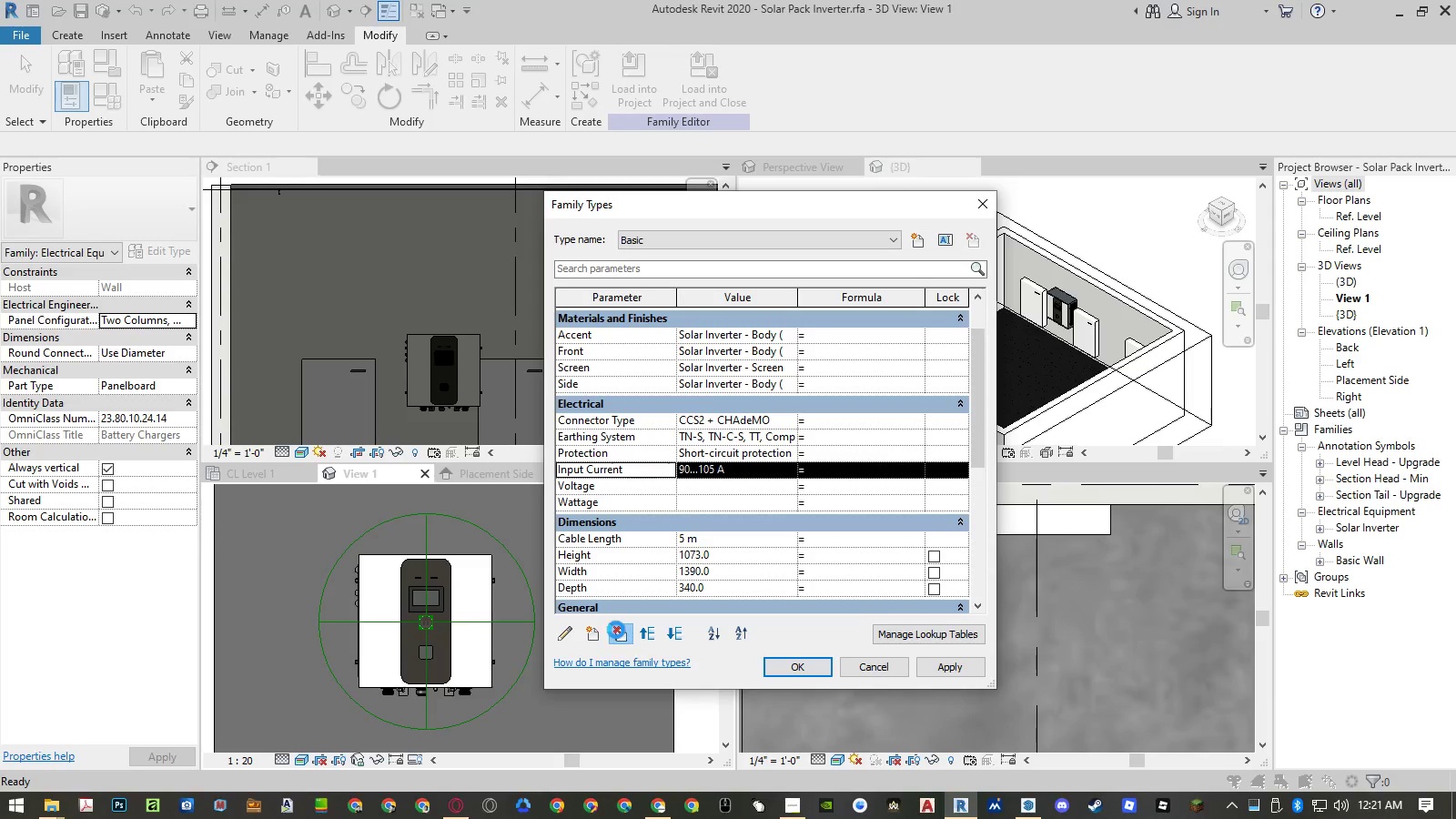 
key(Enter)
 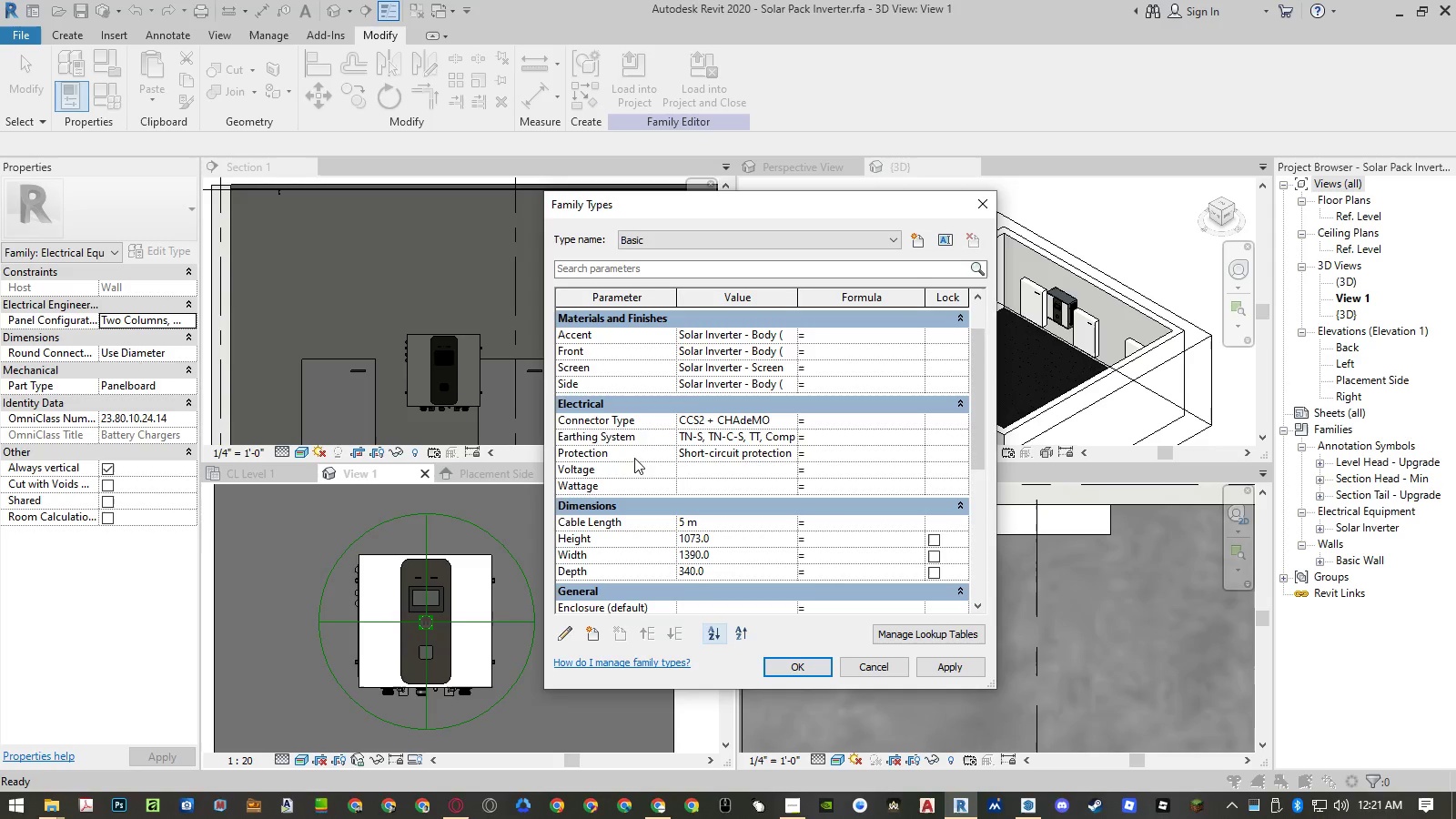 
left_click([633, 455])
 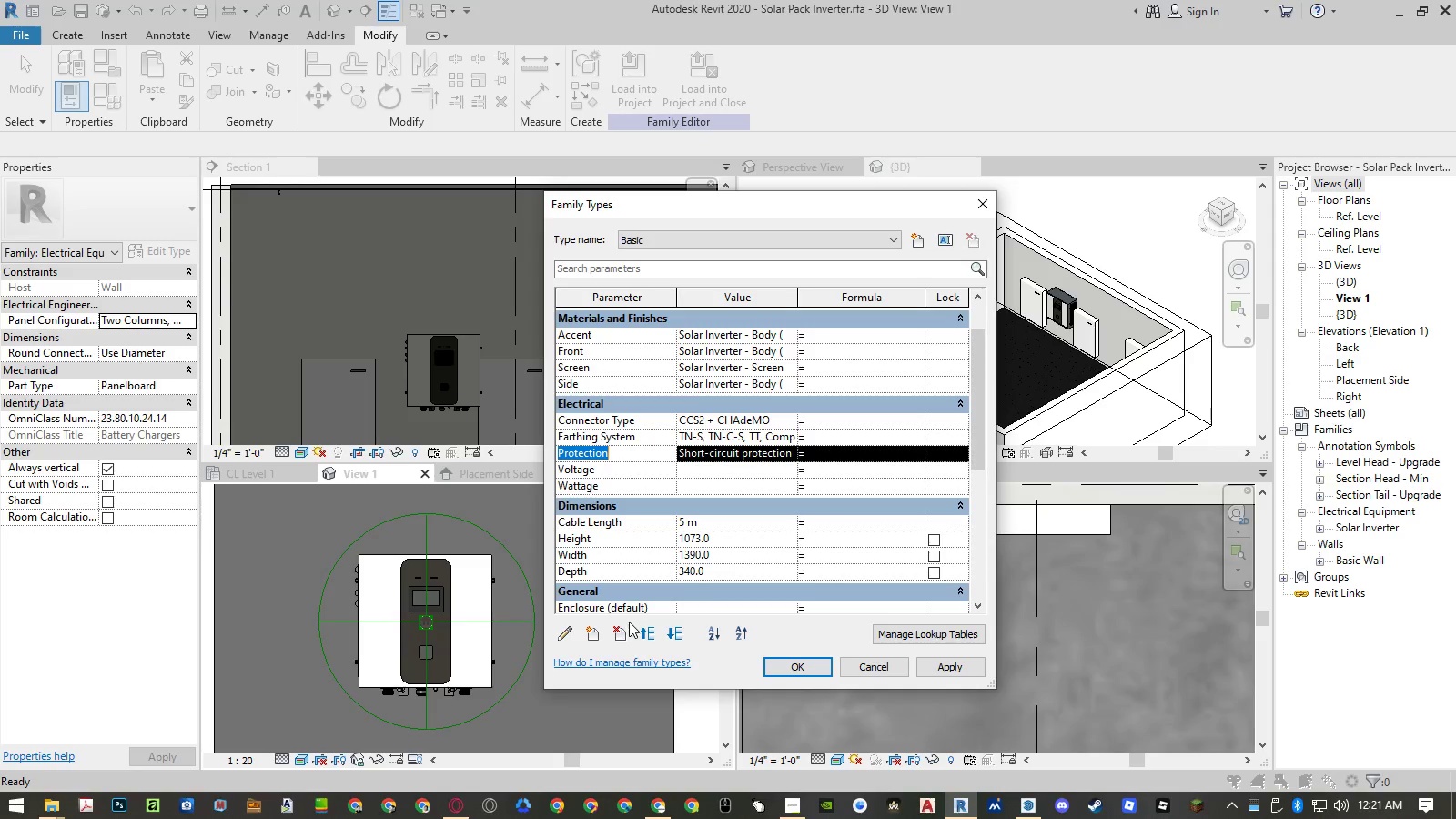 
left_click([628, 623])
 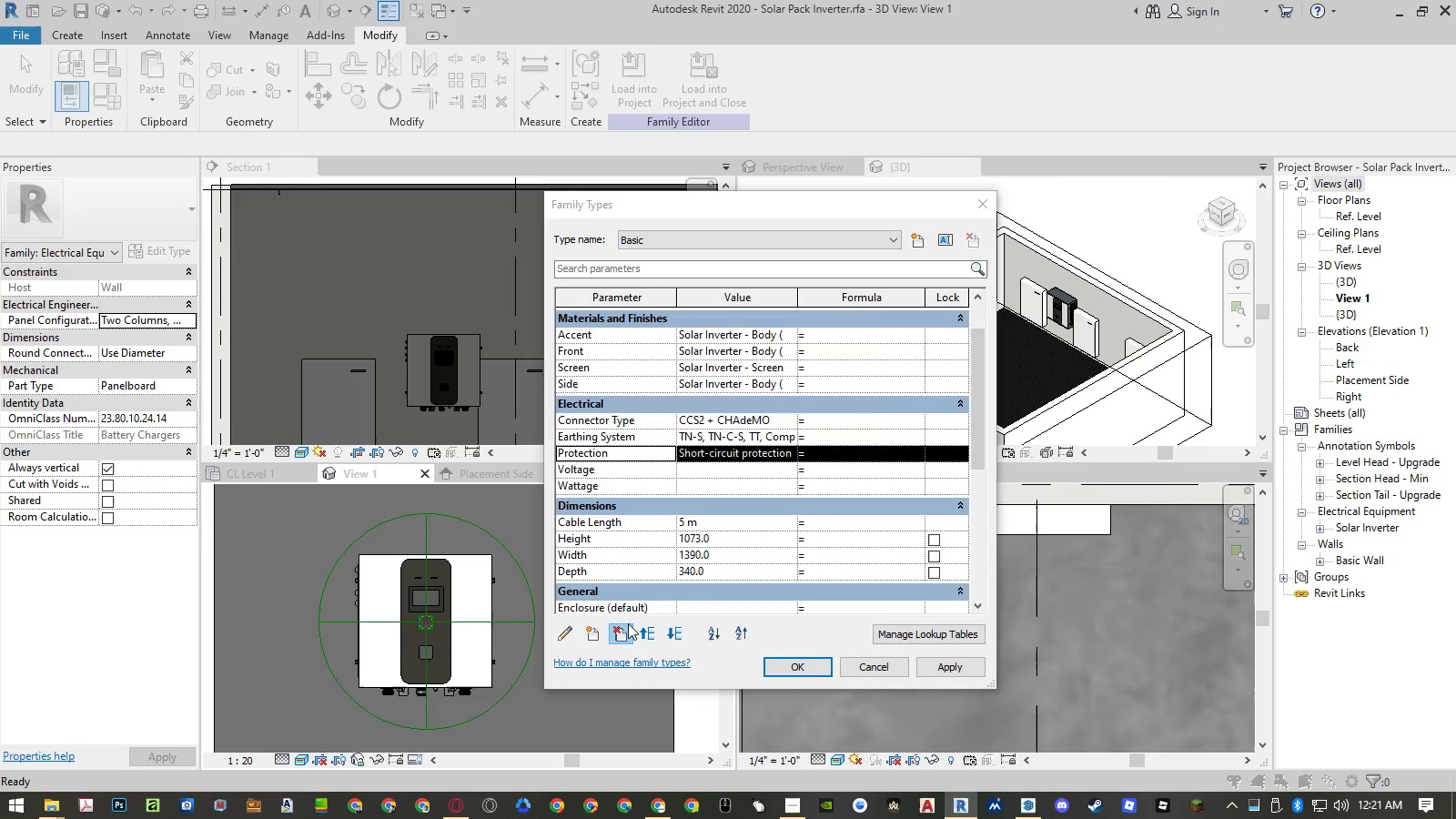 
key(Enter)
 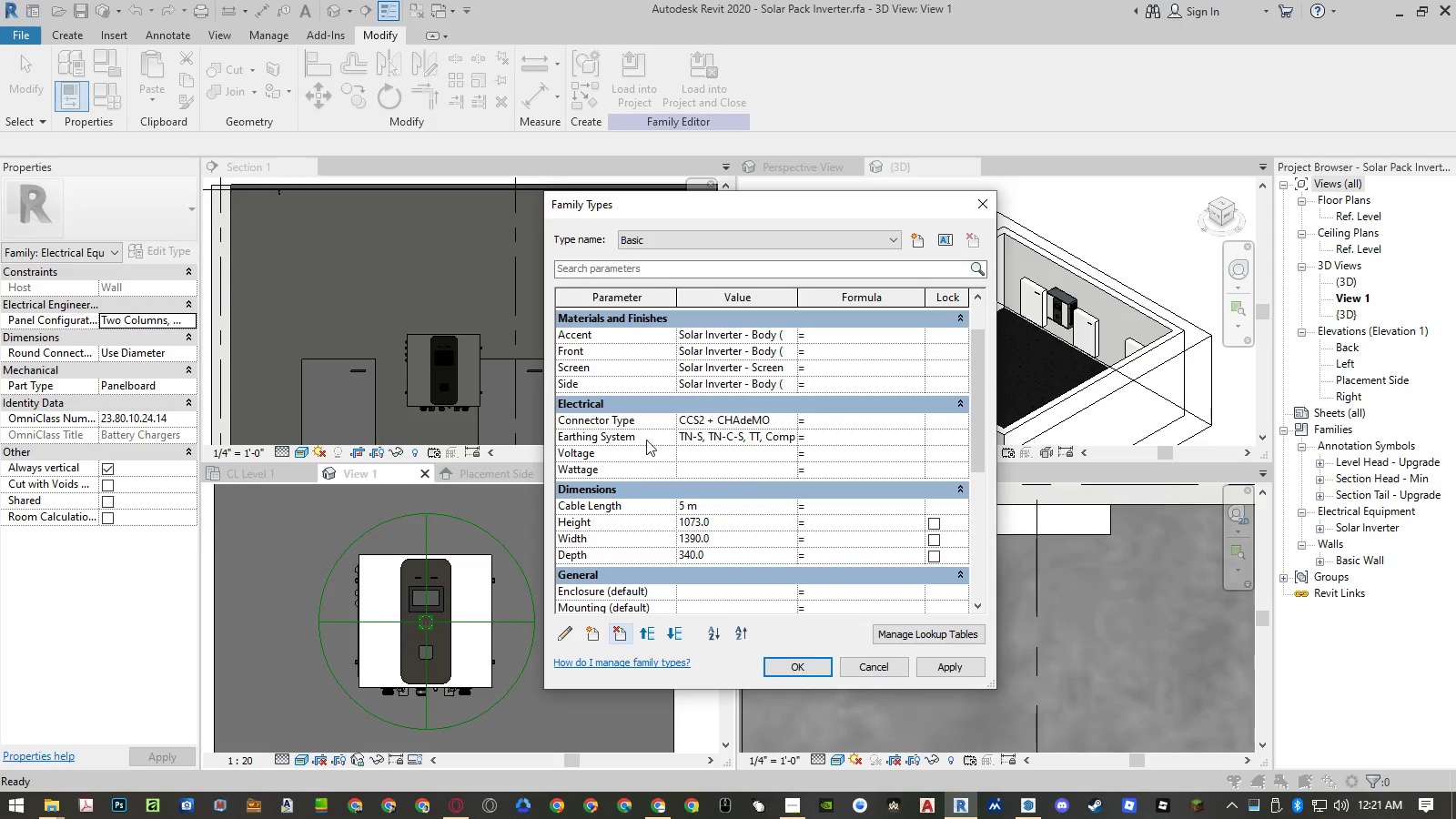 
left_click([646, 437])
 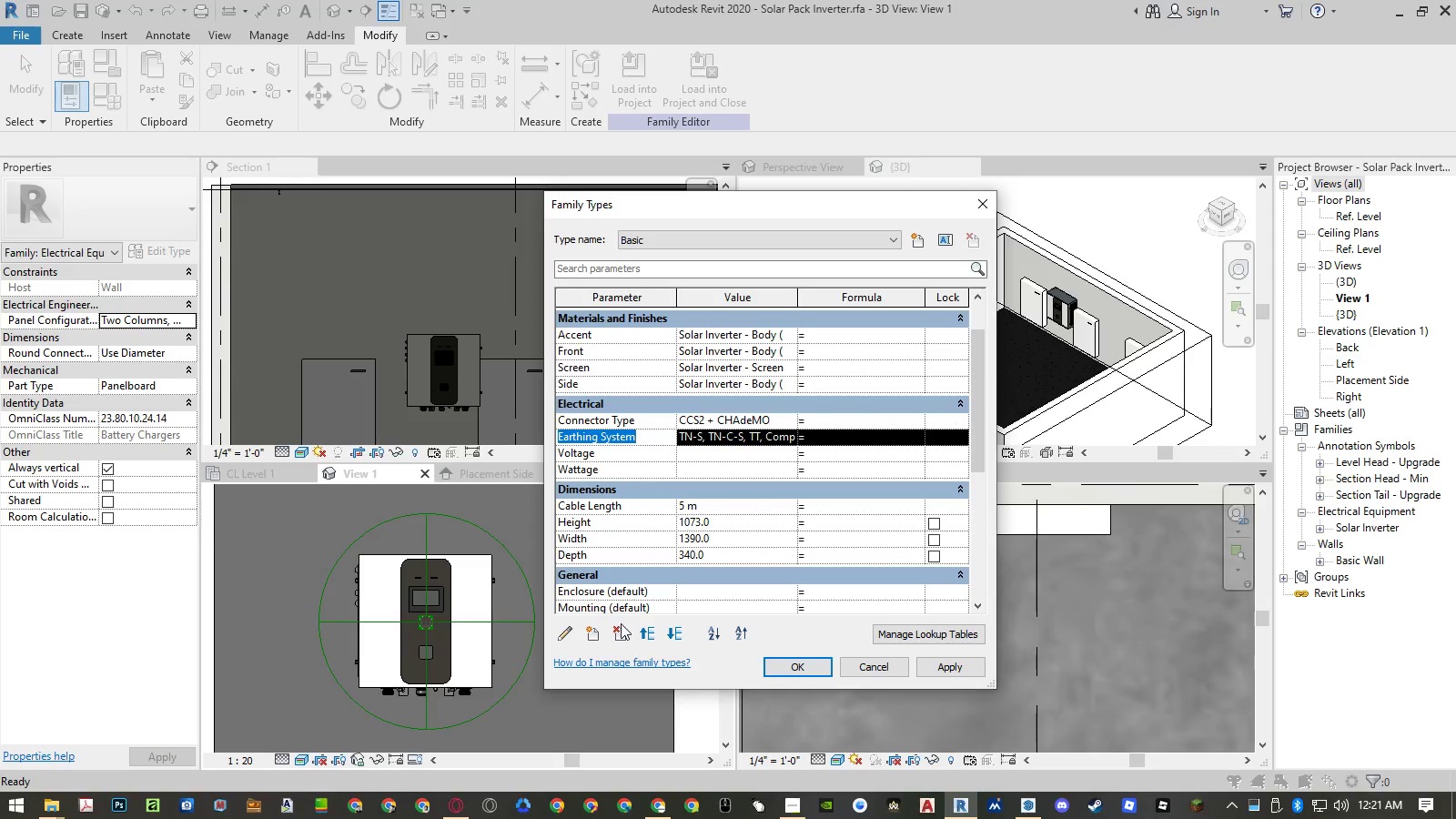 
left_click([621, 626])
 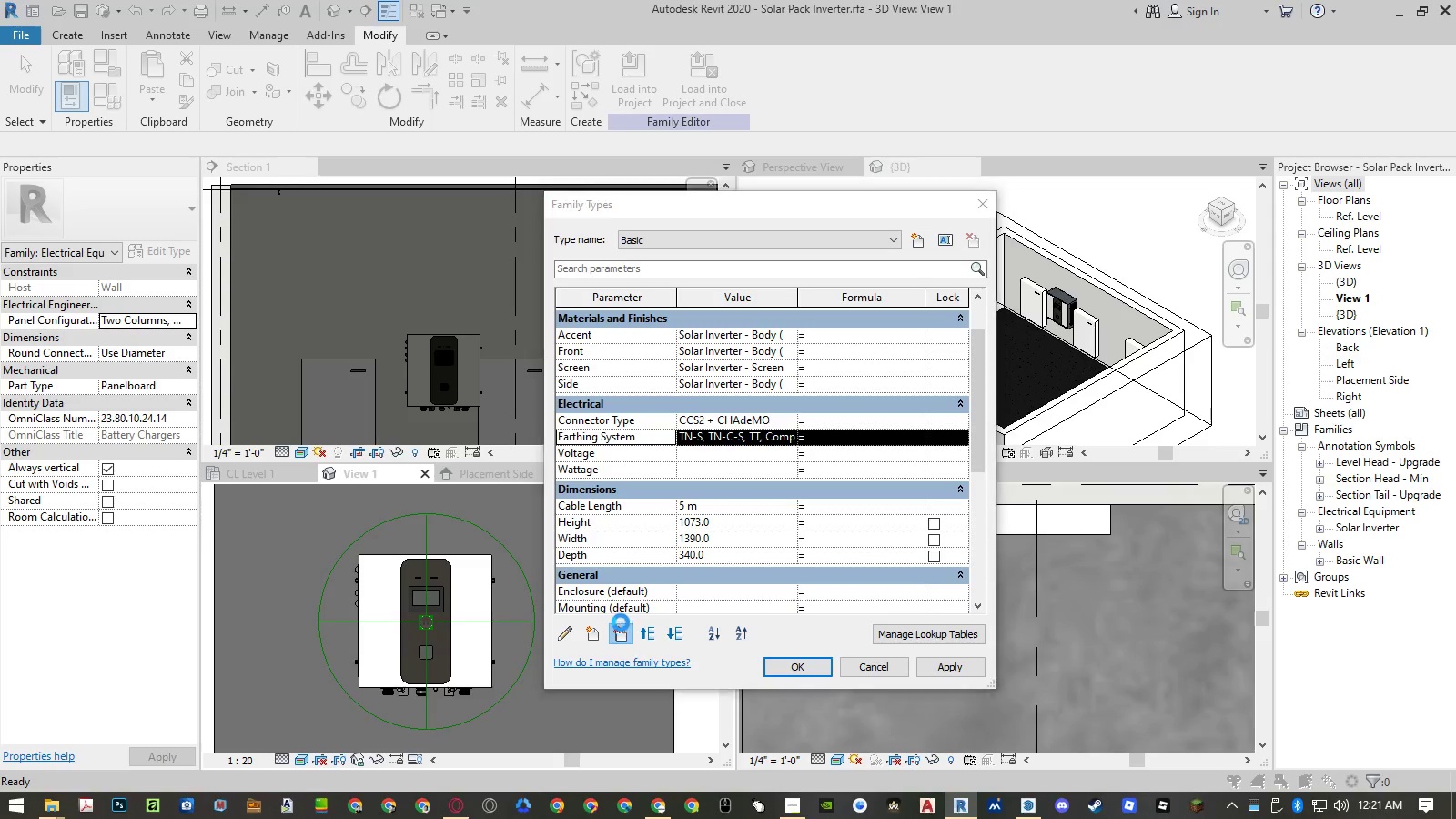 
key(Enter)
 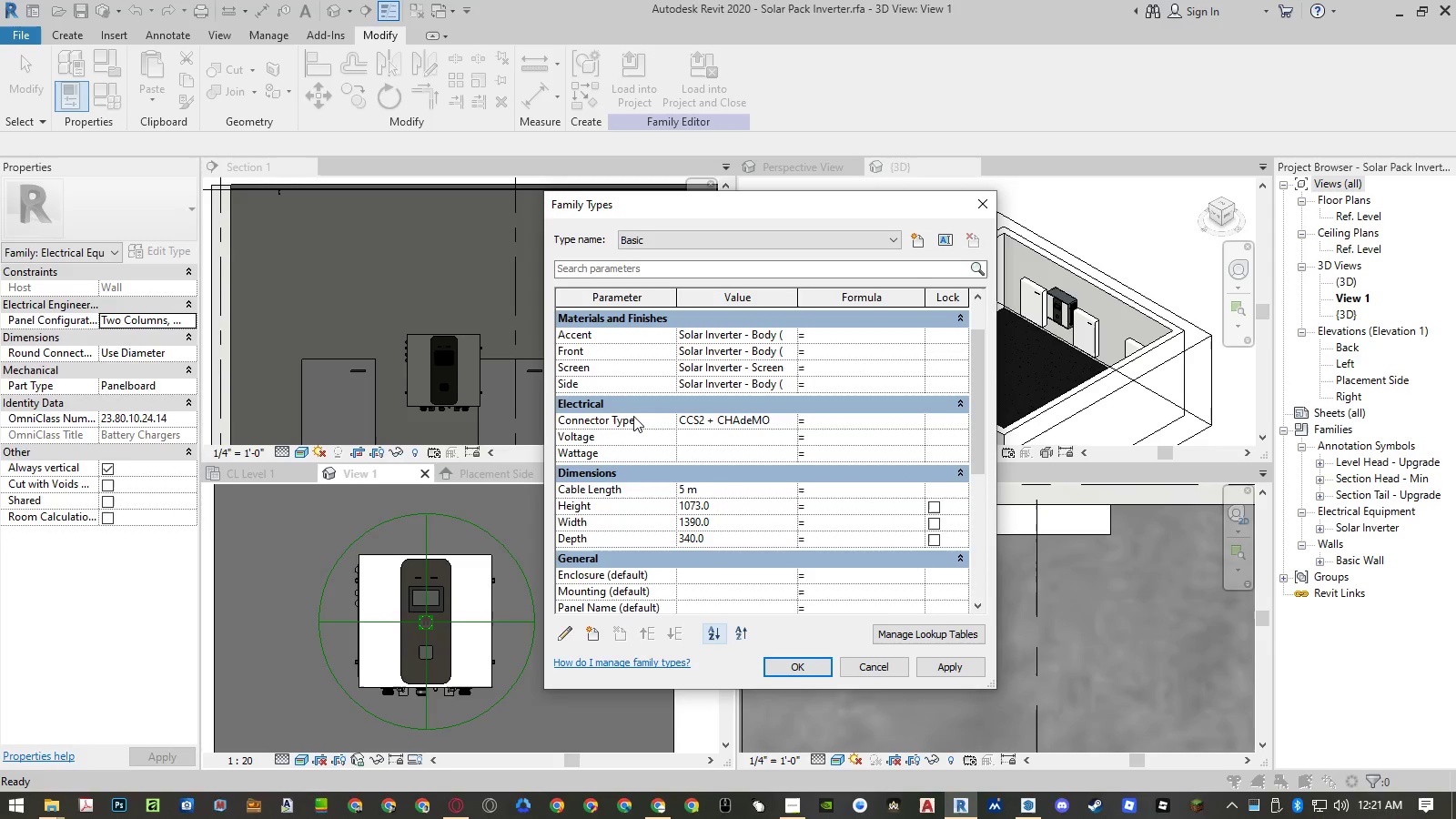 
left_click([633, 415])
 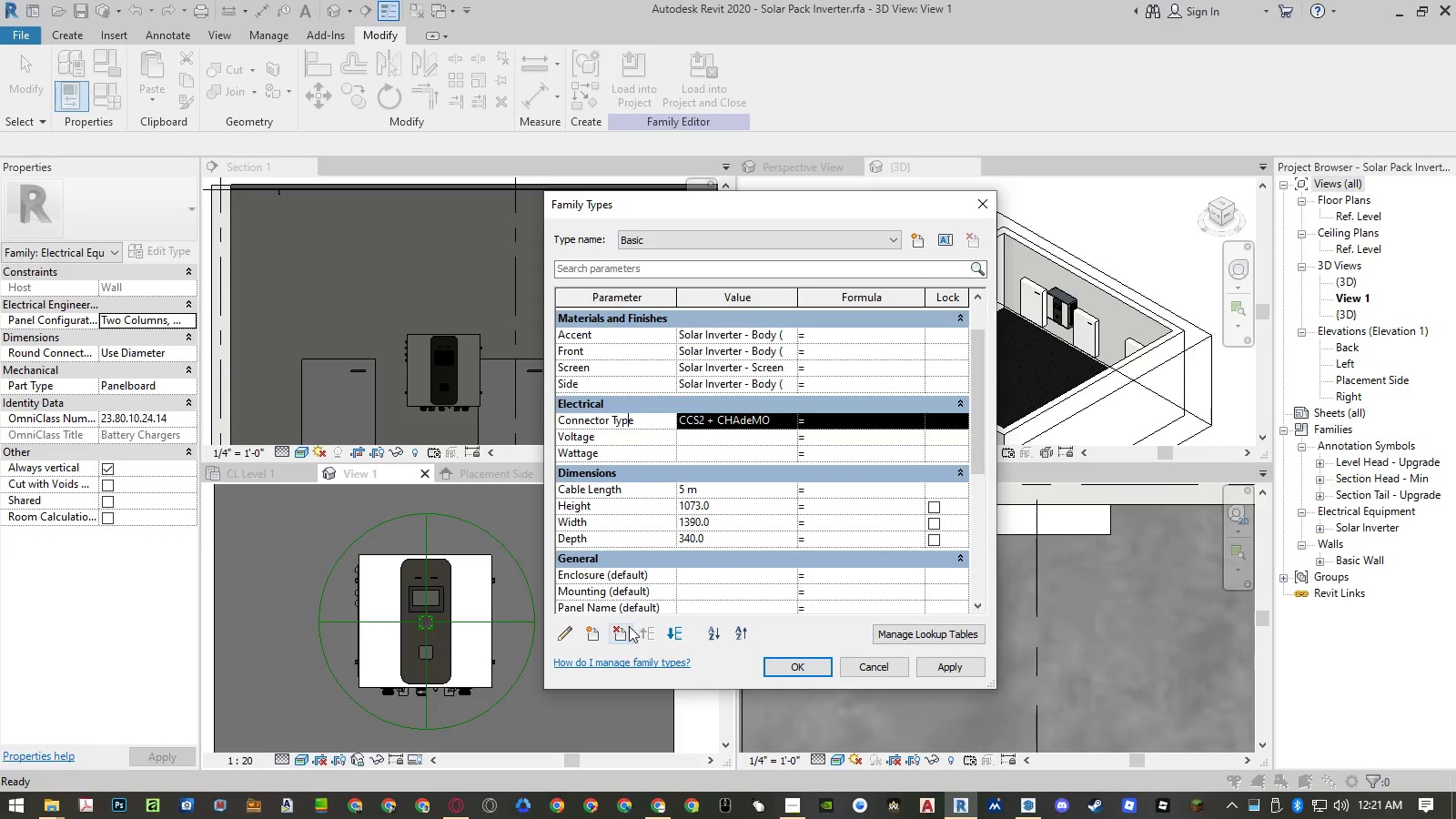 
left_click([621, 633])
 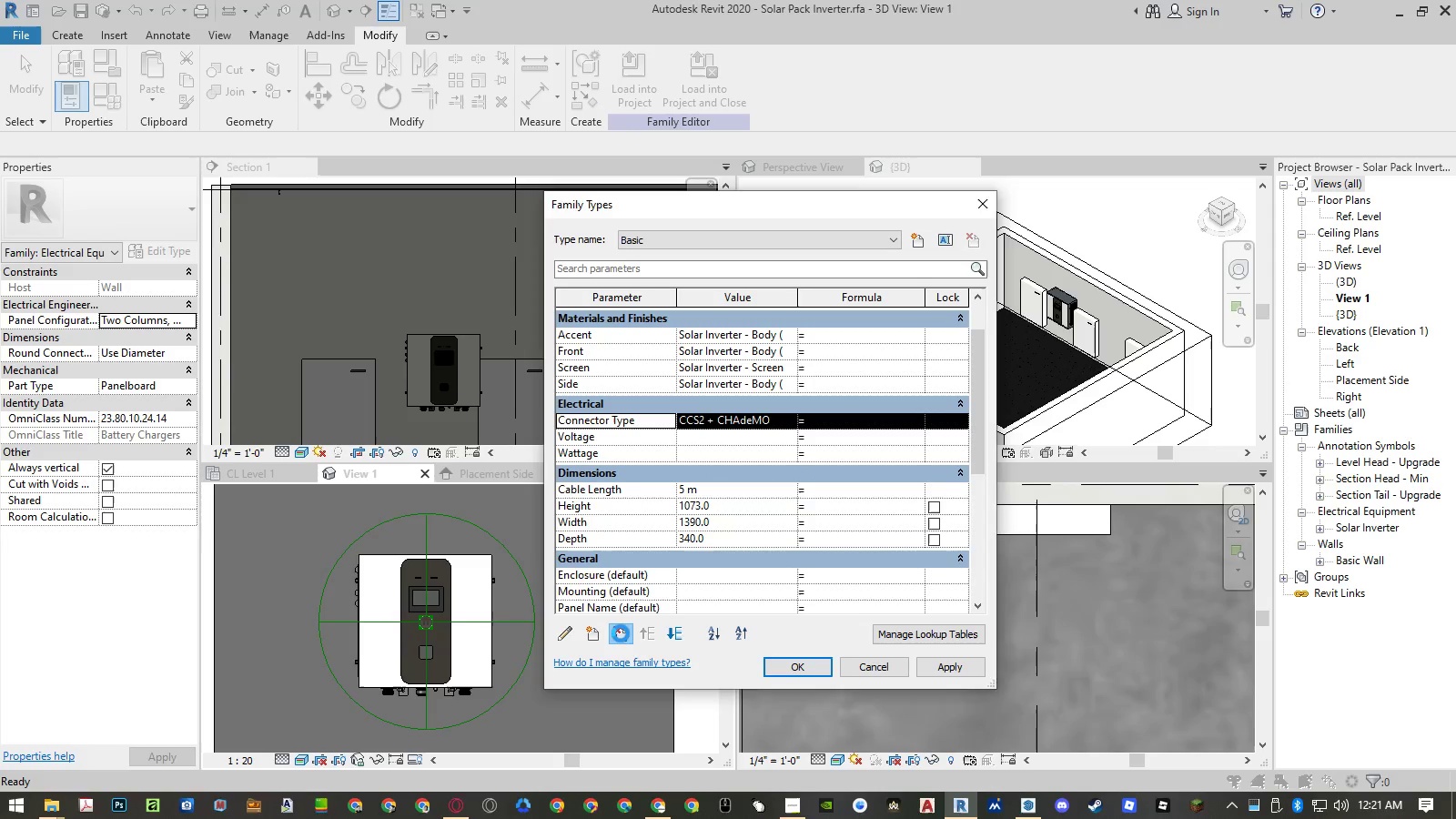 
key(Enter)
 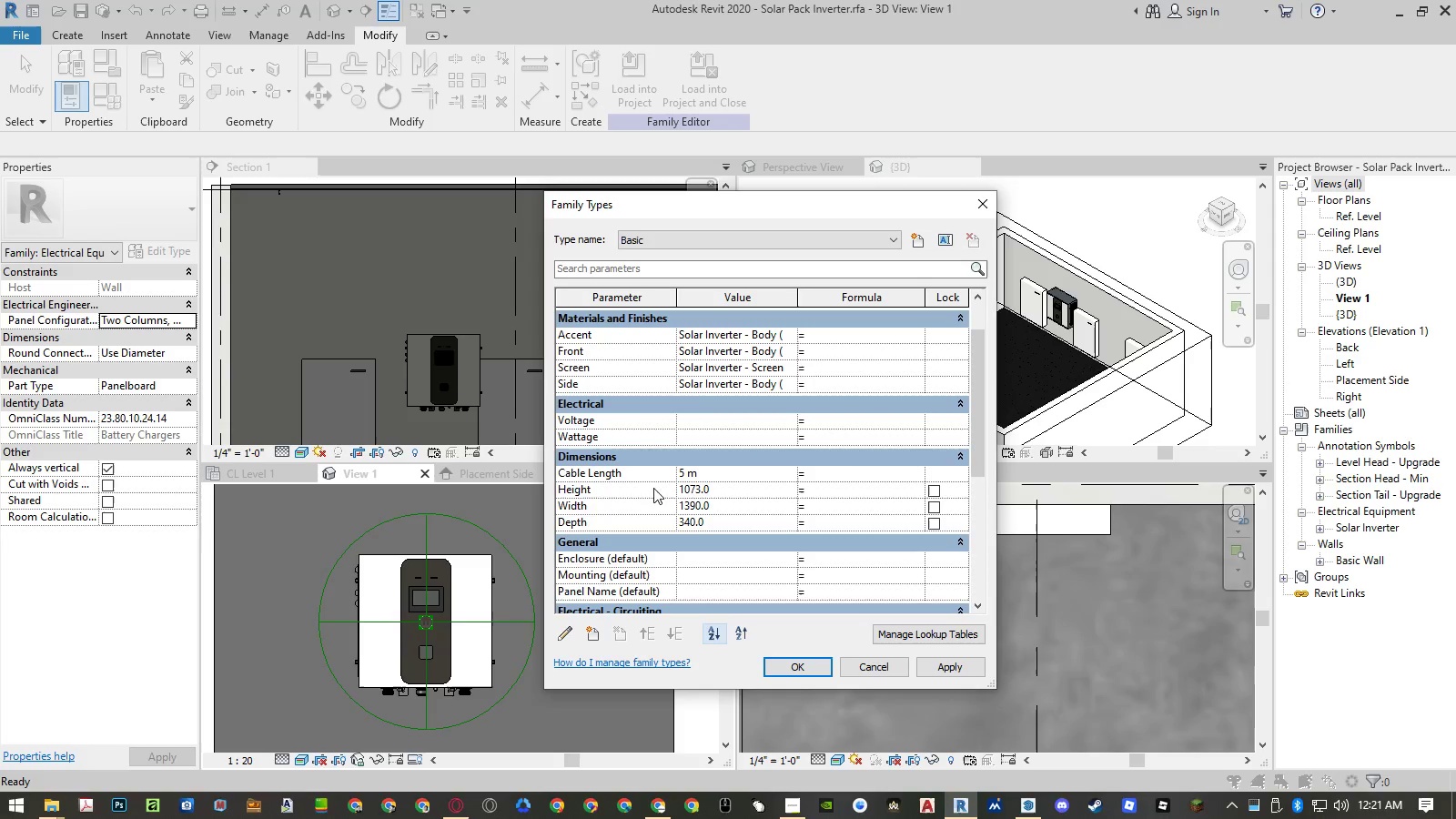 
left_click([645, 475])
 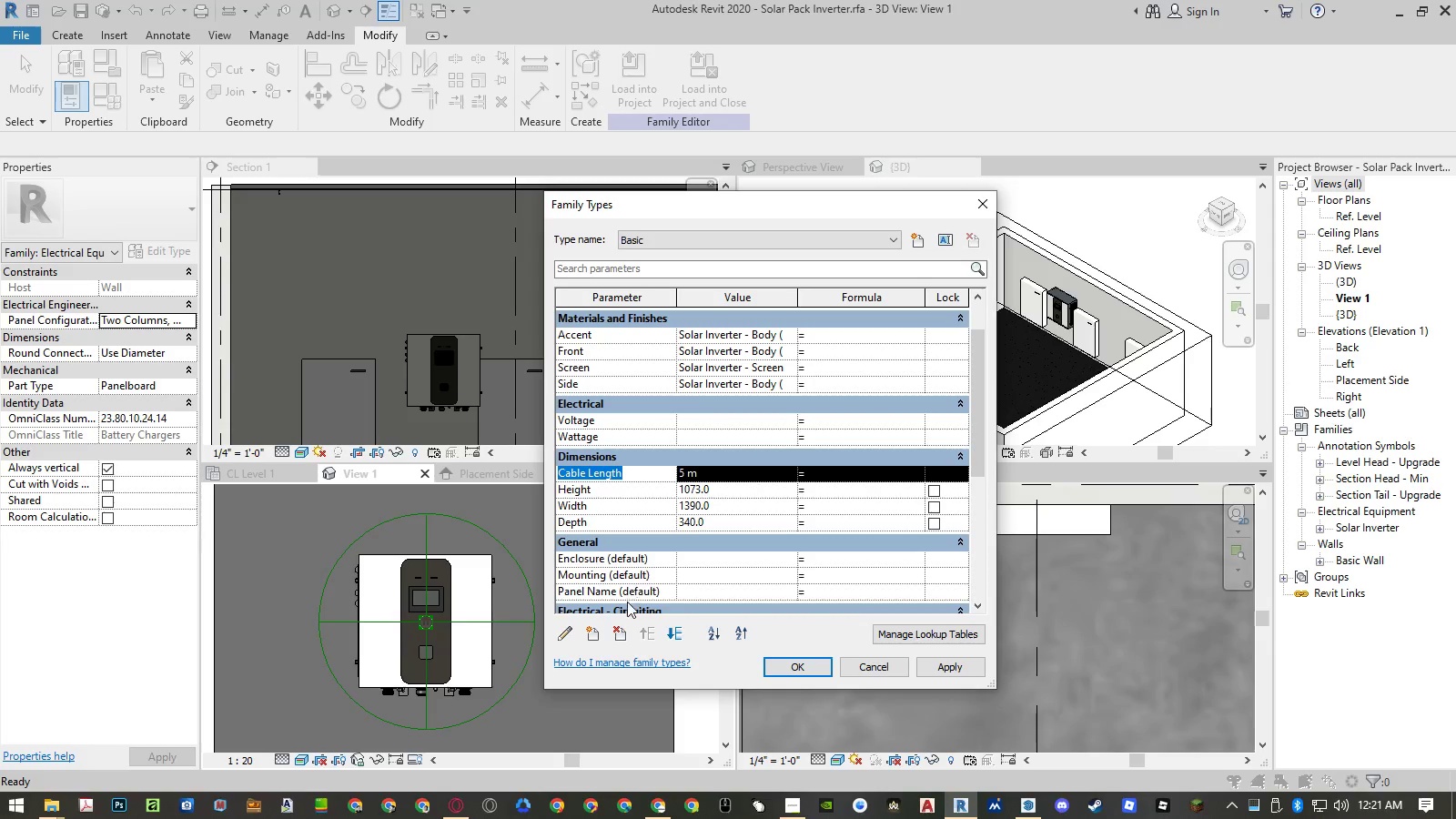 
left_click([614, 633])
 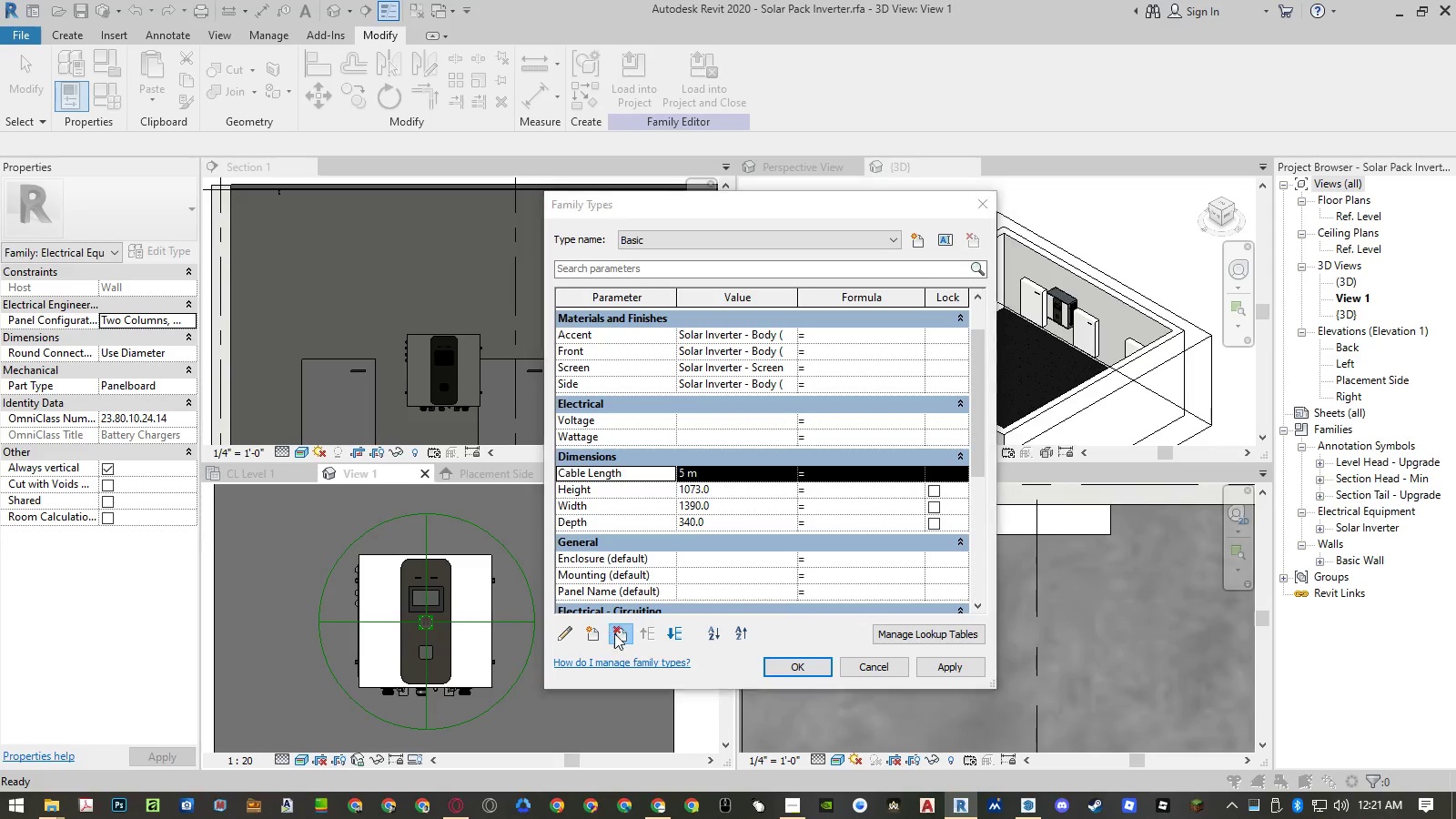 
key(Enter)
 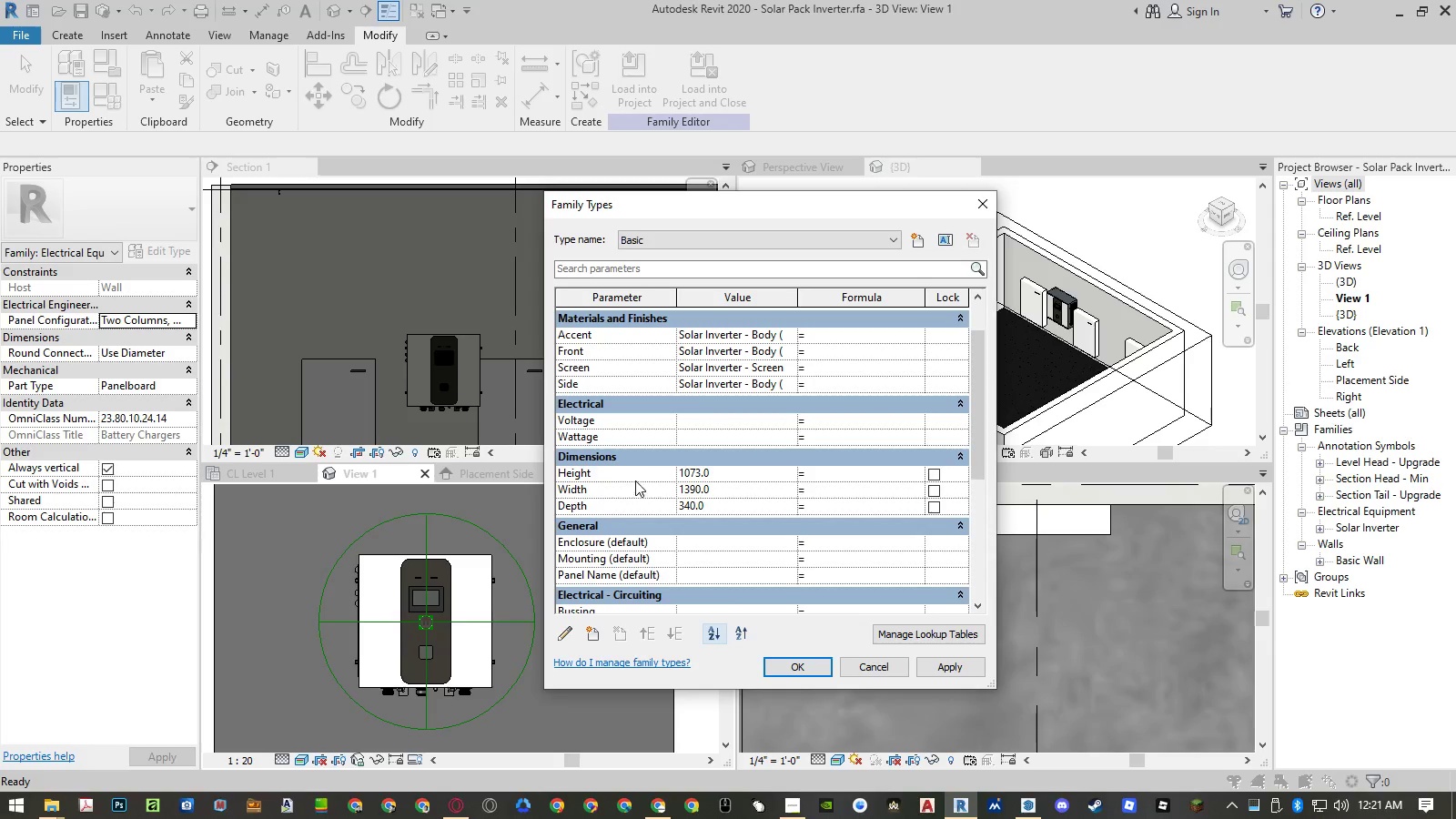 
left_click([635, 474])
 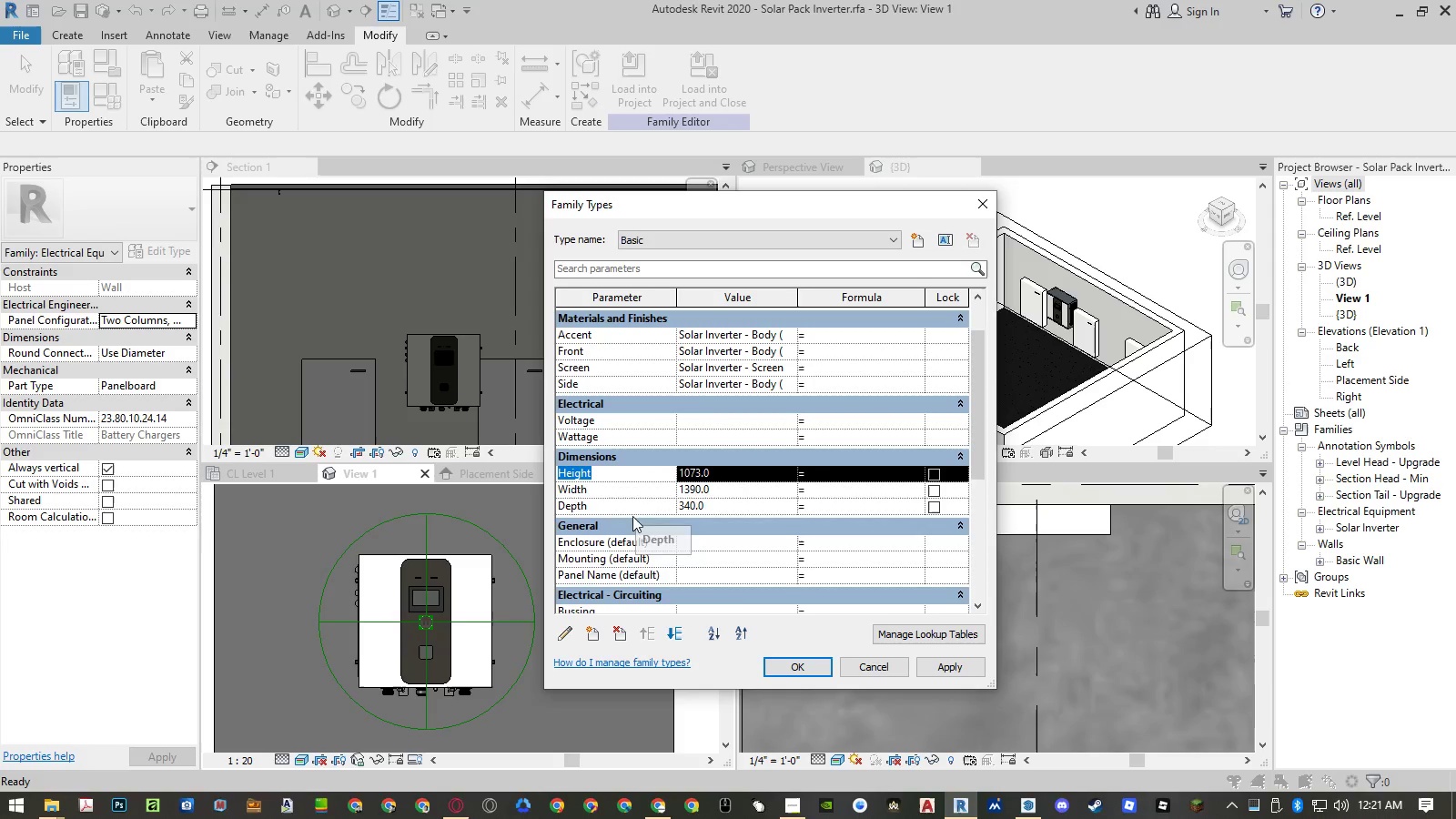 
left_click([629, 540])
 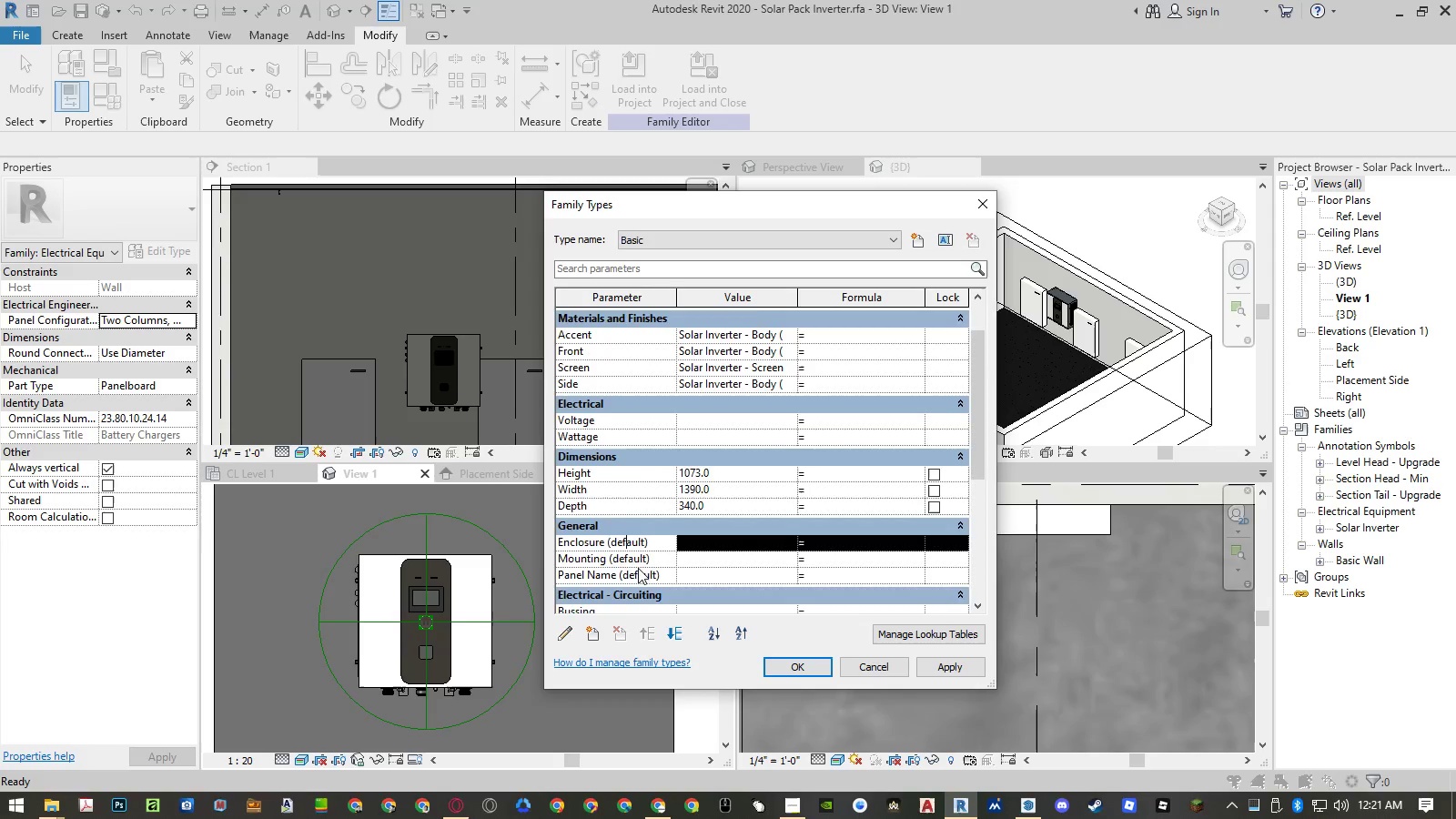 
scroll: coordinate [638, 573], scroll_direction: down, amount: 3.0
 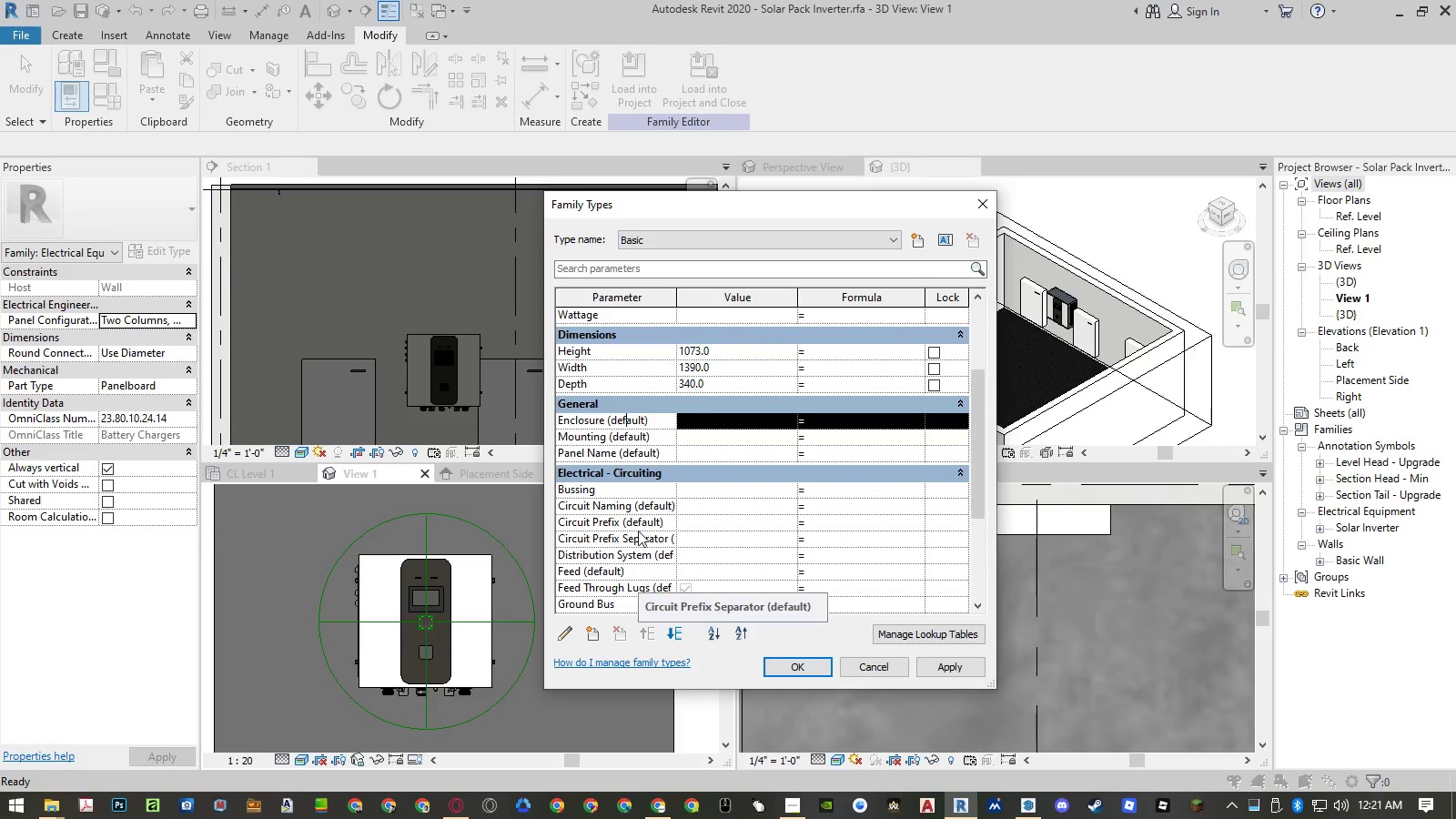 
left_click([632, 495])
 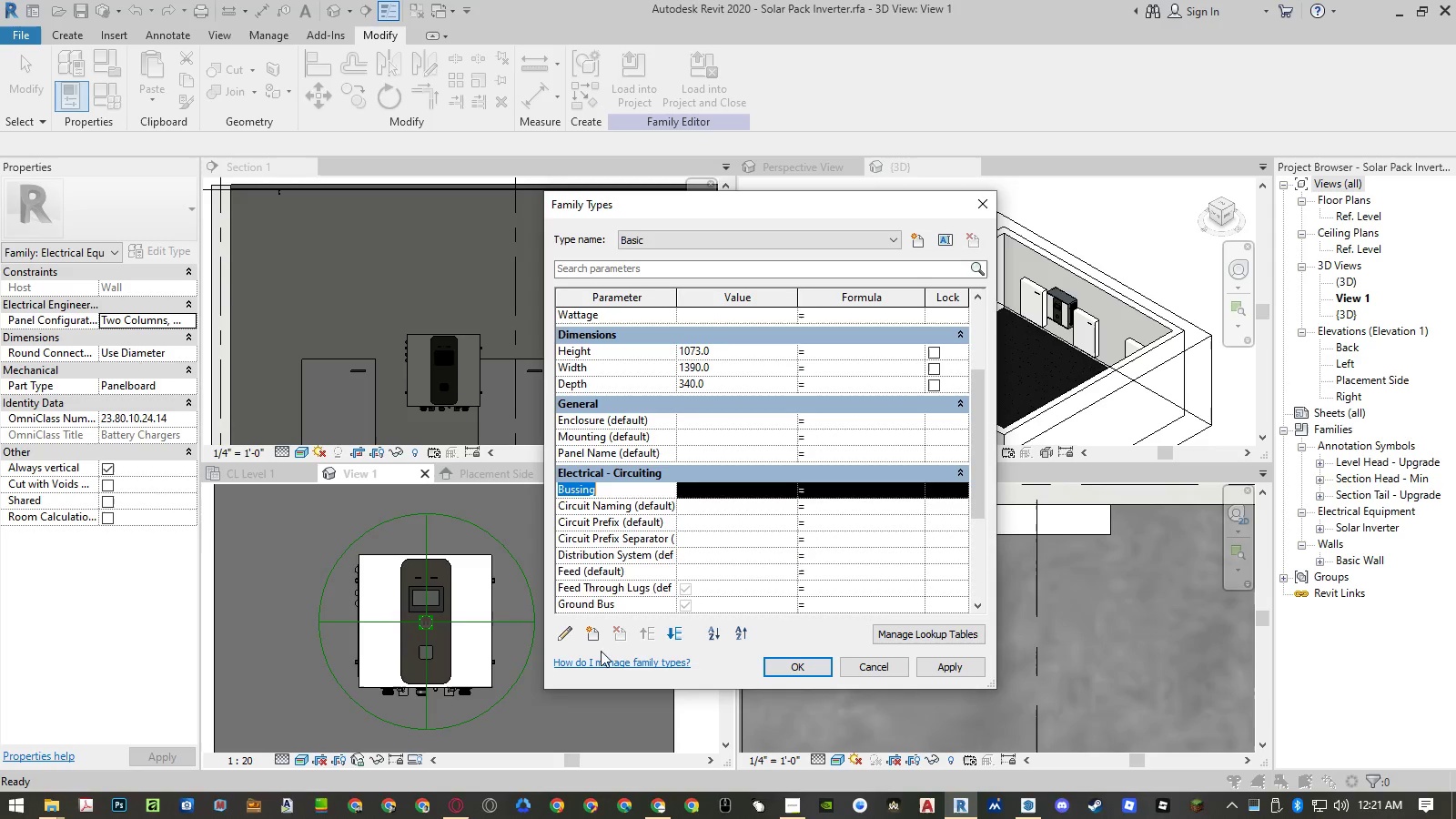 
left_click([615, 632])
 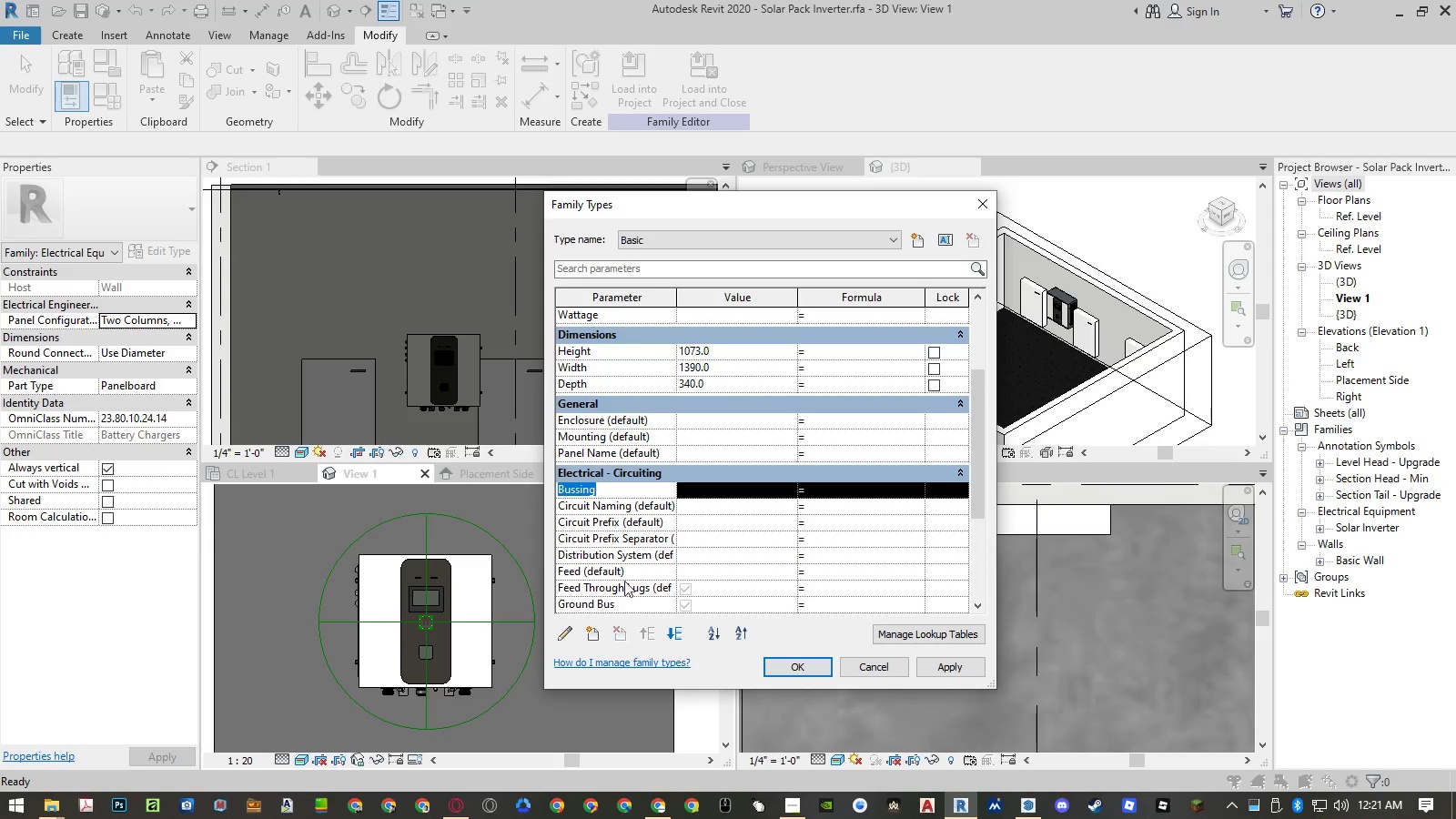 
scroll: coordinate [625, 578], scroll_direction: down, amount: 8.0
 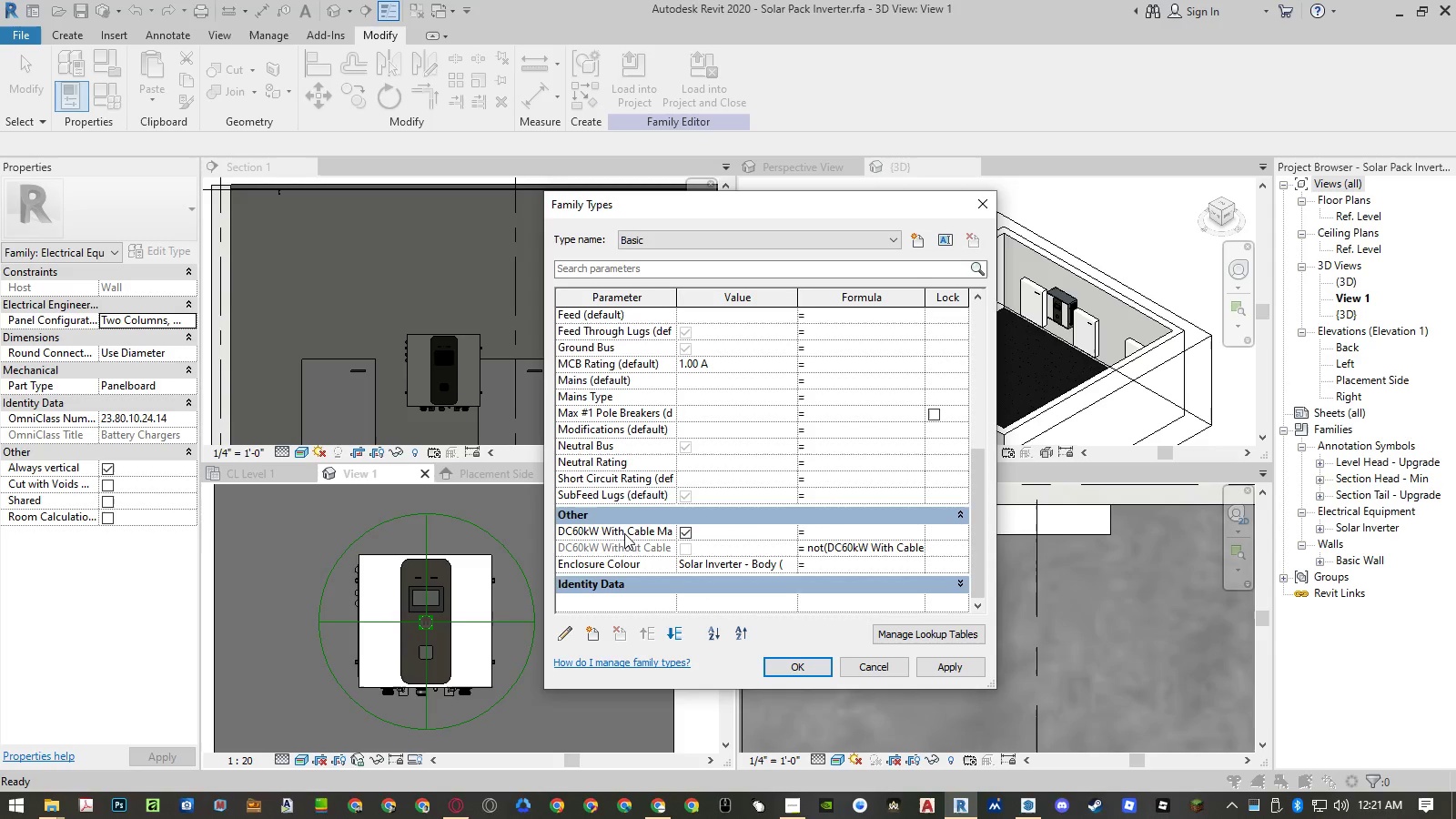 
left_click([626, 528])
 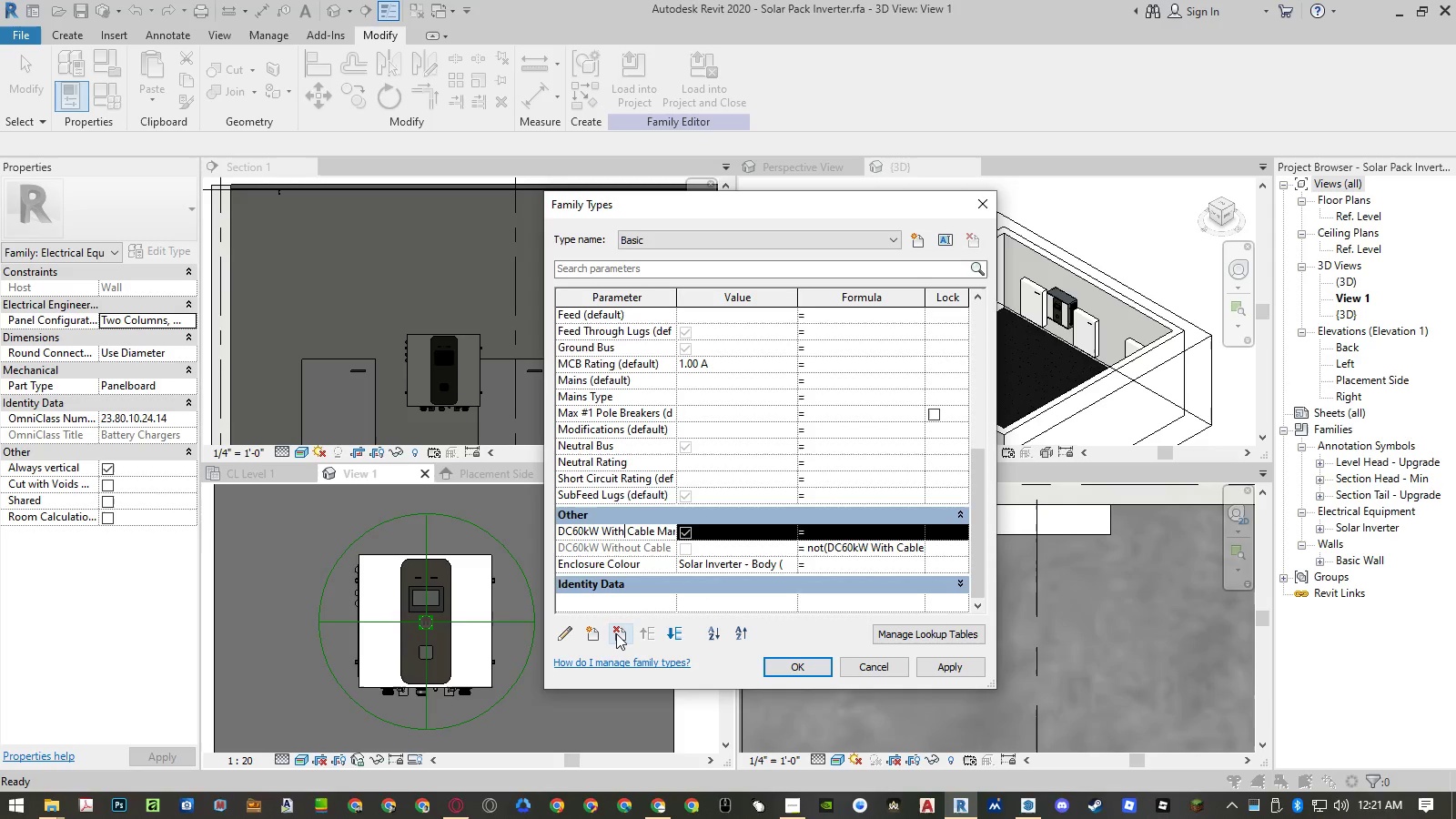 
left_click([616, 633])
 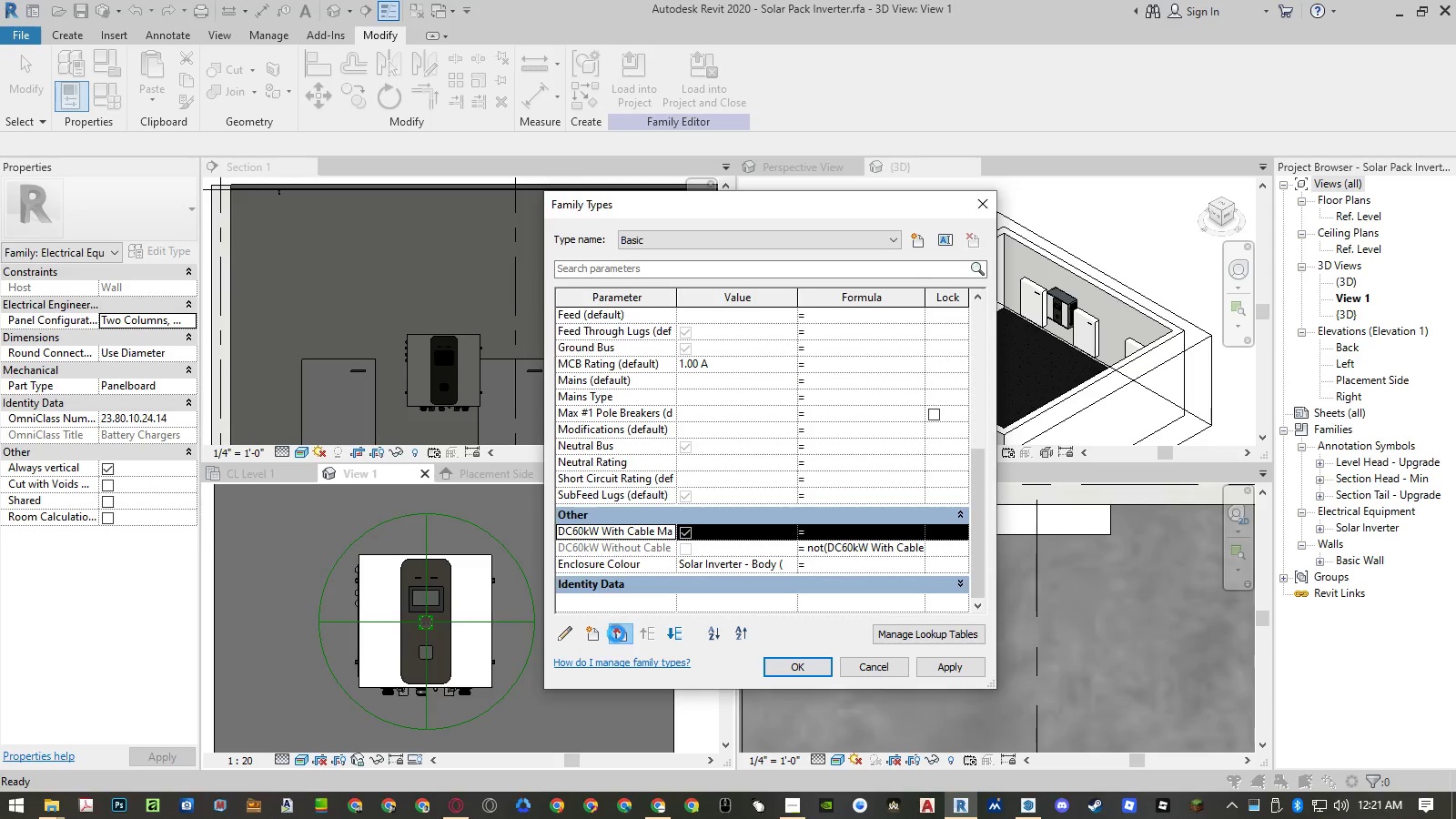 
key(Enter)
 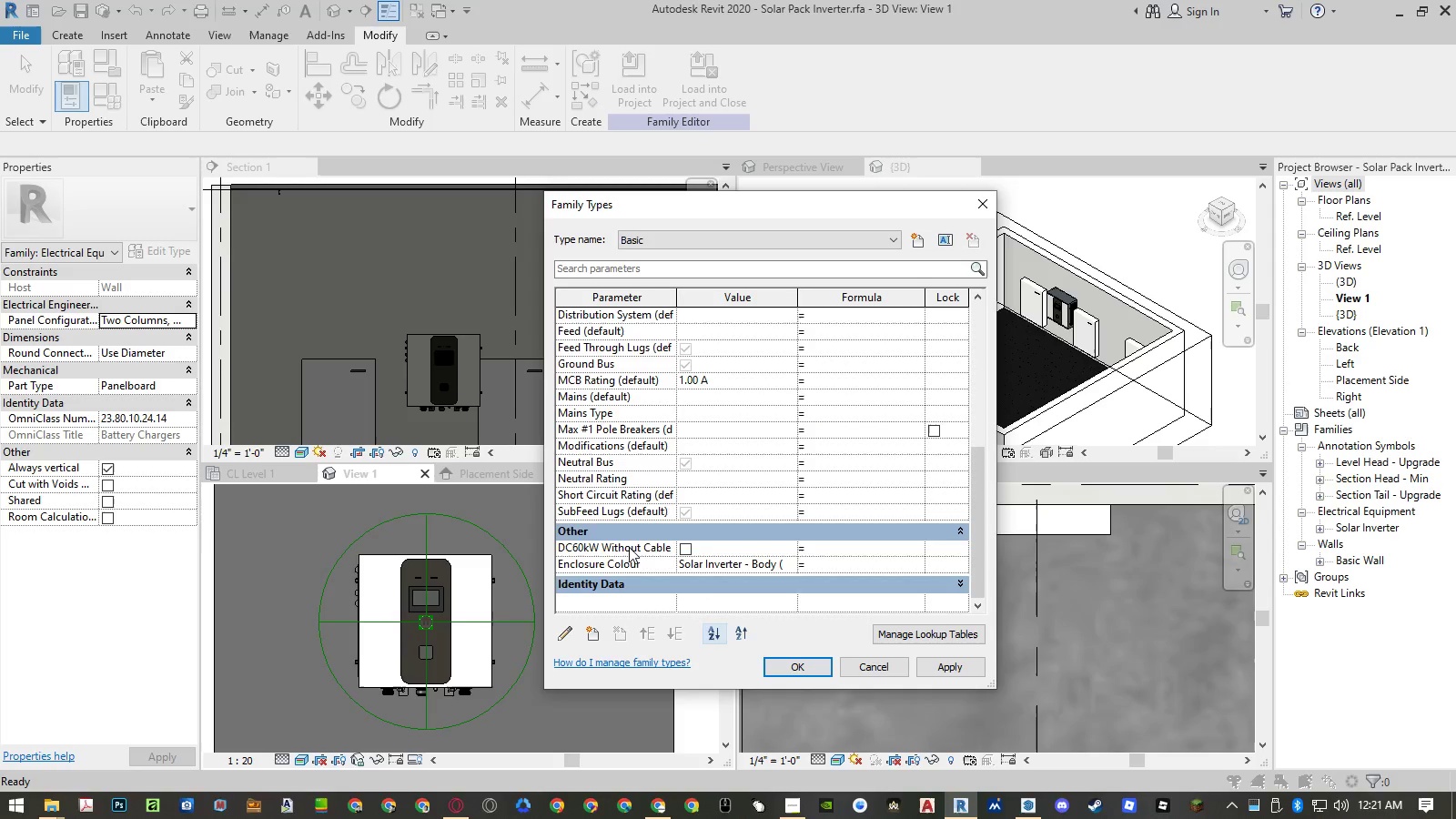 
left_click([630, 543])
 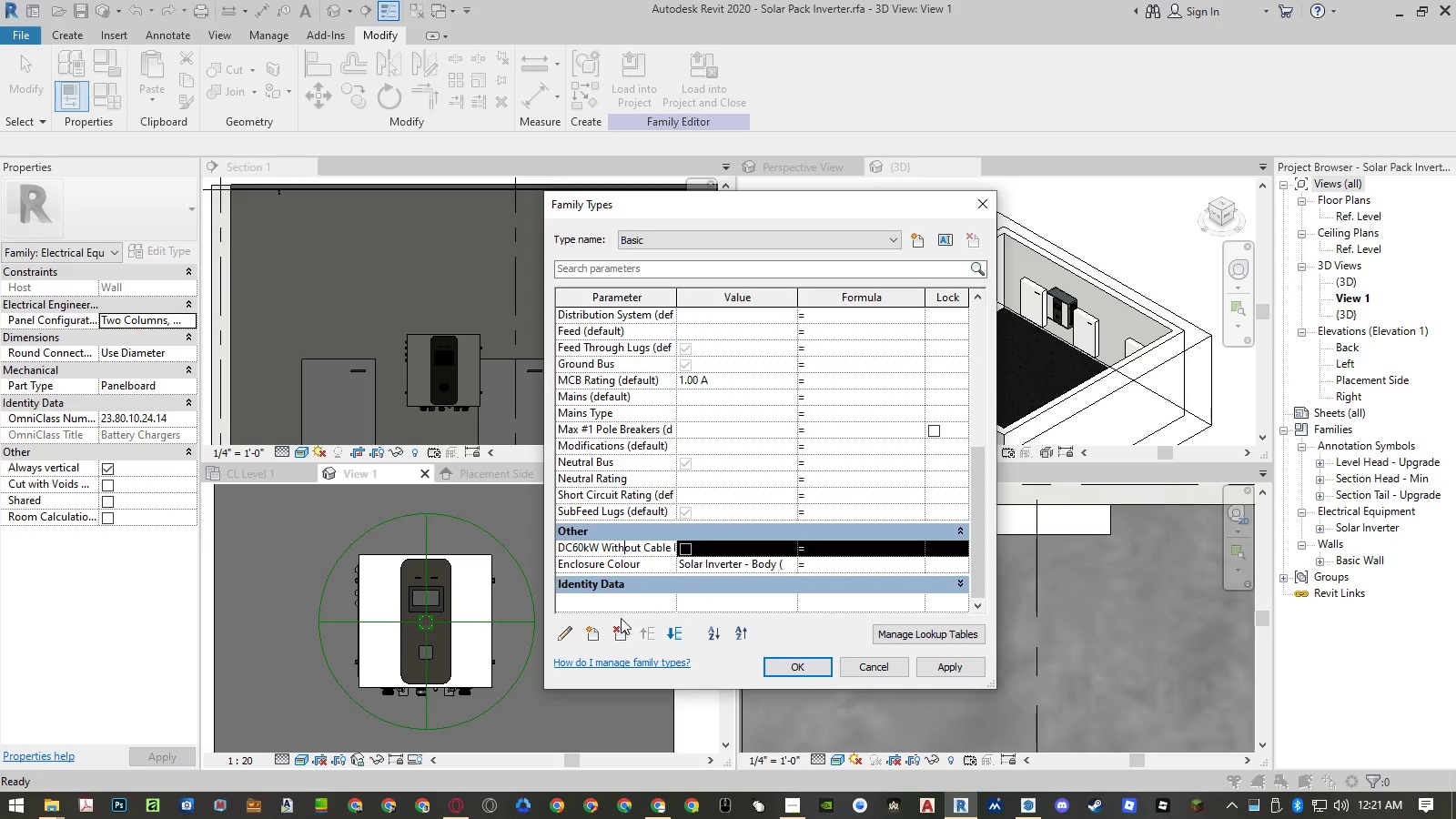 
left_click([617, 635])
 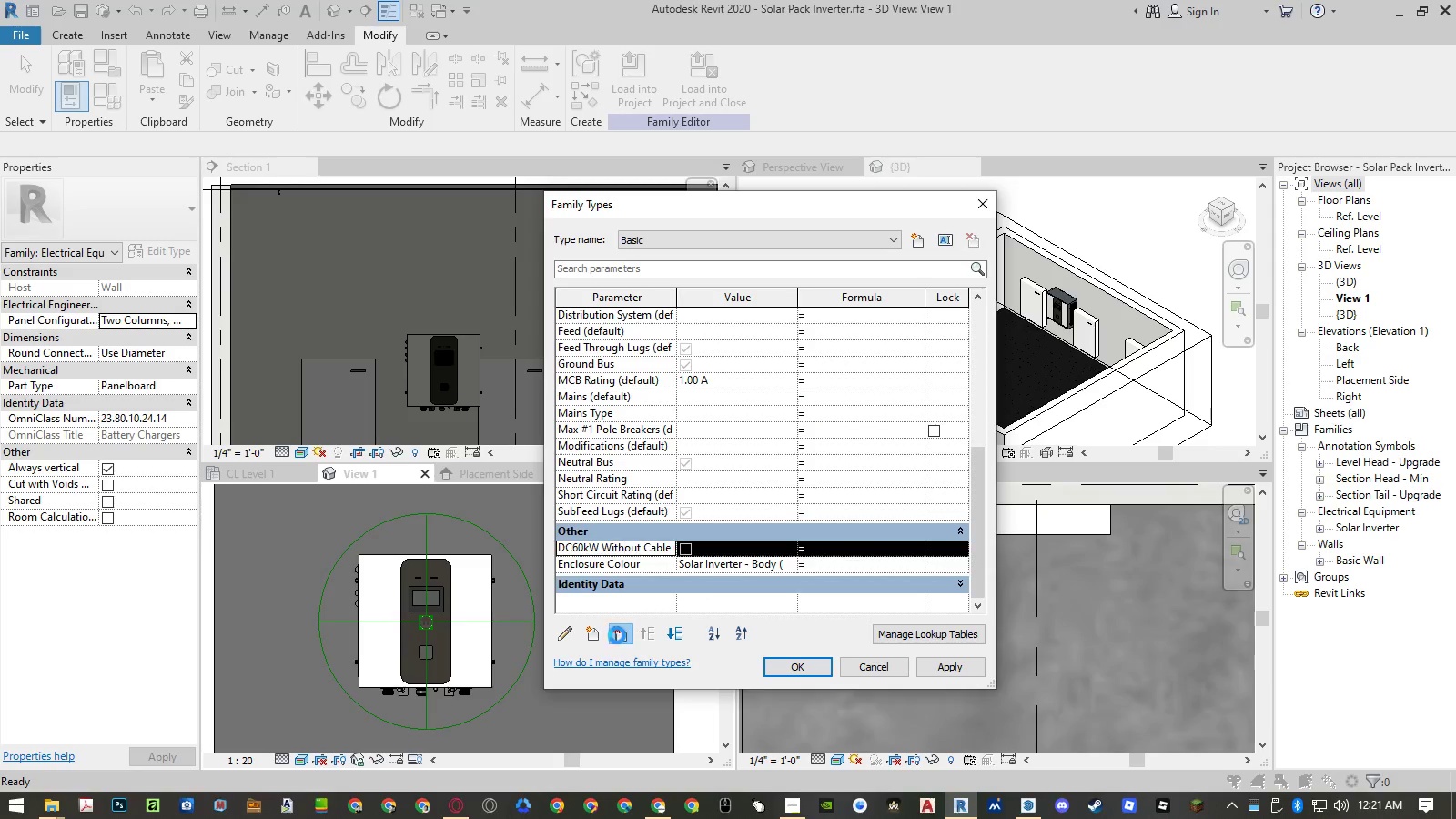 
key(Enter)
 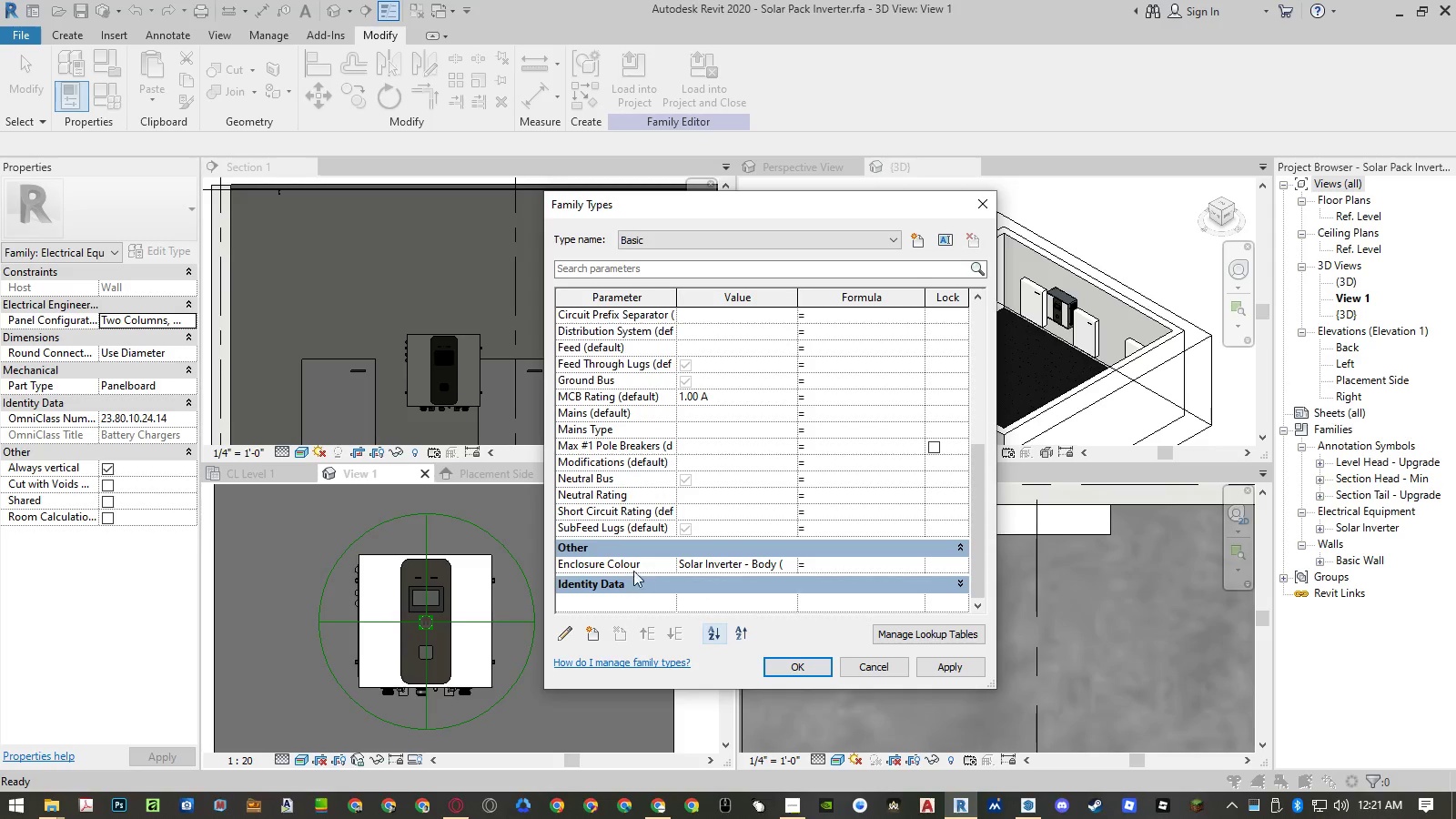 
left_click([634, 565])
 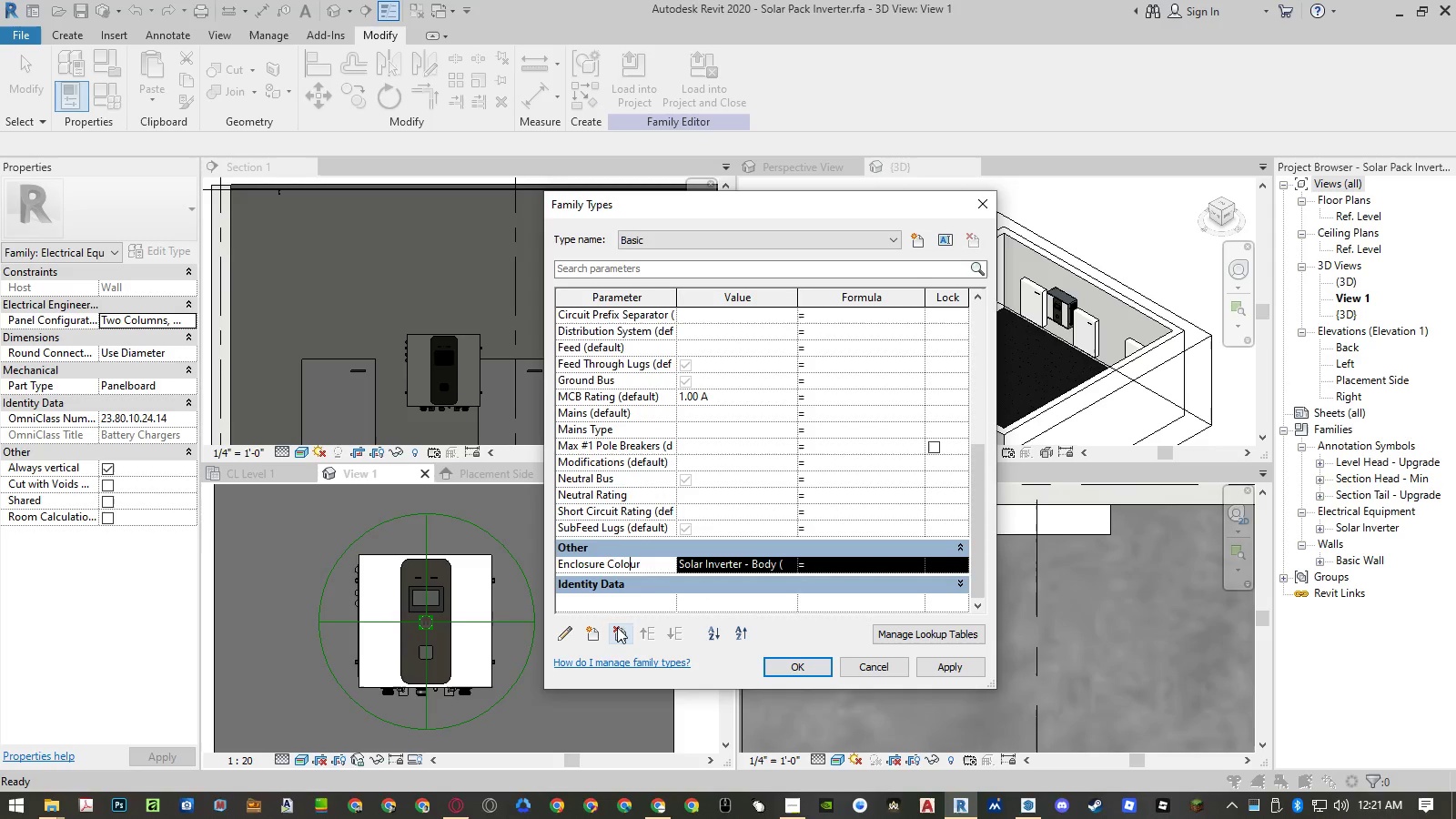 
left_click([614, 632])
 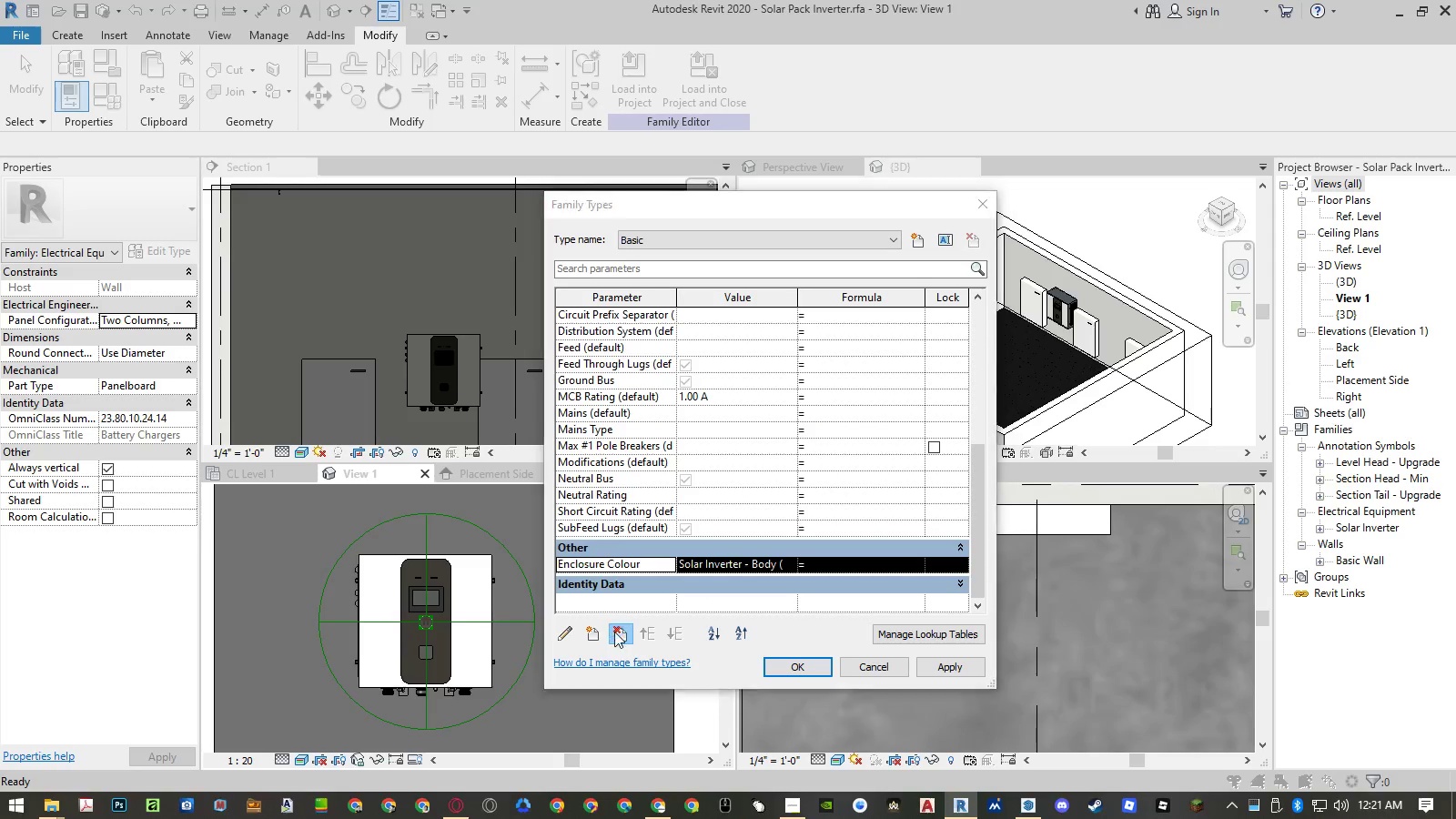 
key(Enter)
 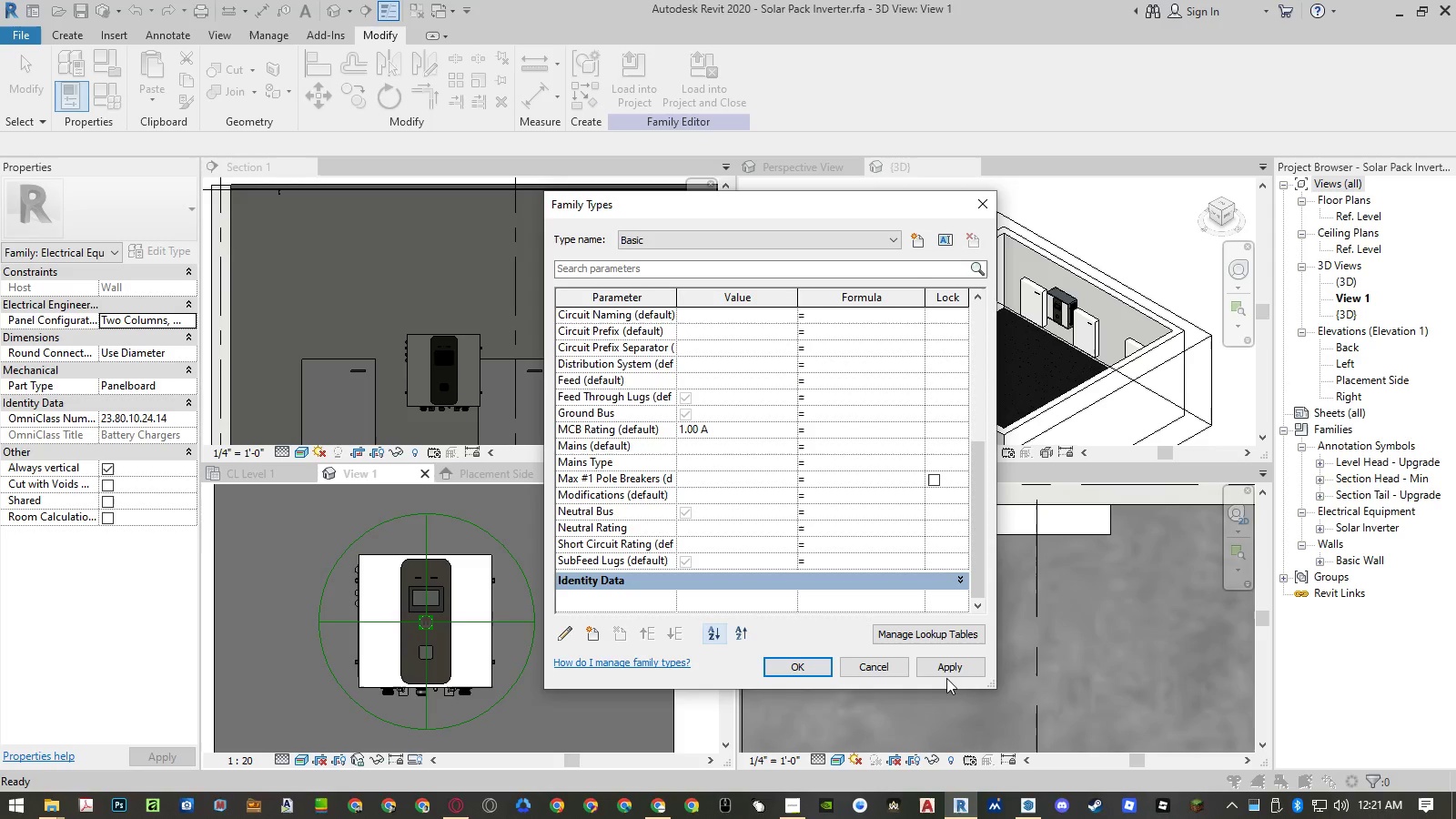 
left_click([964, 669])
 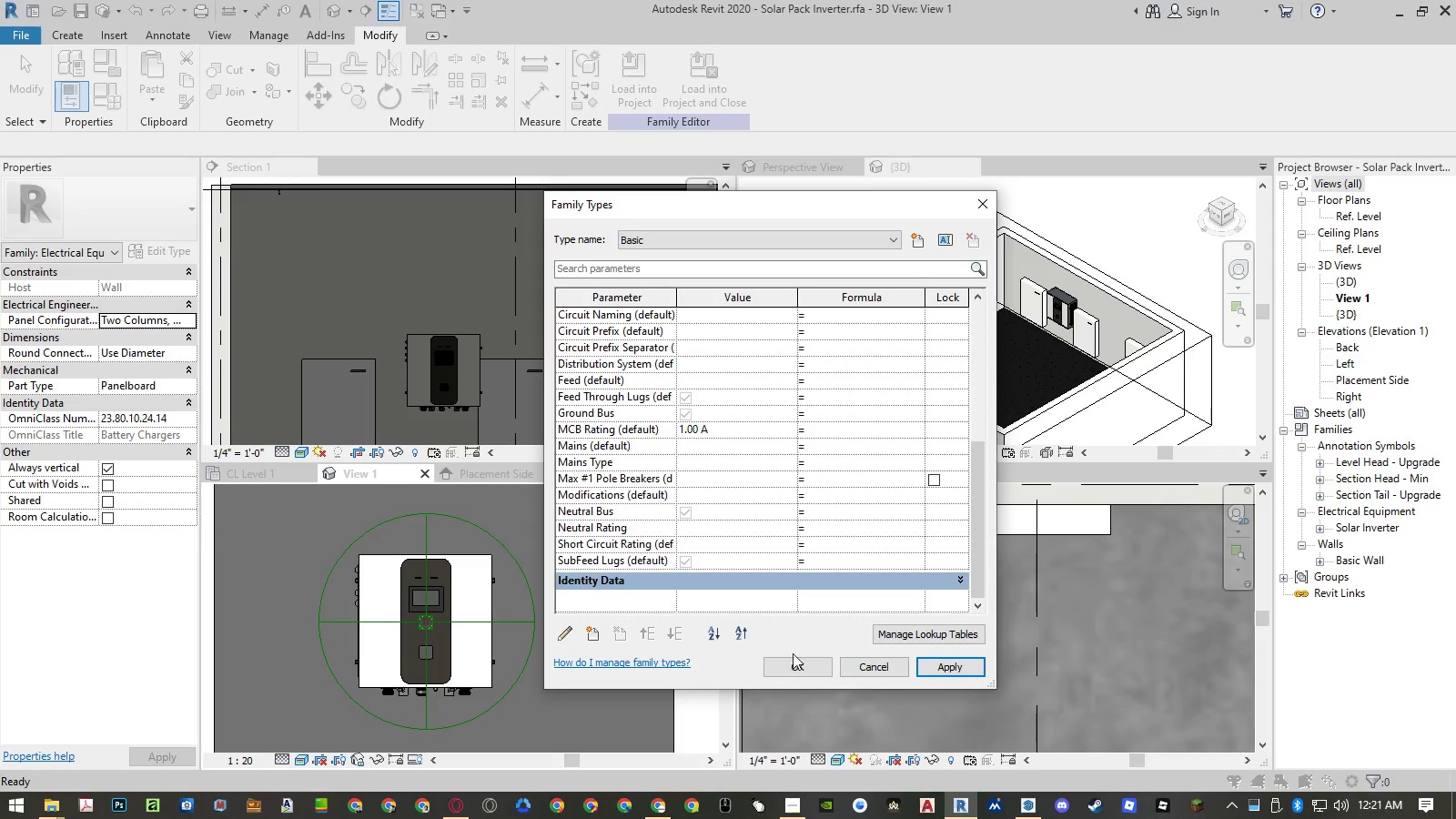 
scroll: coordinate [639, 559], scroll_direction: up, amount: 10.0
 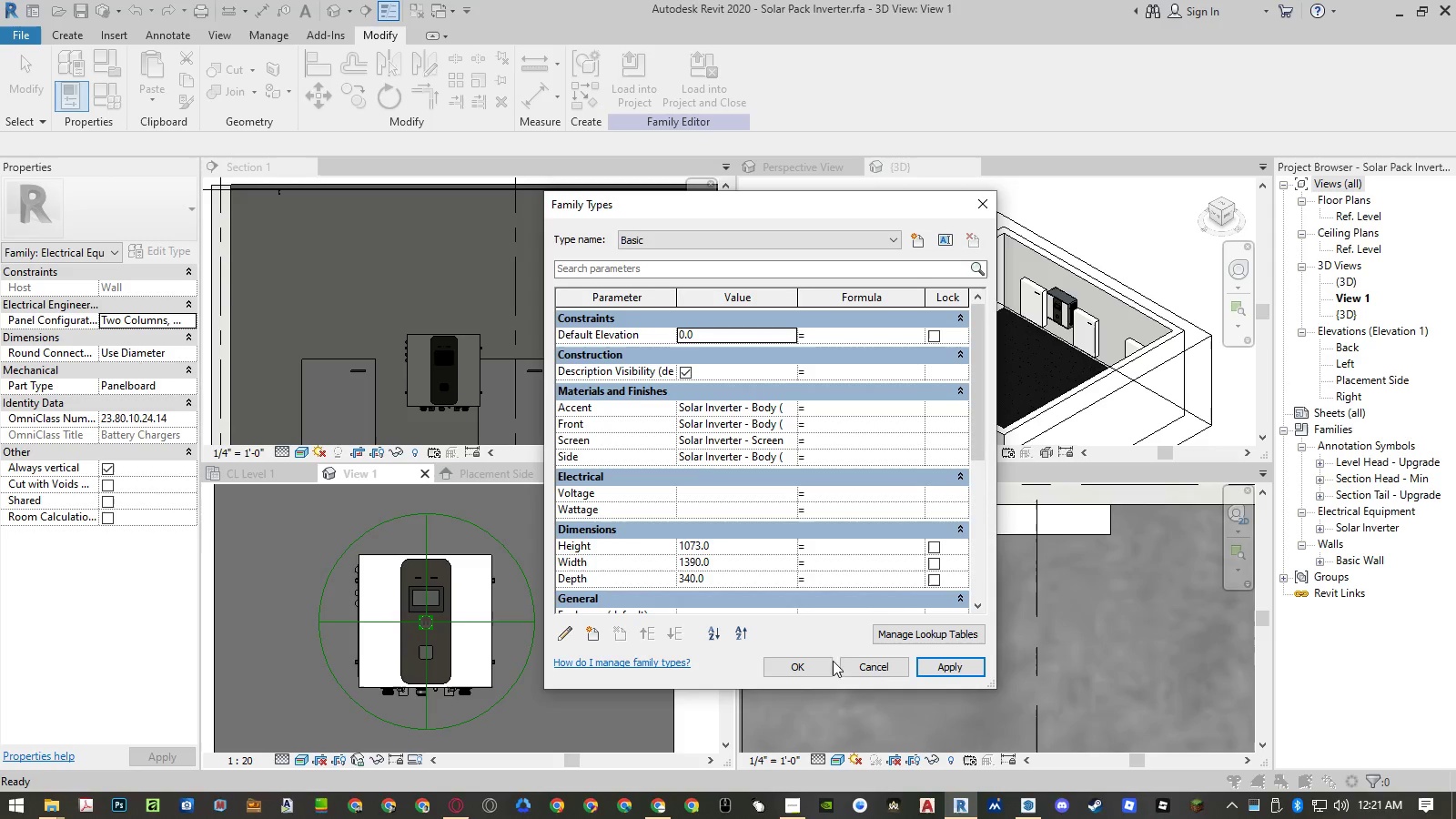 
left_click([814, 664])
 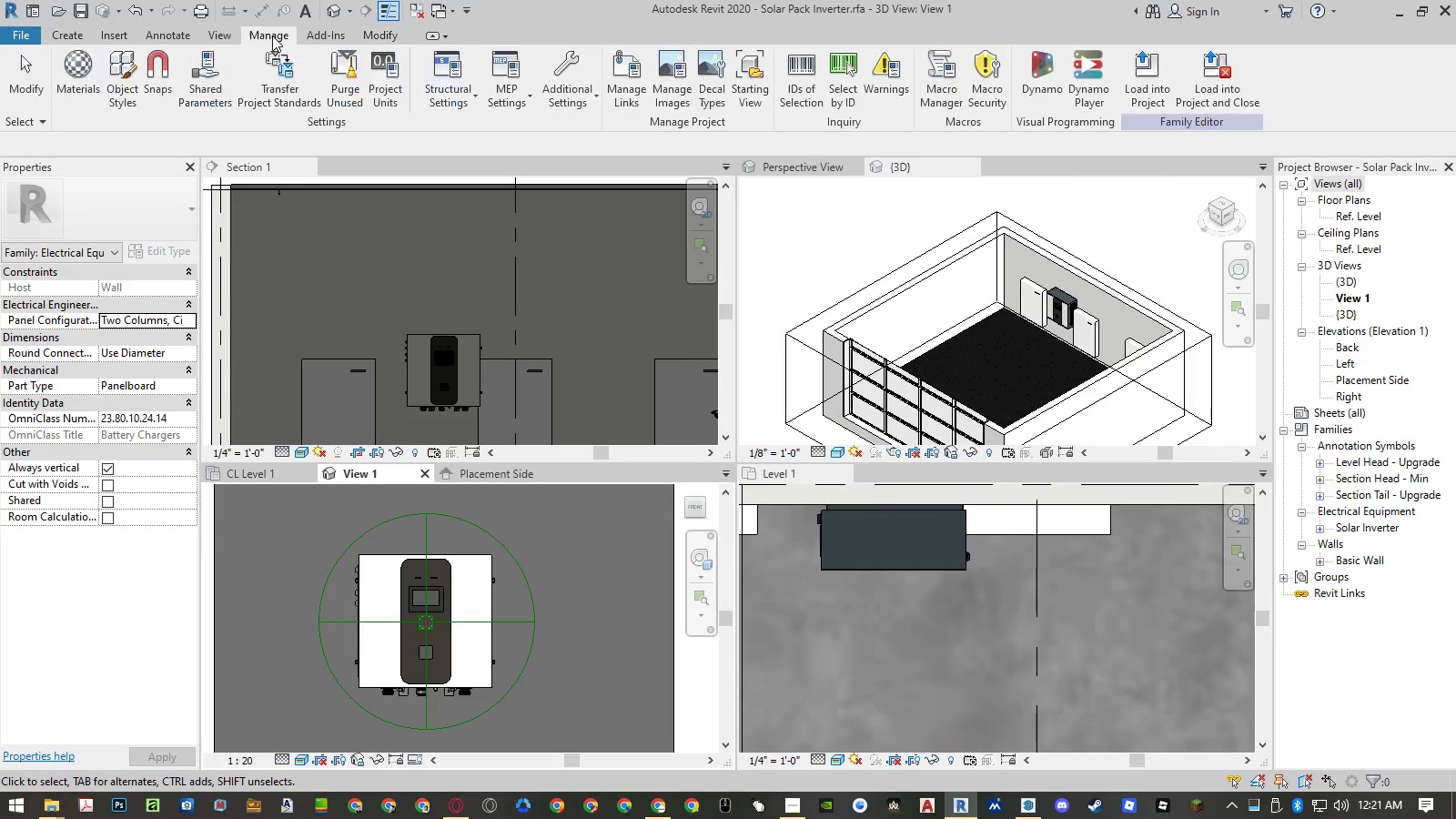 
left_click([359, 95])
 